 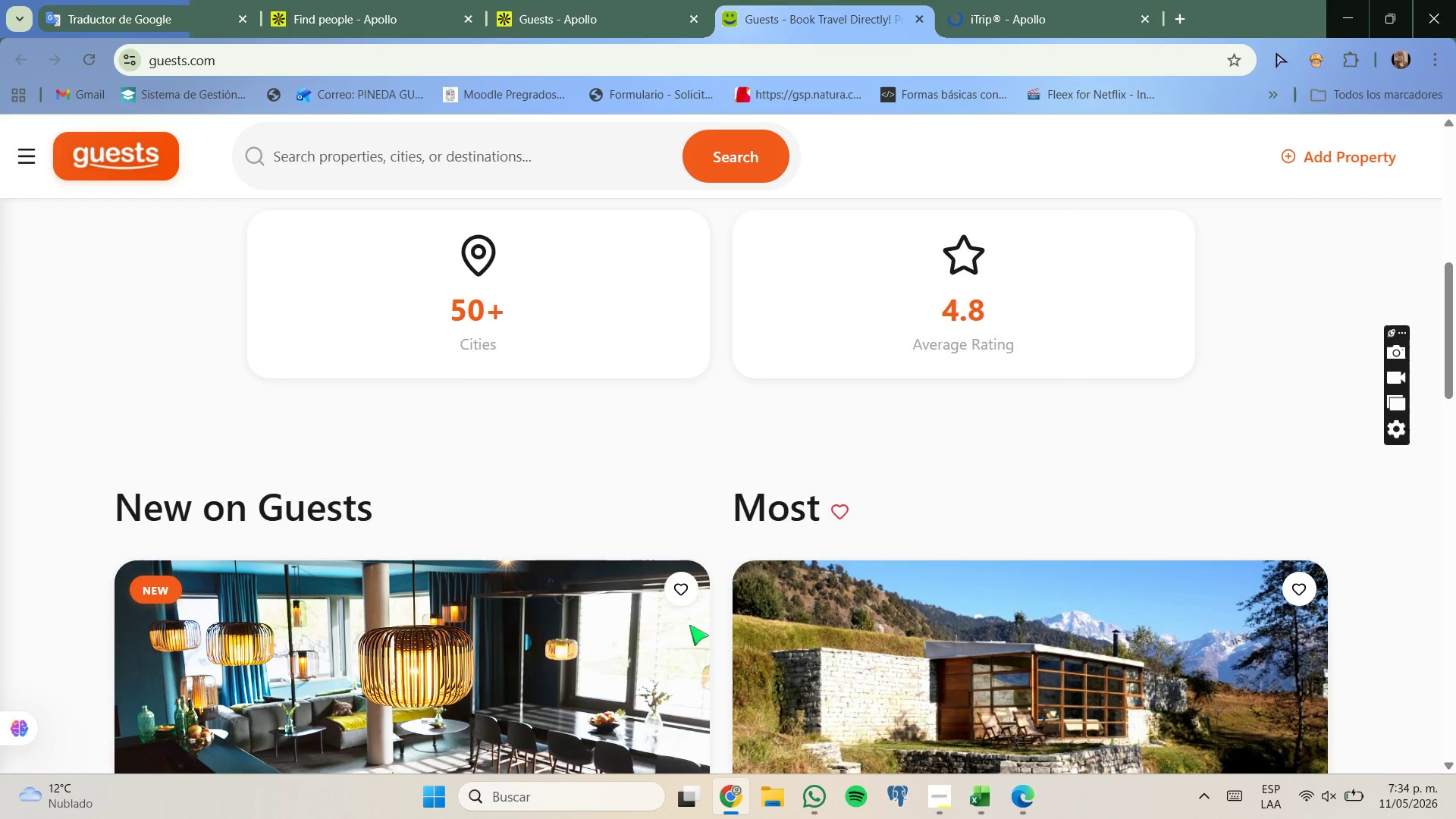 
left_click([923, 17])
 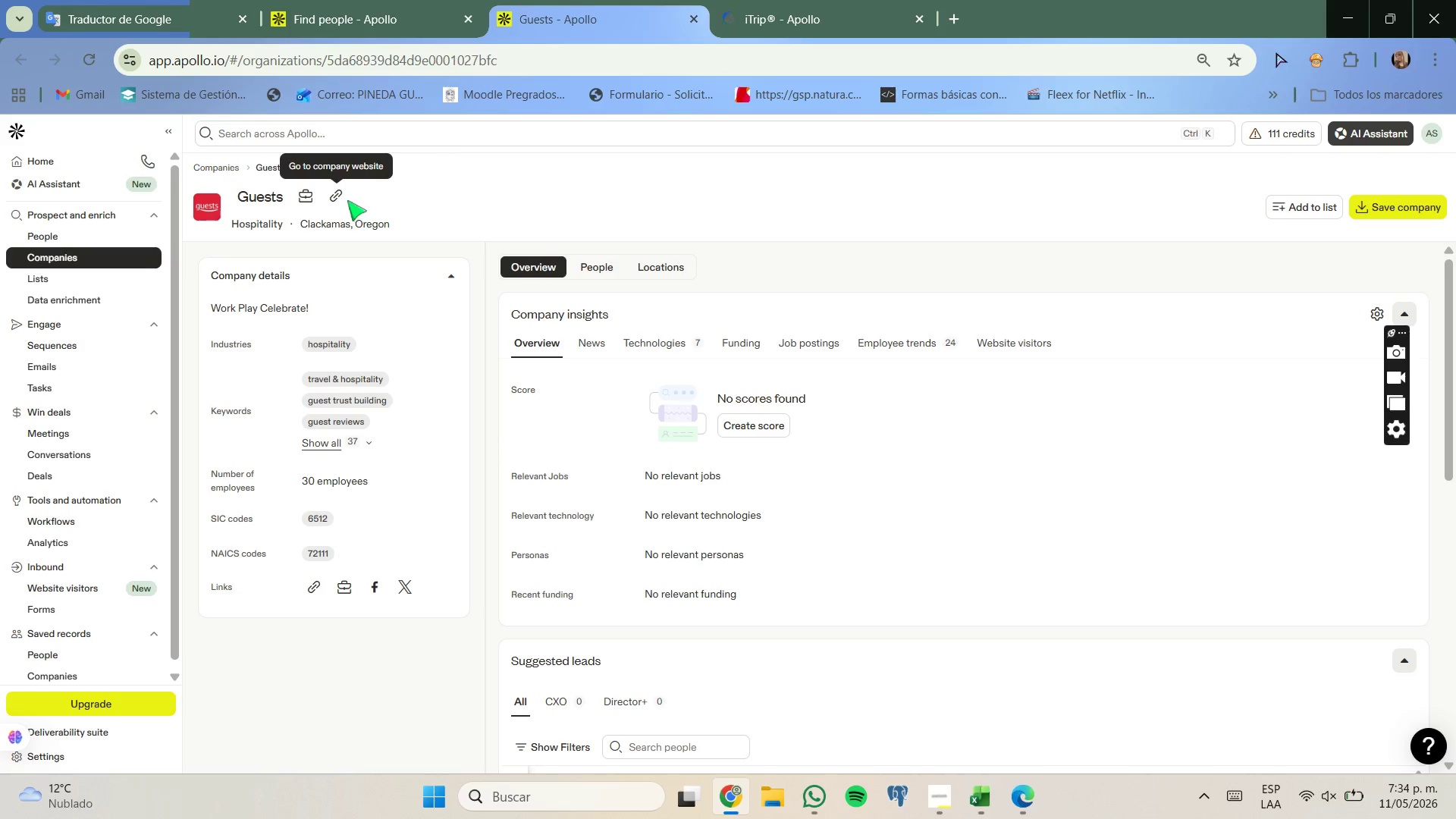 
left_click([347, 200])
 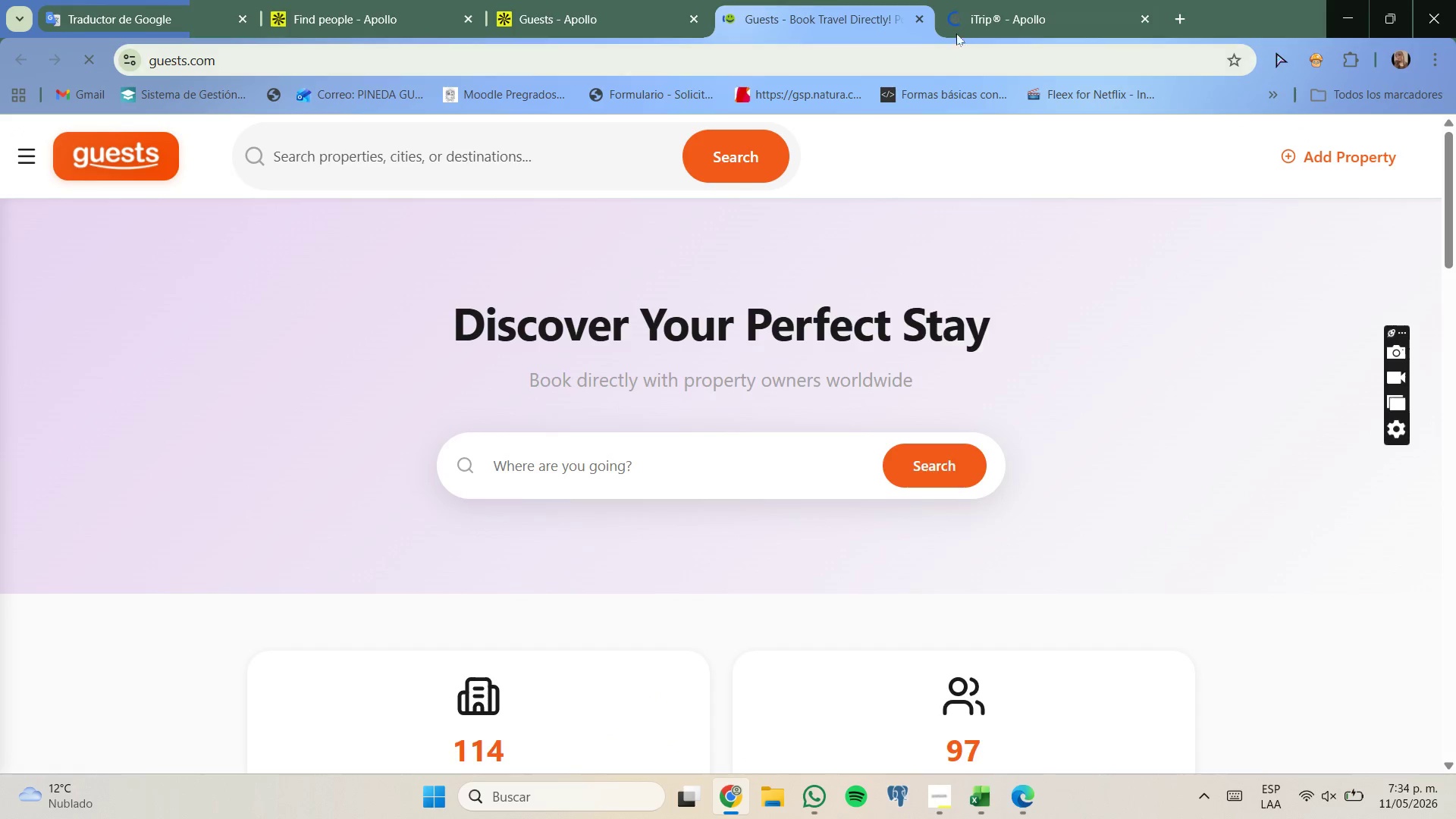 
left_click([918, 20])
 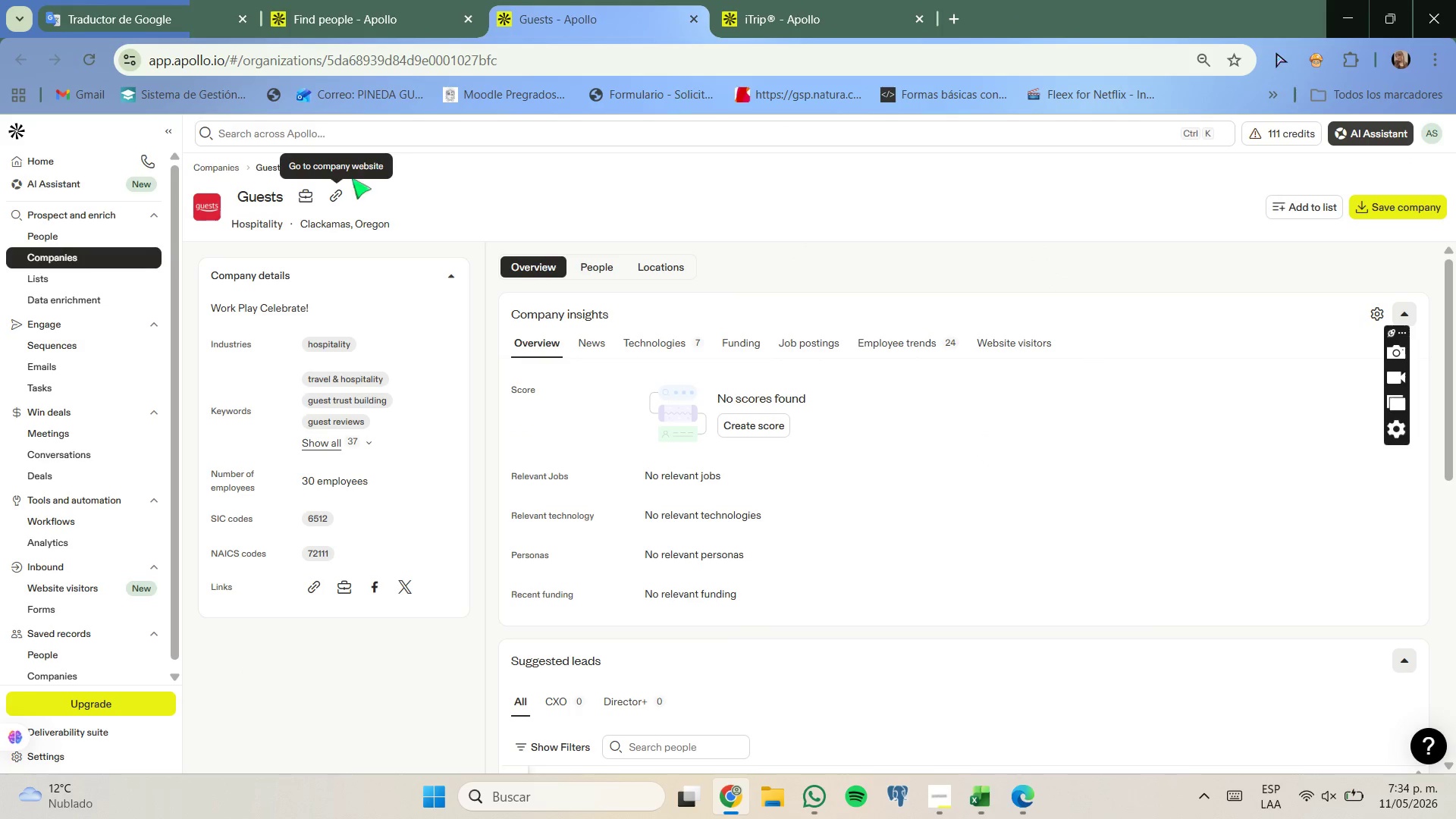 
left_click([344, 202])
 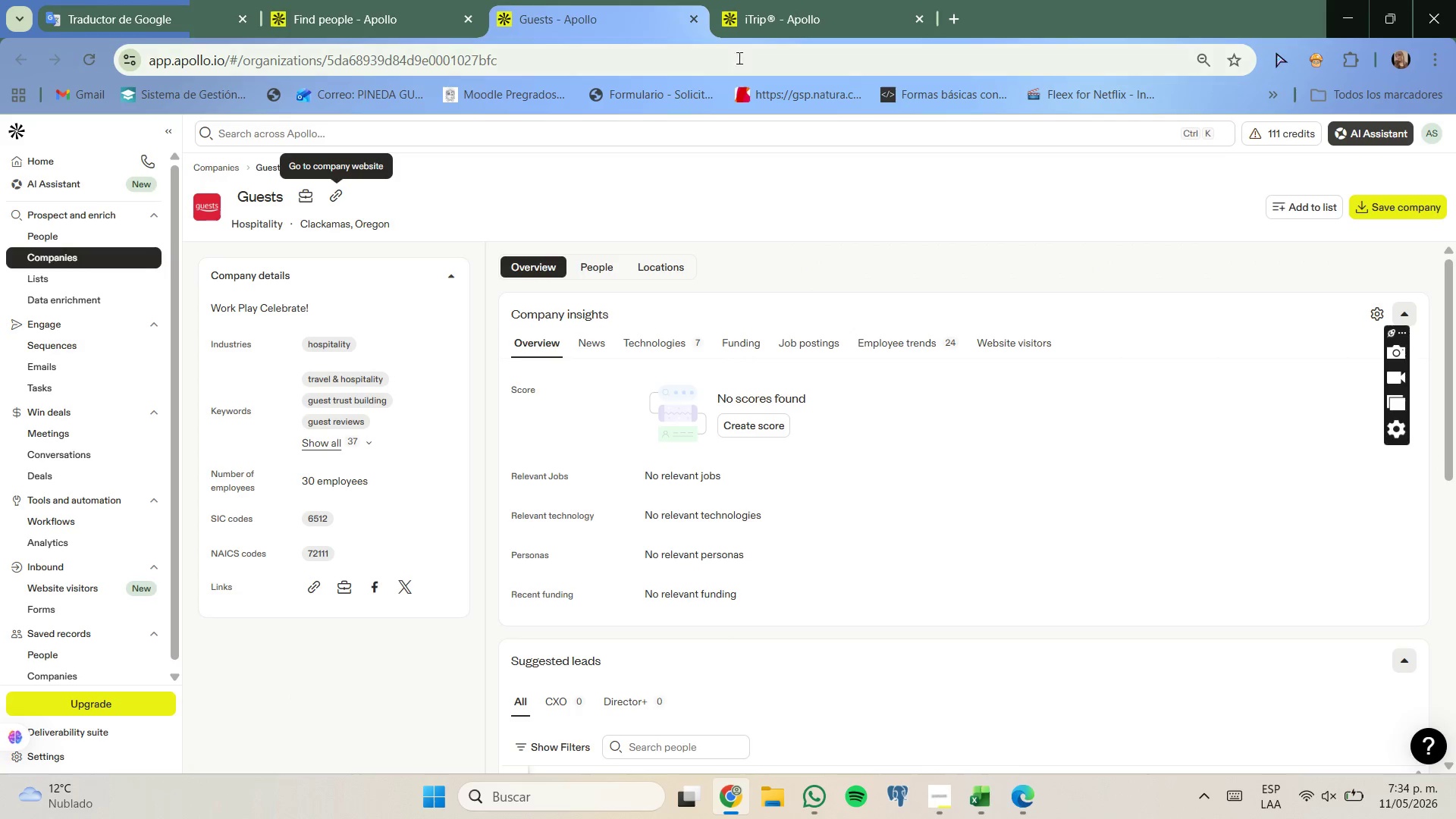 
left_click([689, 25])
 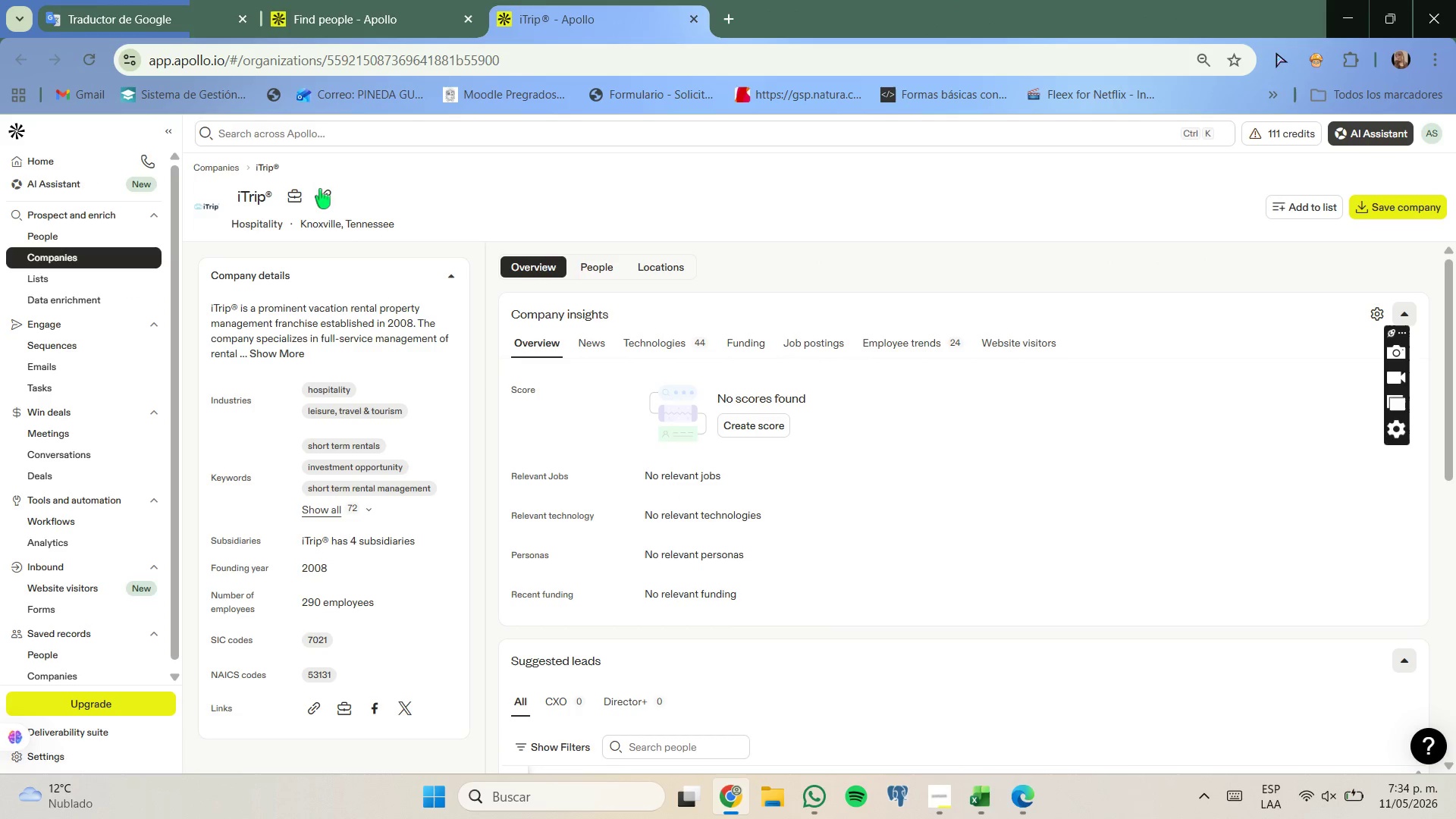 
left_click([428, 0])
 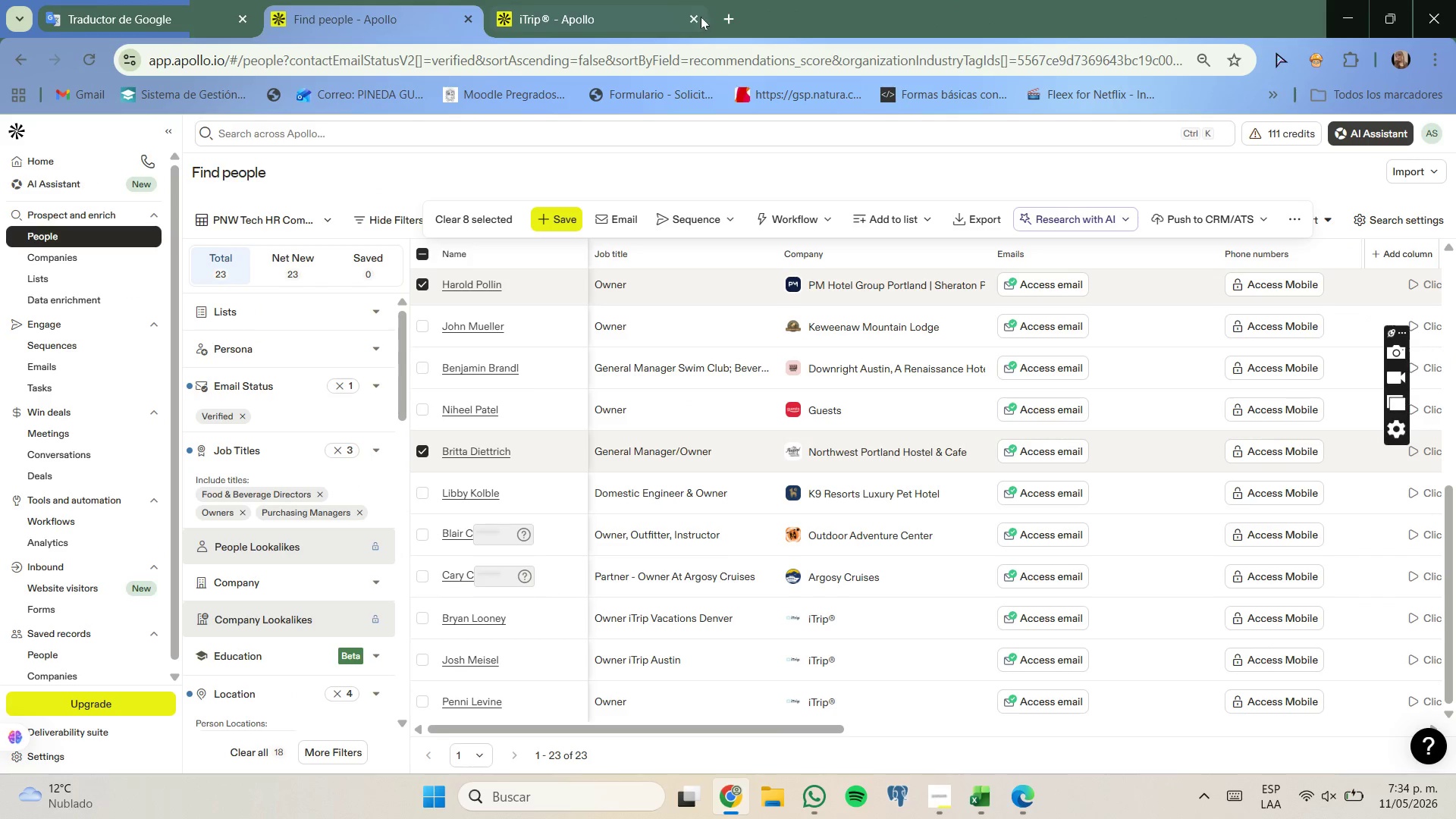 
left_click([685, 14])
 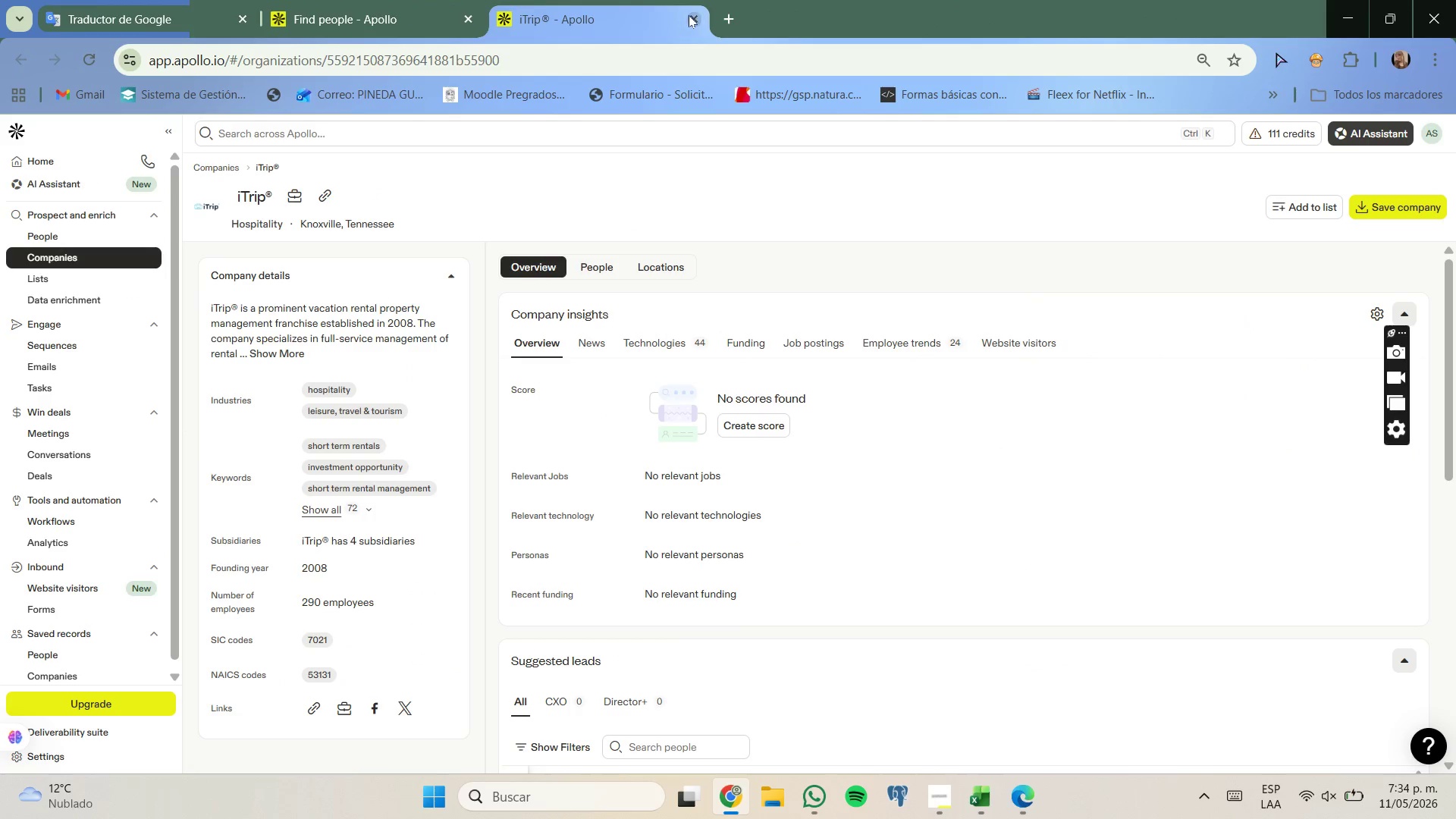 
left_click([689, 15])
 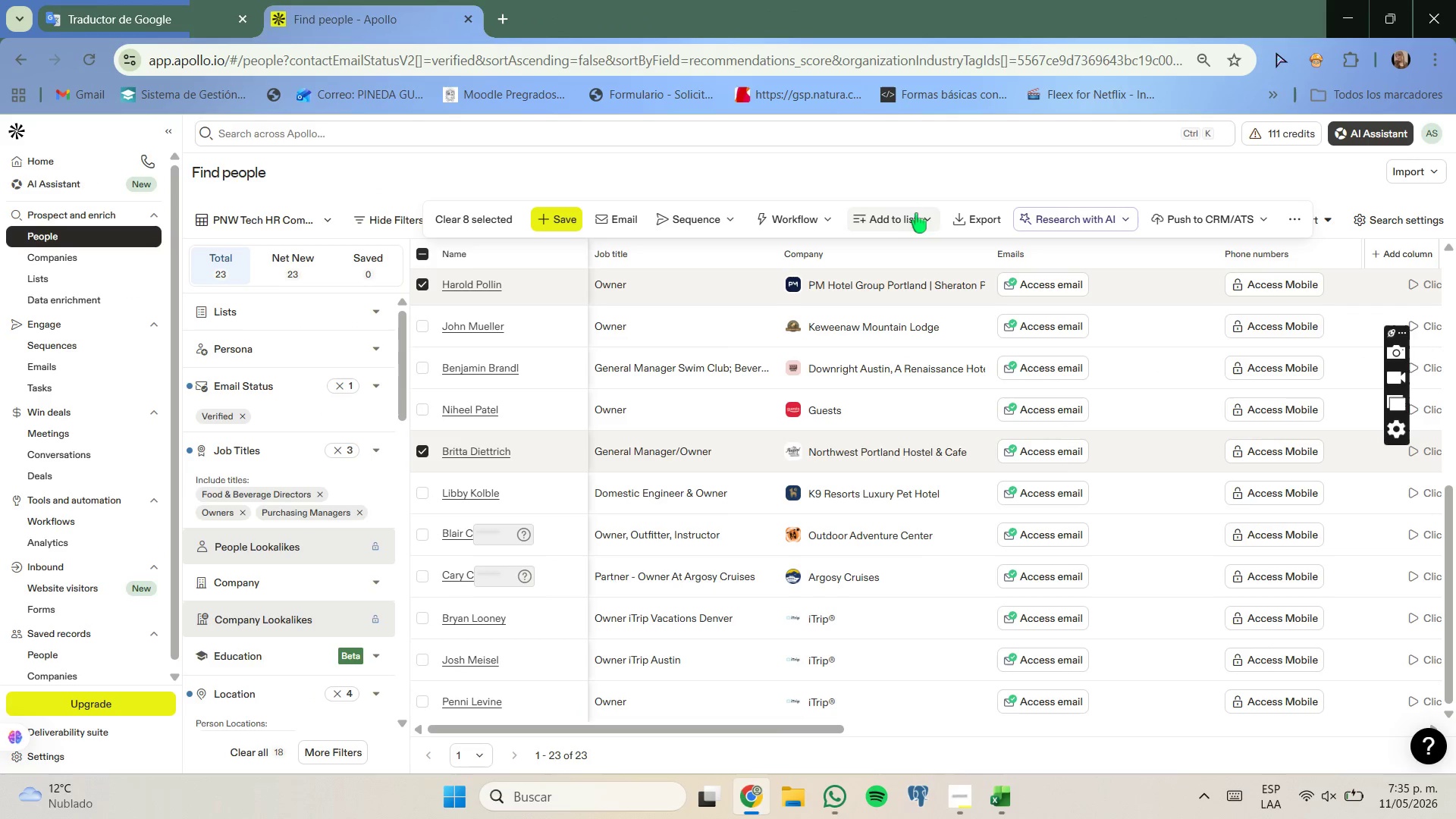 
left_click([923, 220])
 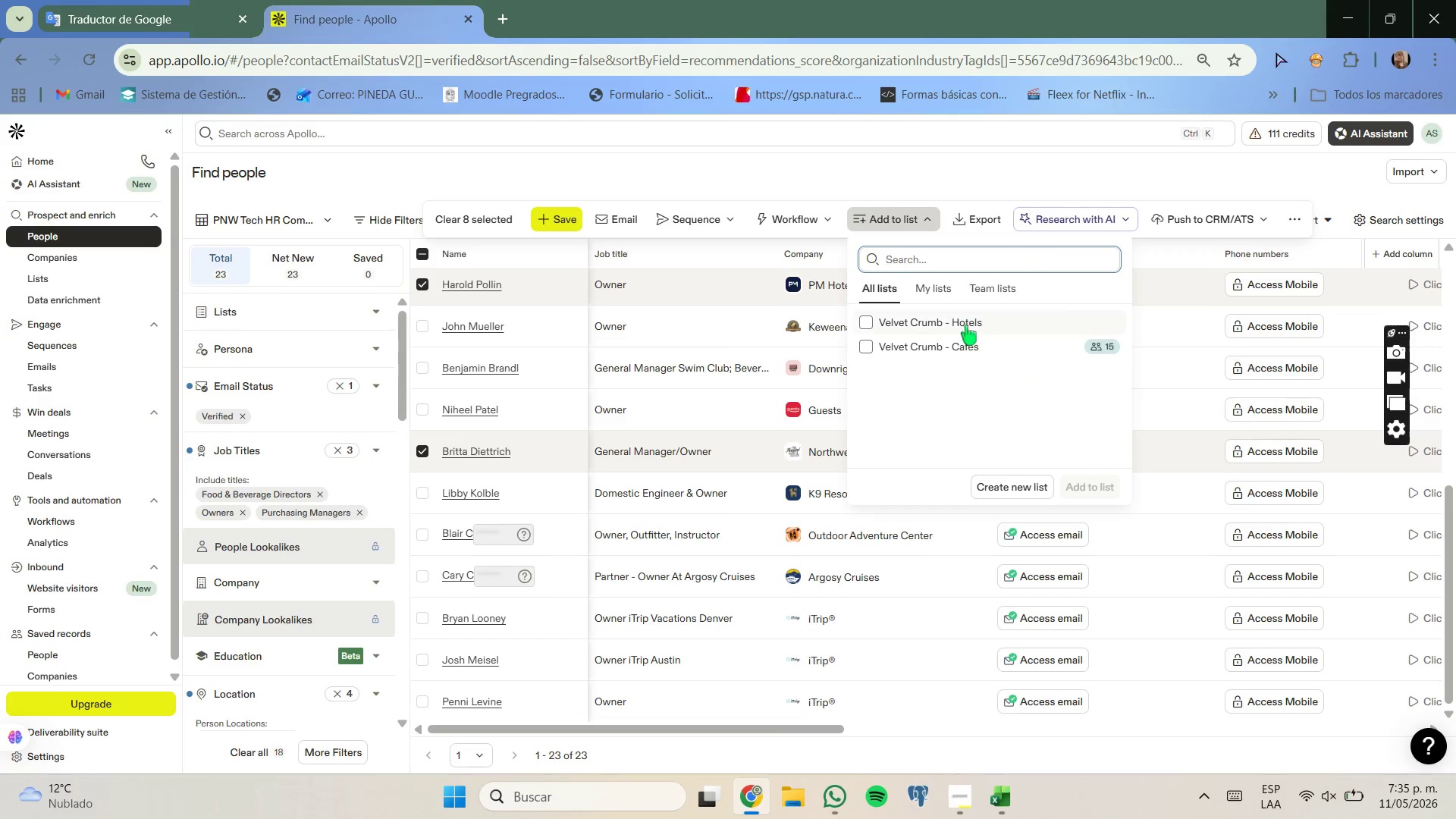 
left_click([971, 324])
 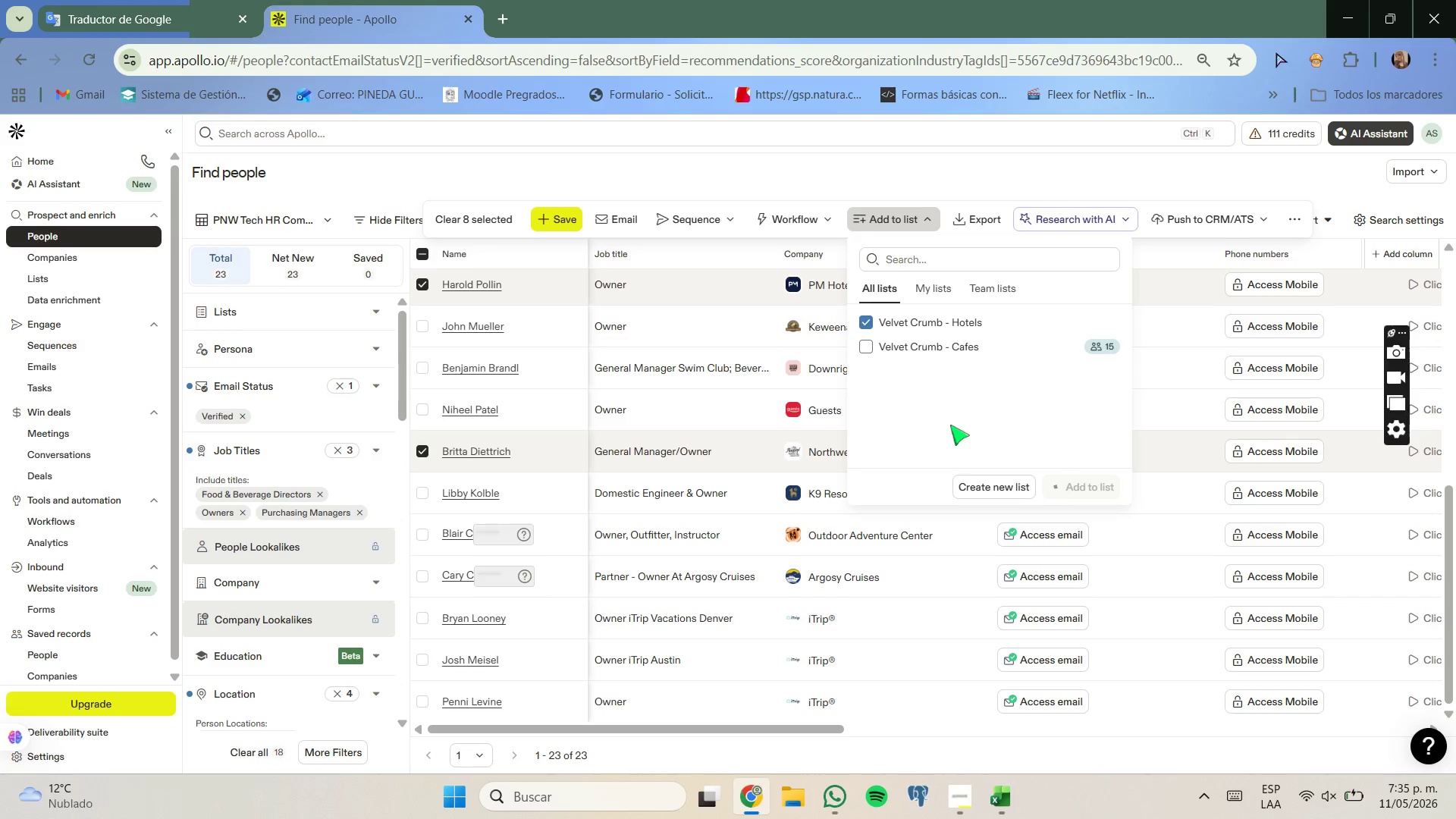 
scroll: coordinate [810, 391], scroll_direction: down, amount: 2.0
 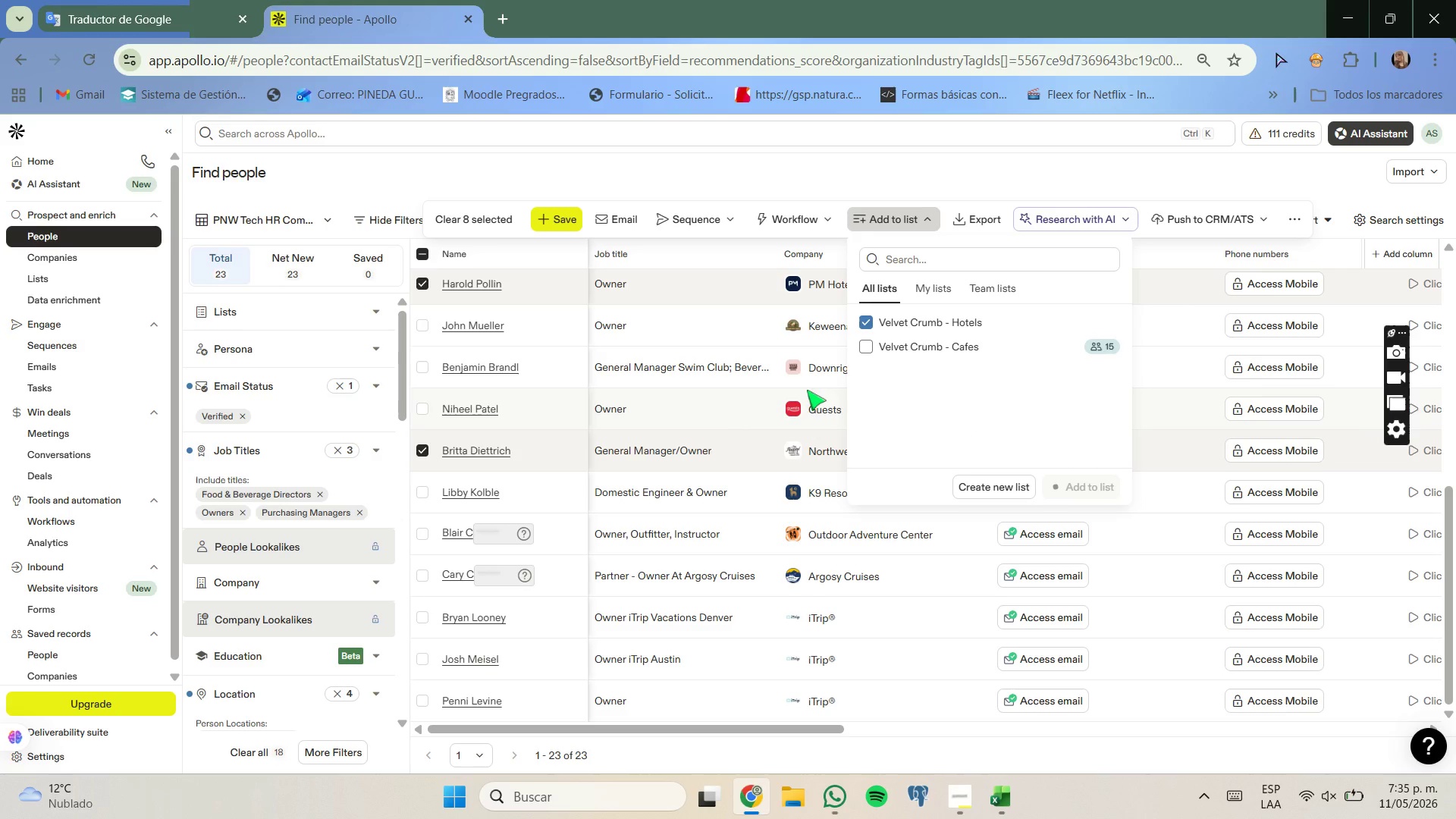 
wait(9.23)
 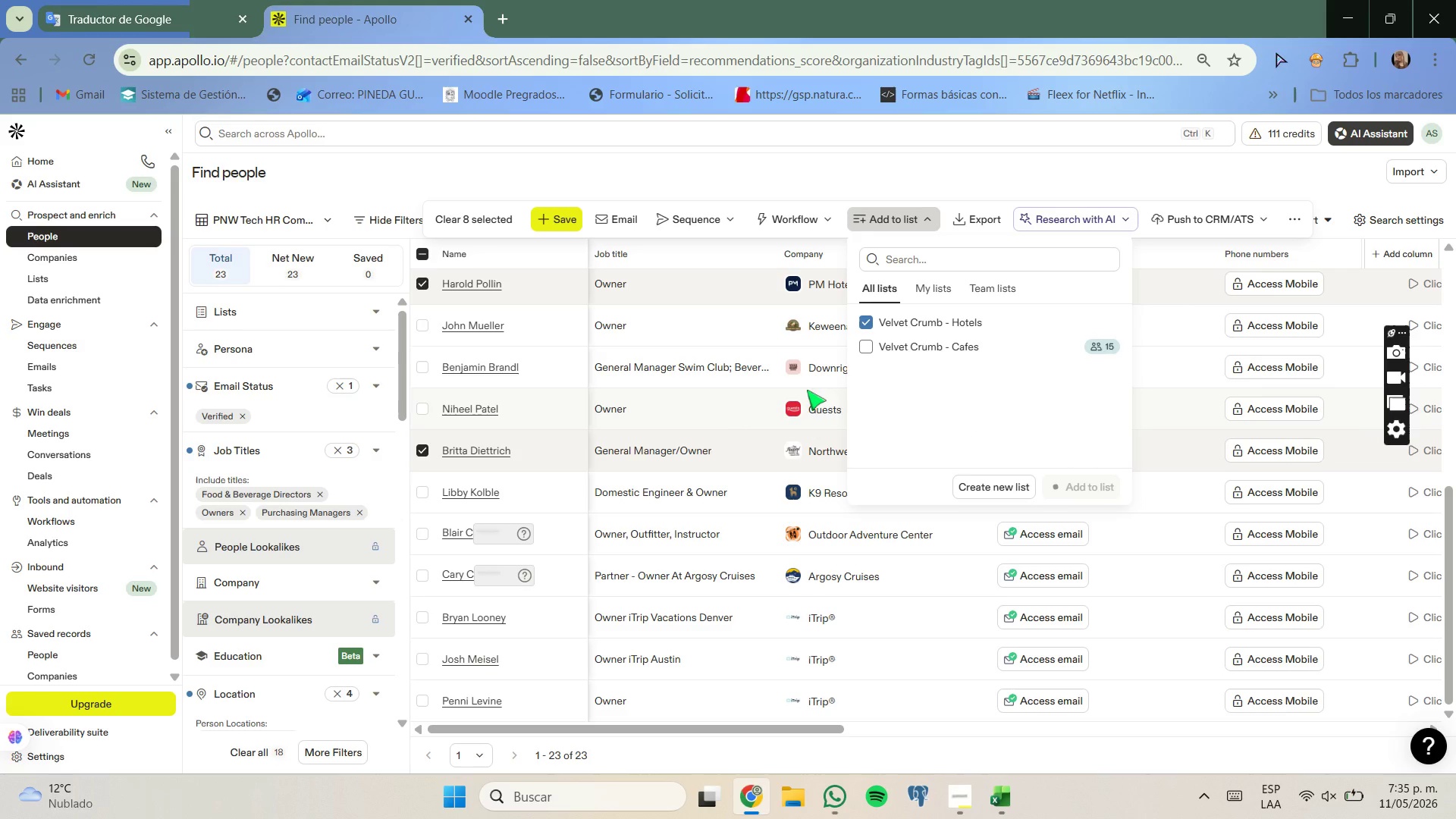 
left_click([744, 671])
 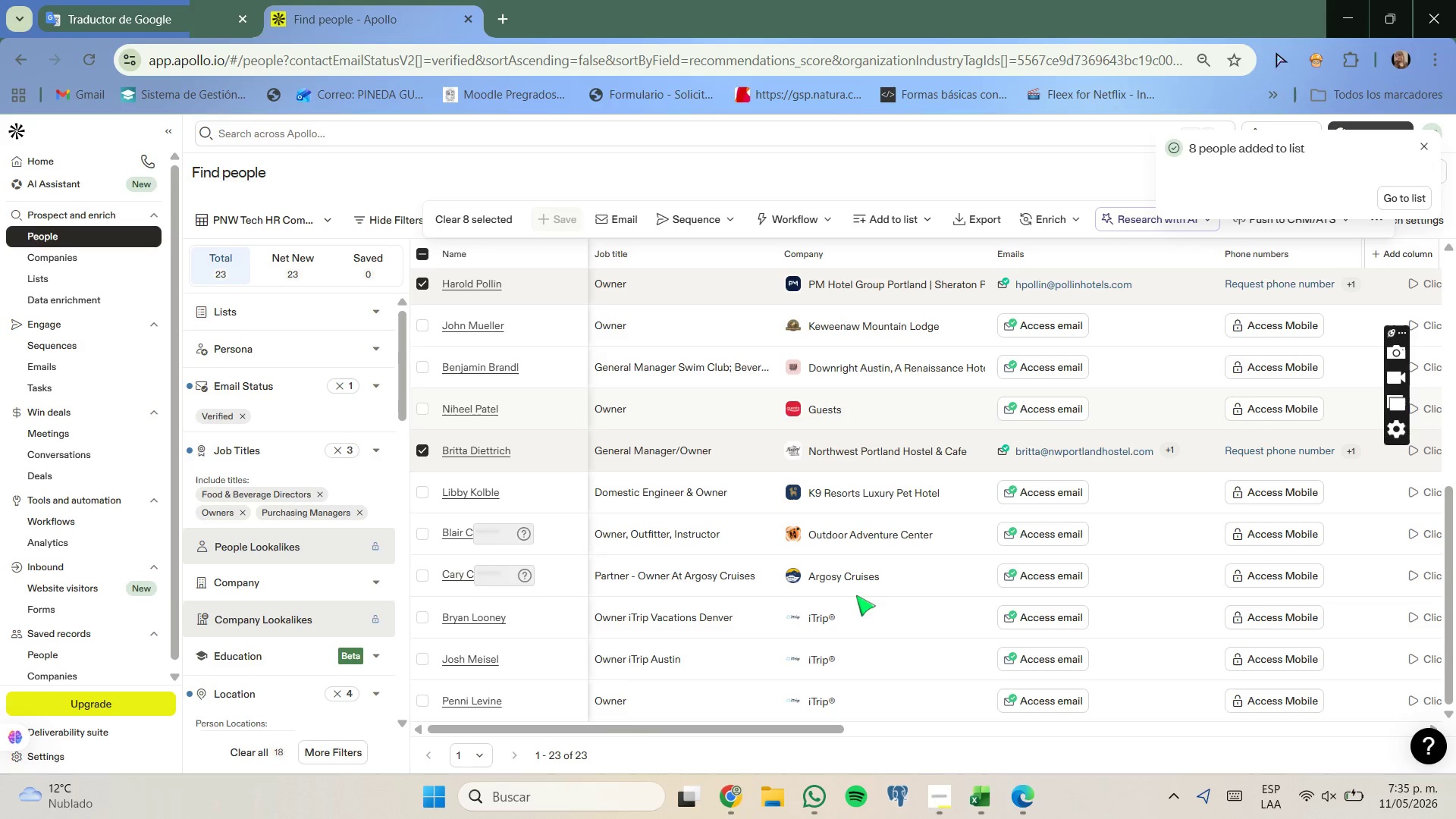 
scroll: coordinate [856, 595], scroll_direction: down, amount: 5.0
 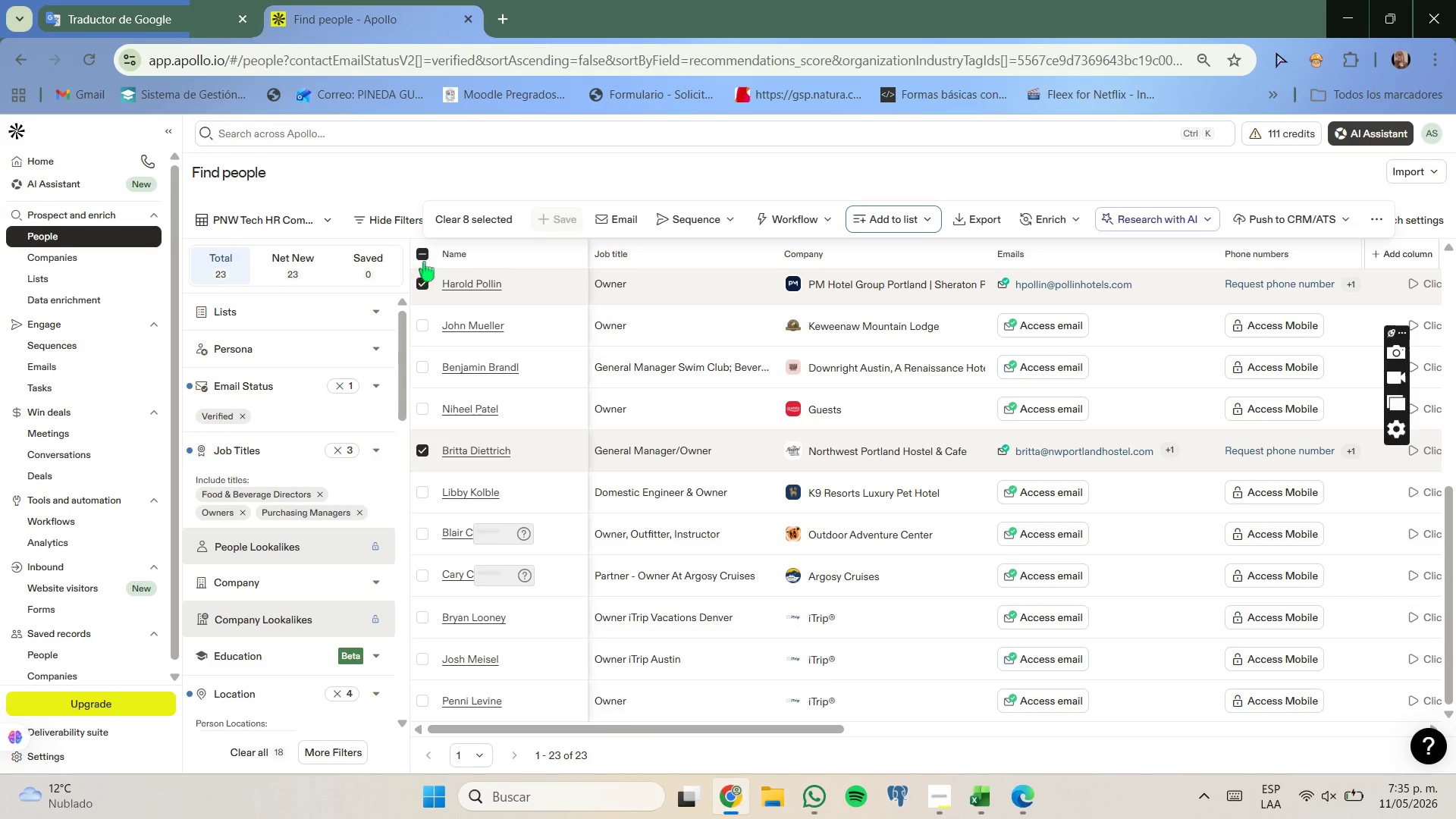 
left_click([450, 224])
 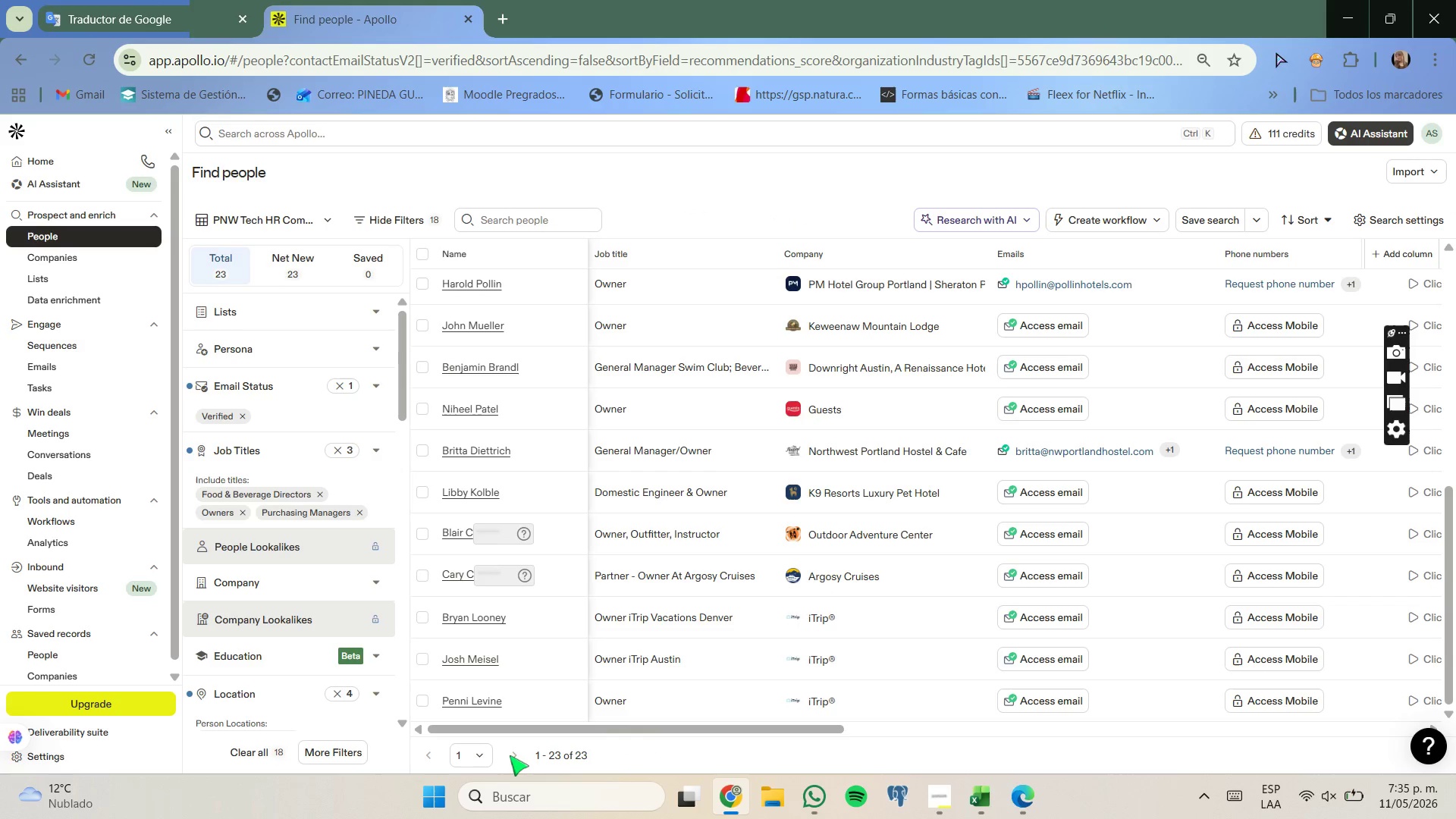 
scroll: coordinate [519, 695], scroll_direction: down, amount: 5.0
 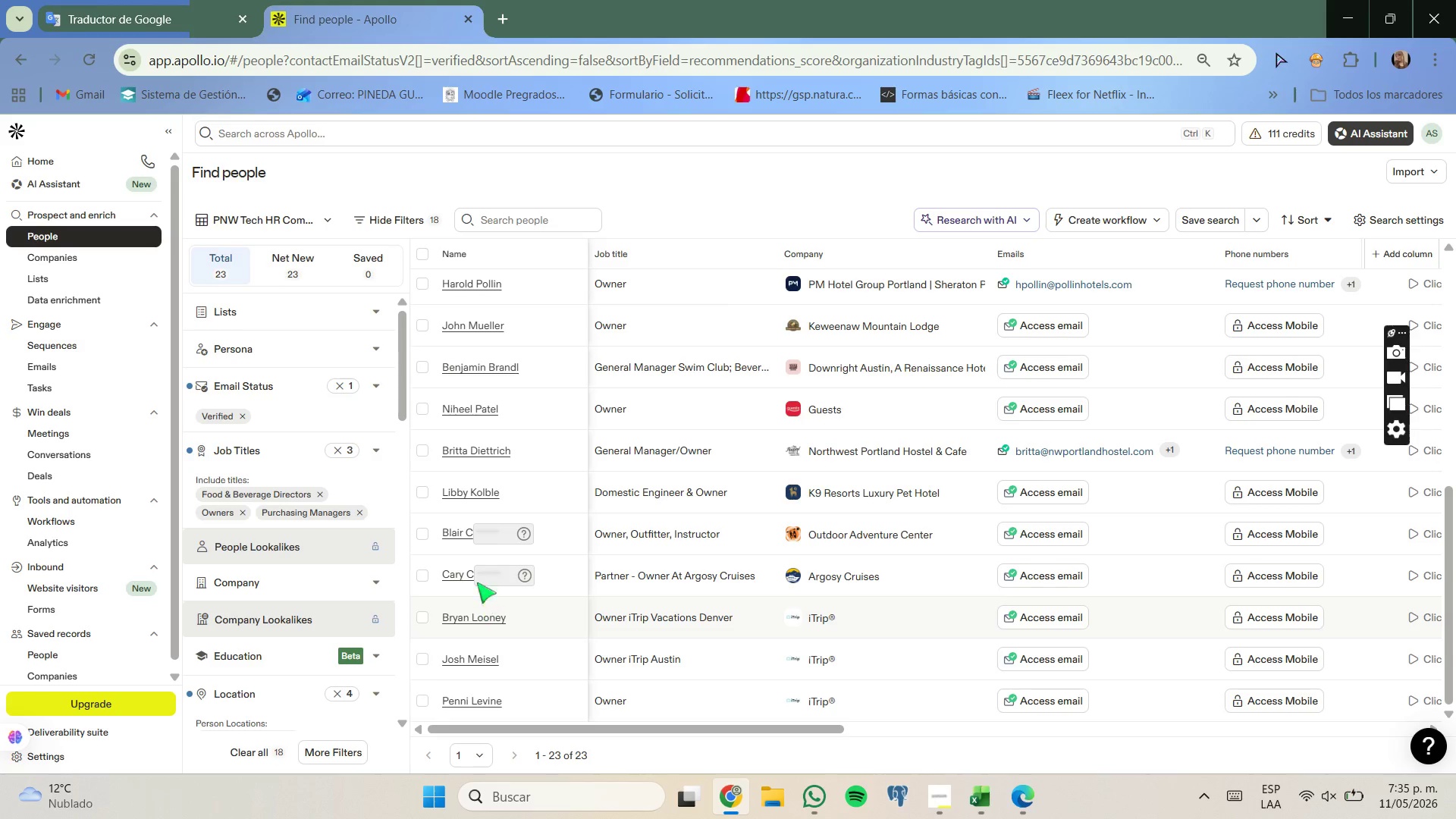 
left_click([103, 285])
 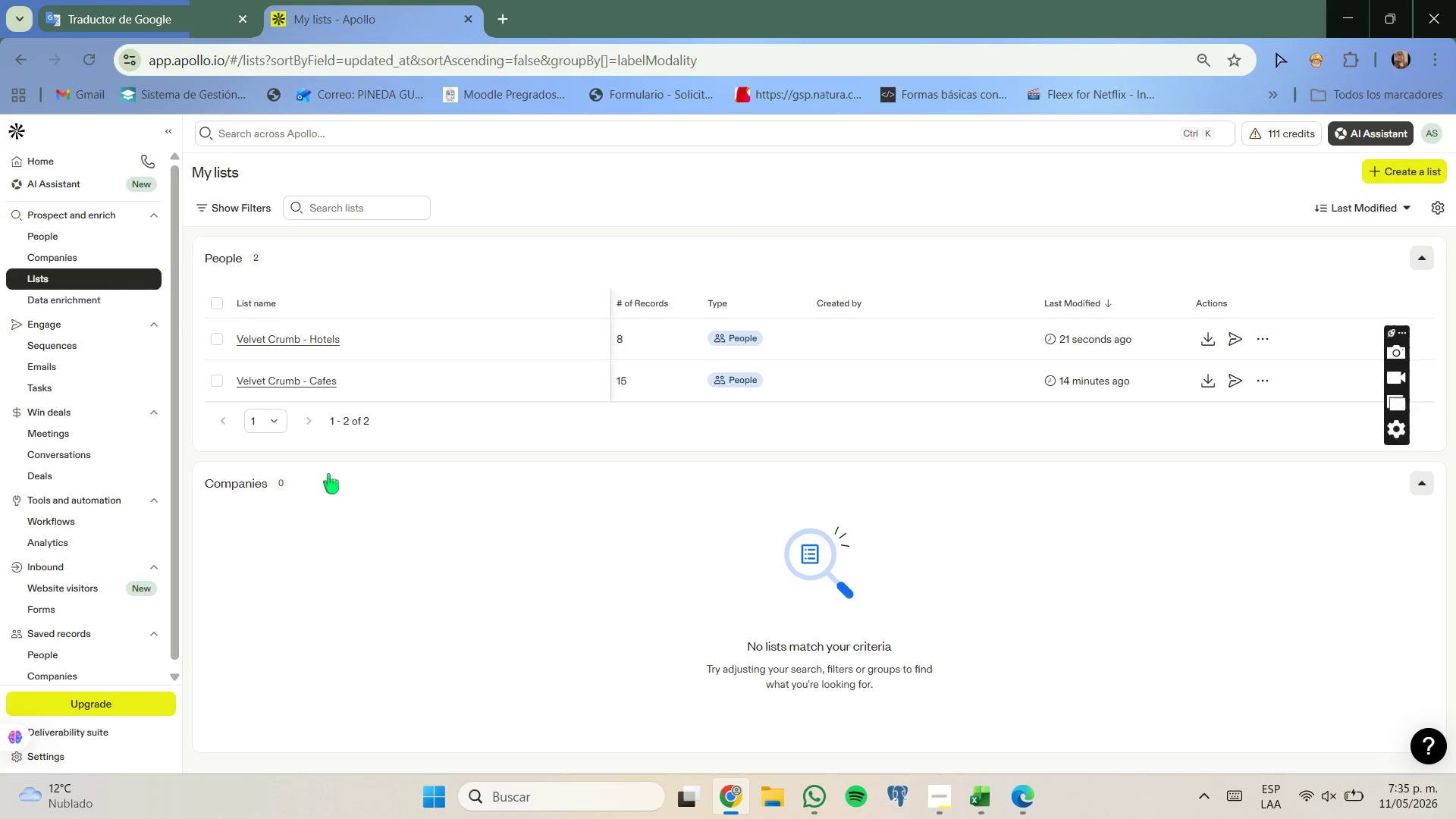 
wait(8.06)
 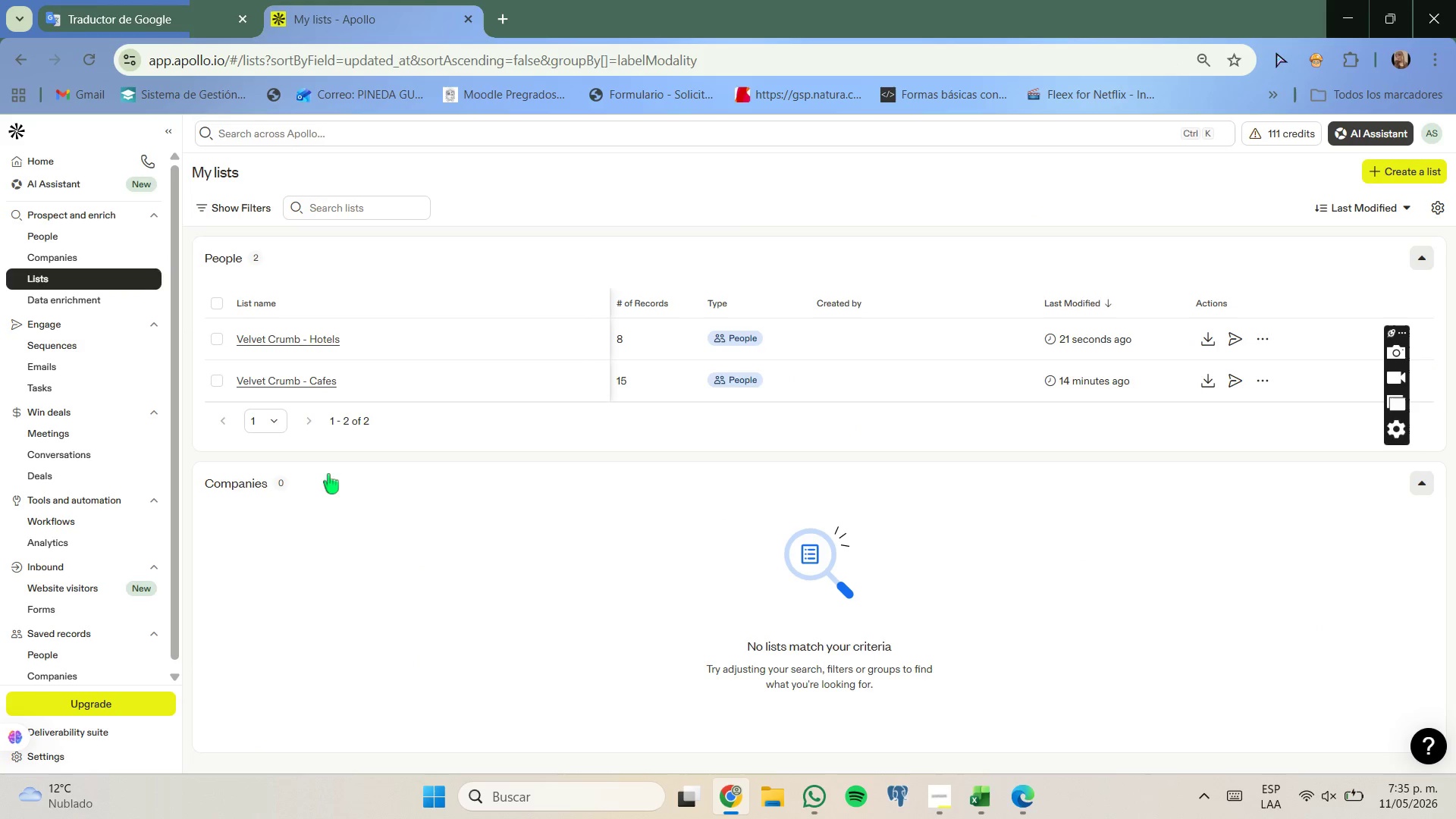 
left_click([86, 344])
 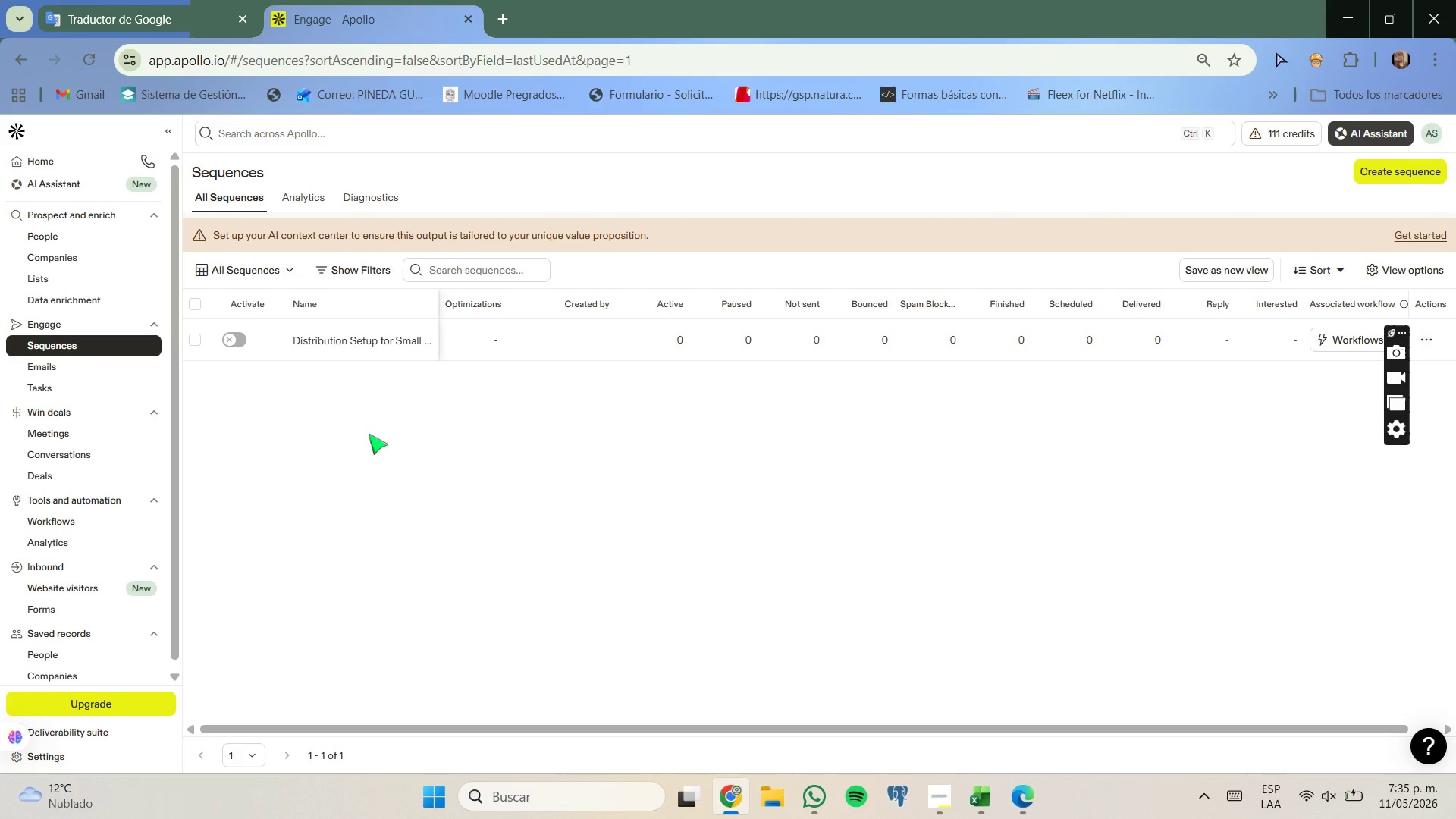 
wait(15.55)
 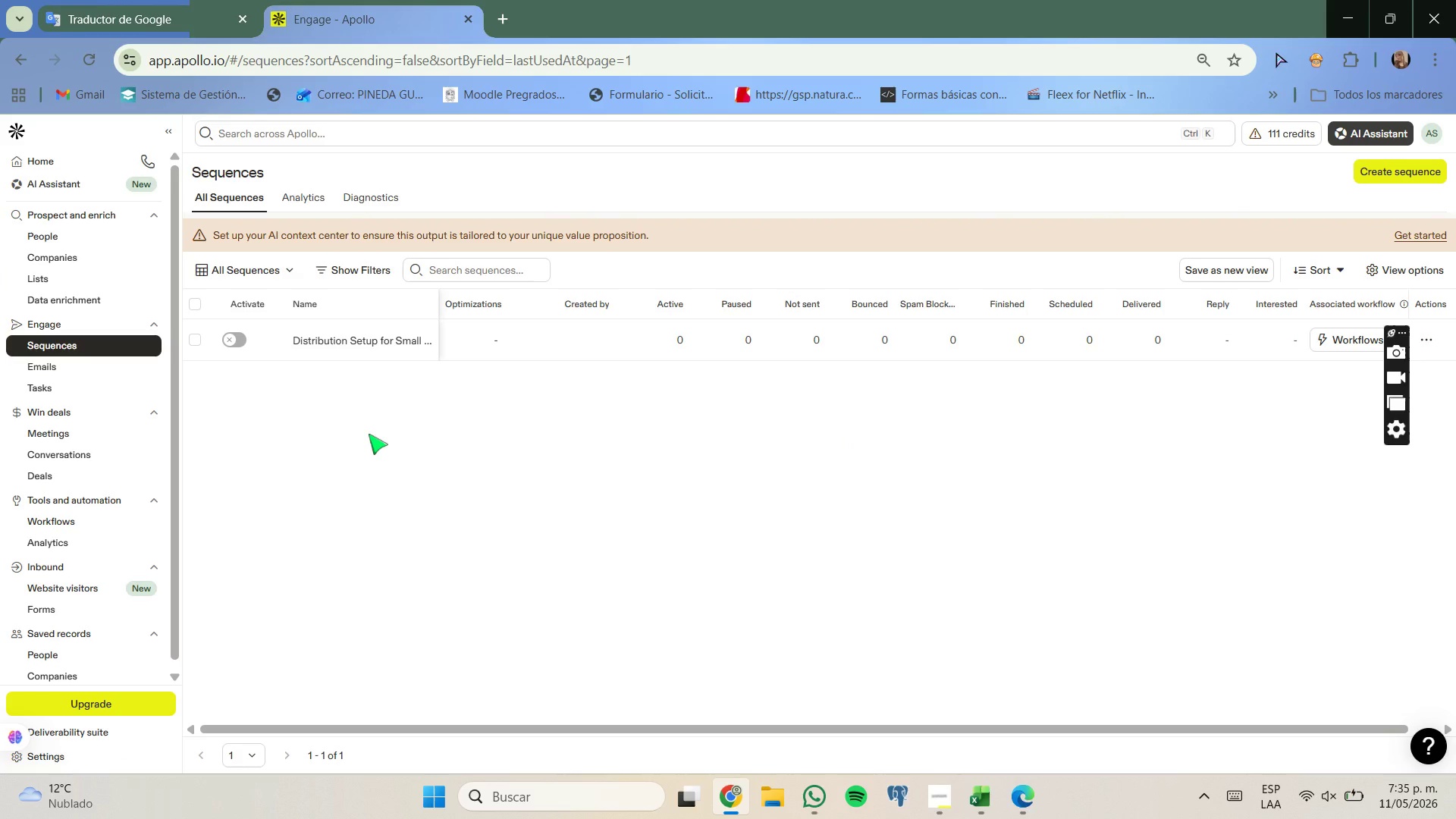 
scroll: coordinate [369, 434], scroll_direction: none, amount: 0.0
 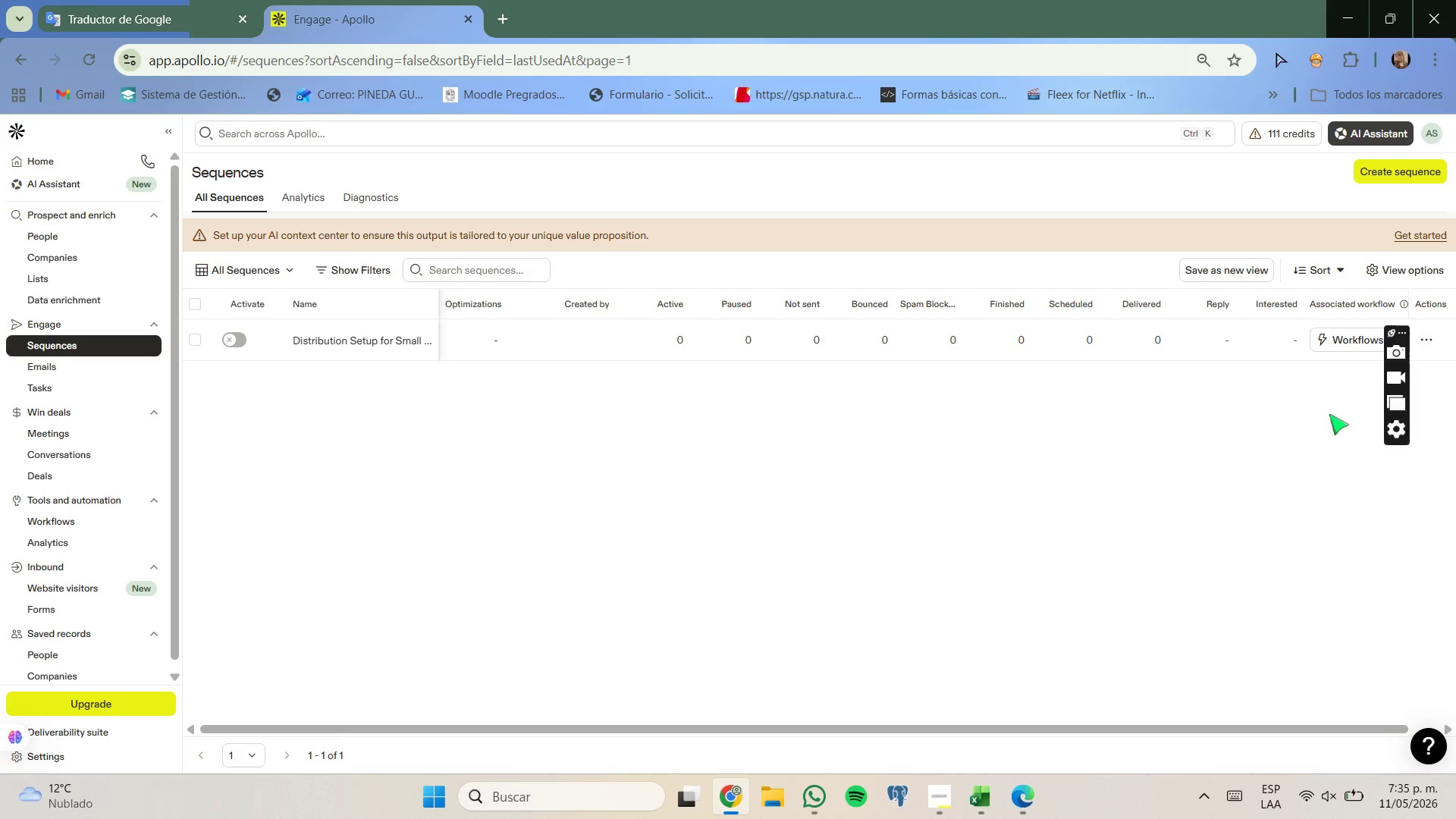 
wait(5.88)
 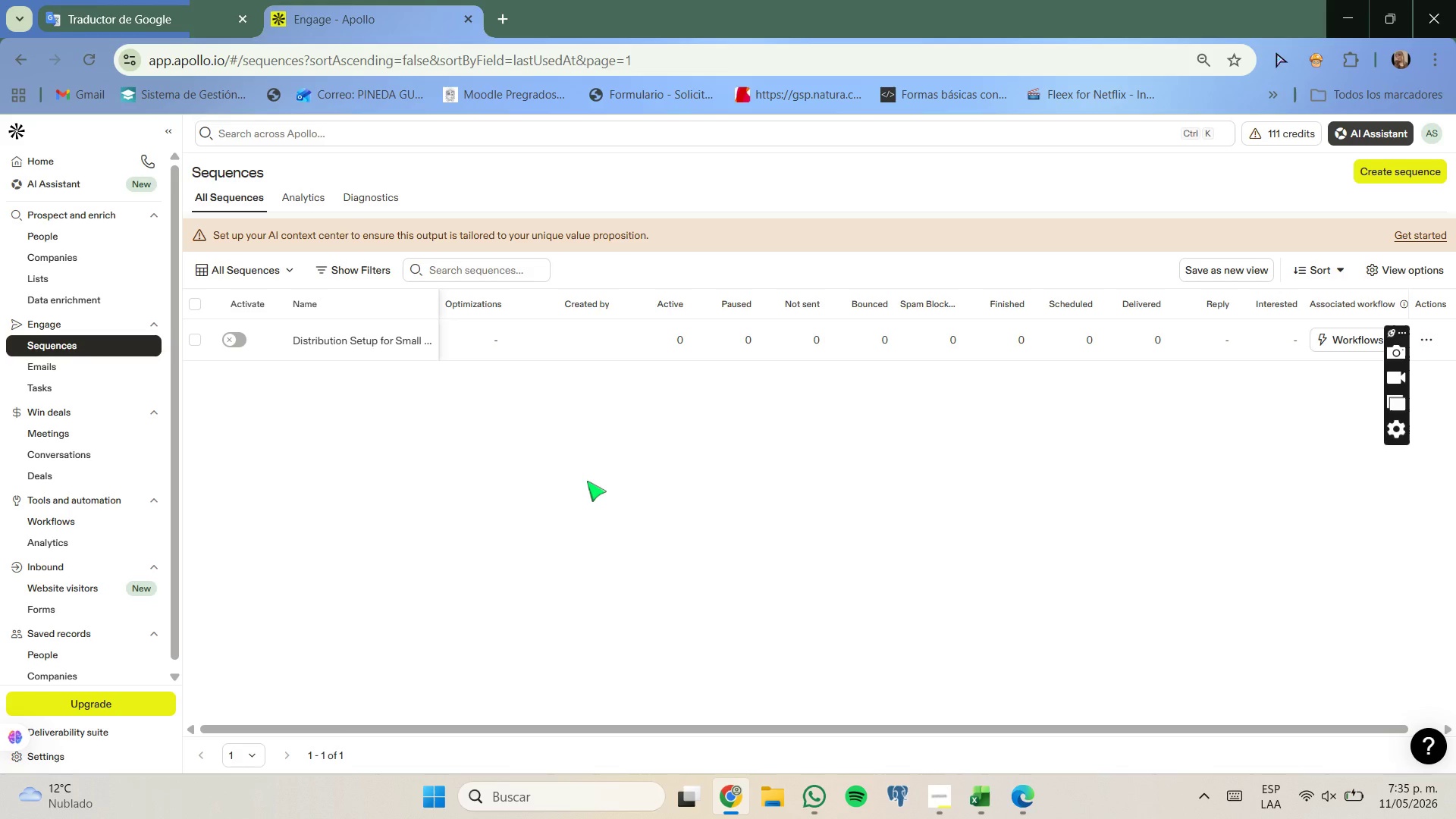 
left_click([1418, 169])
 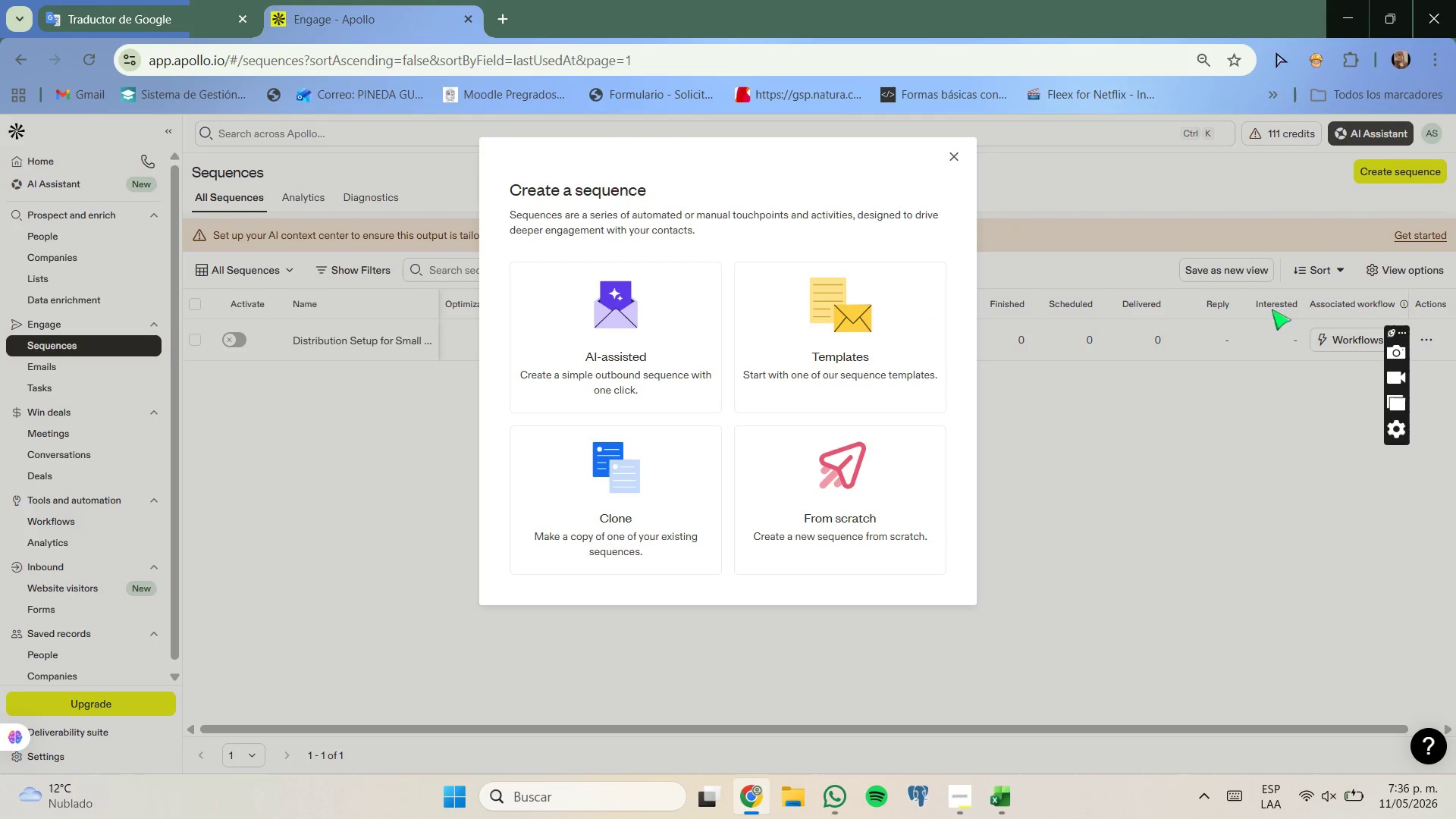 
left_click([871, 481])
 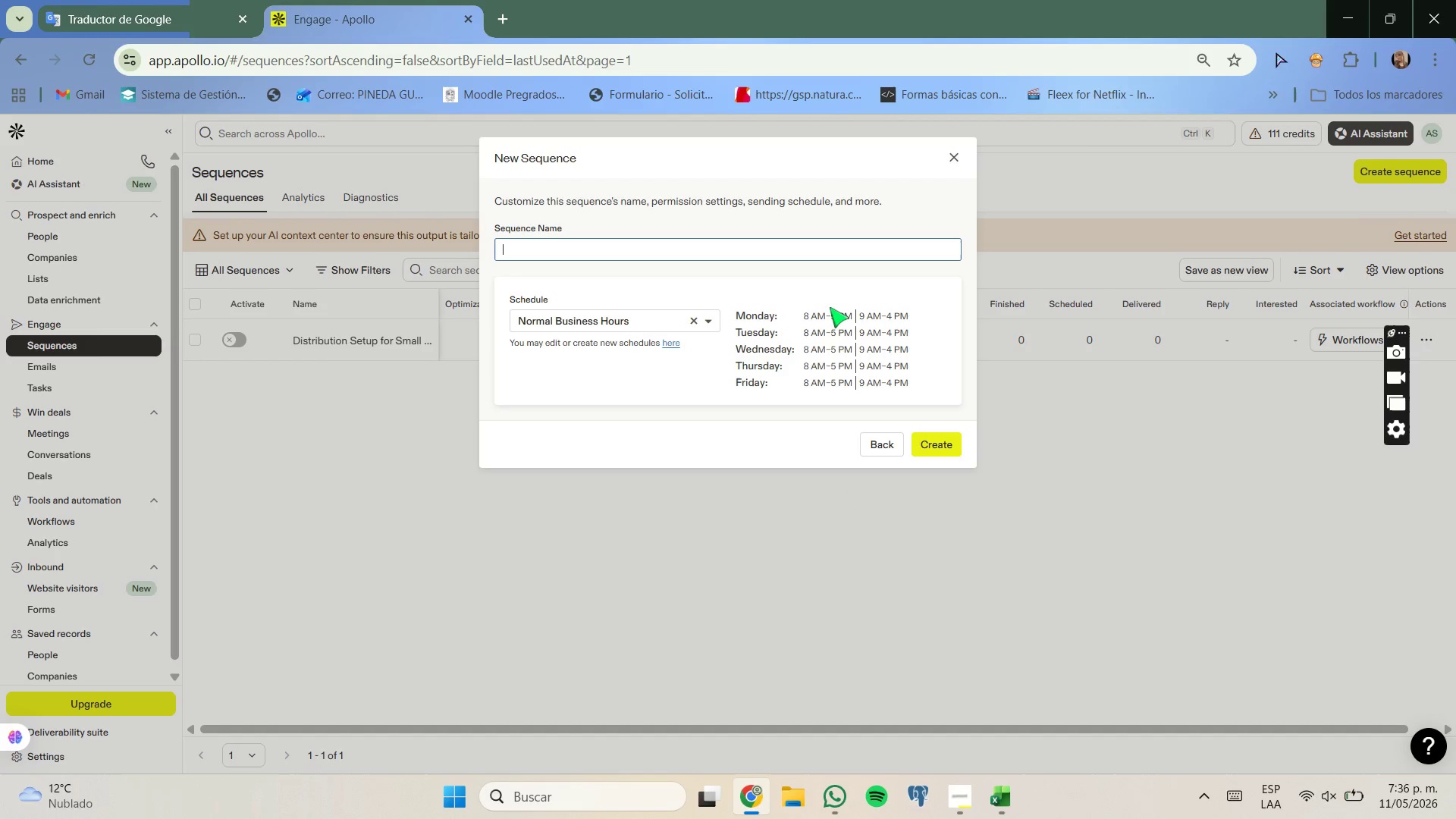 
wait(14.06)
 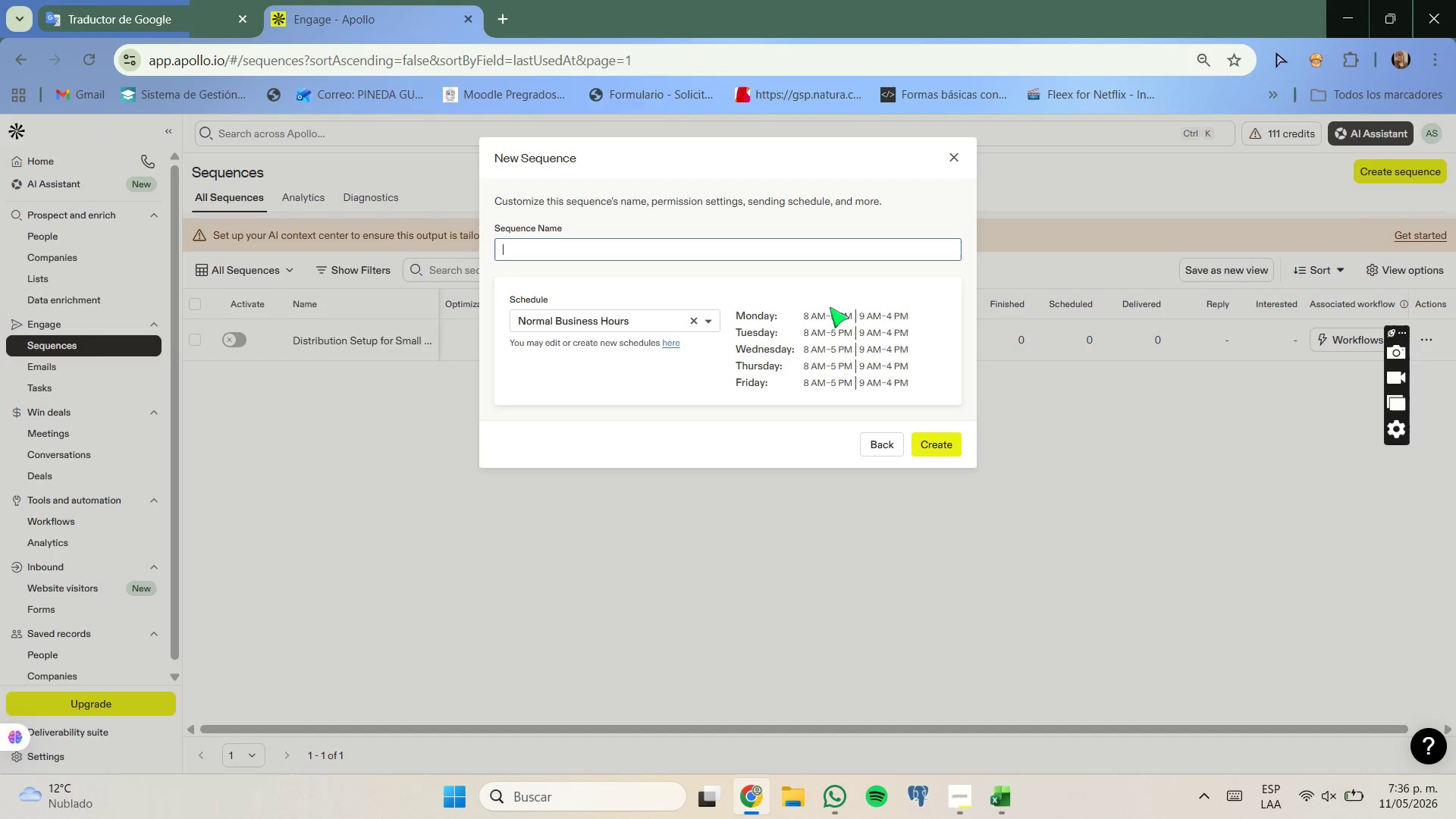 
left_click([720, 802])
 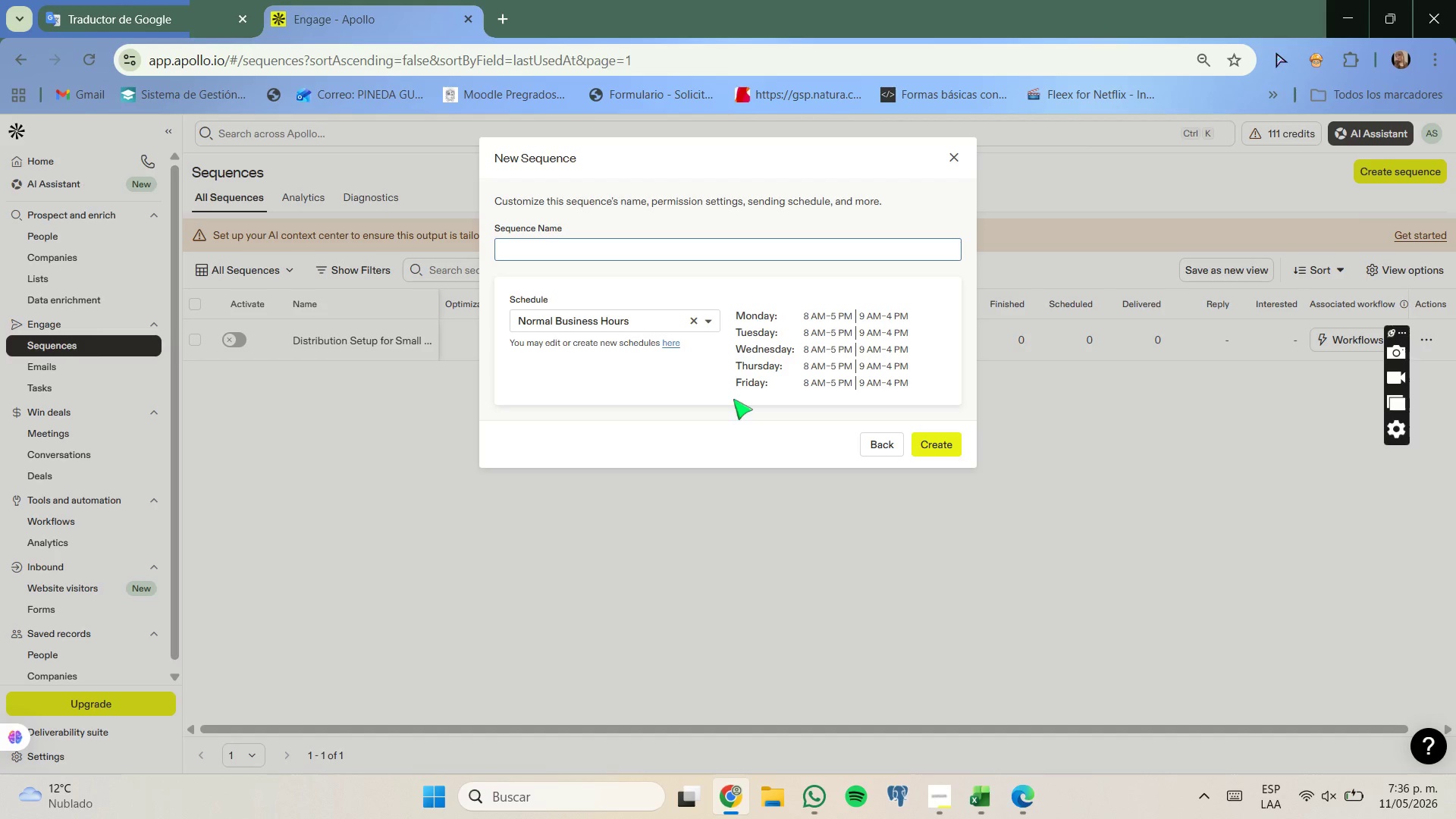 
type(Velvet Crum)
 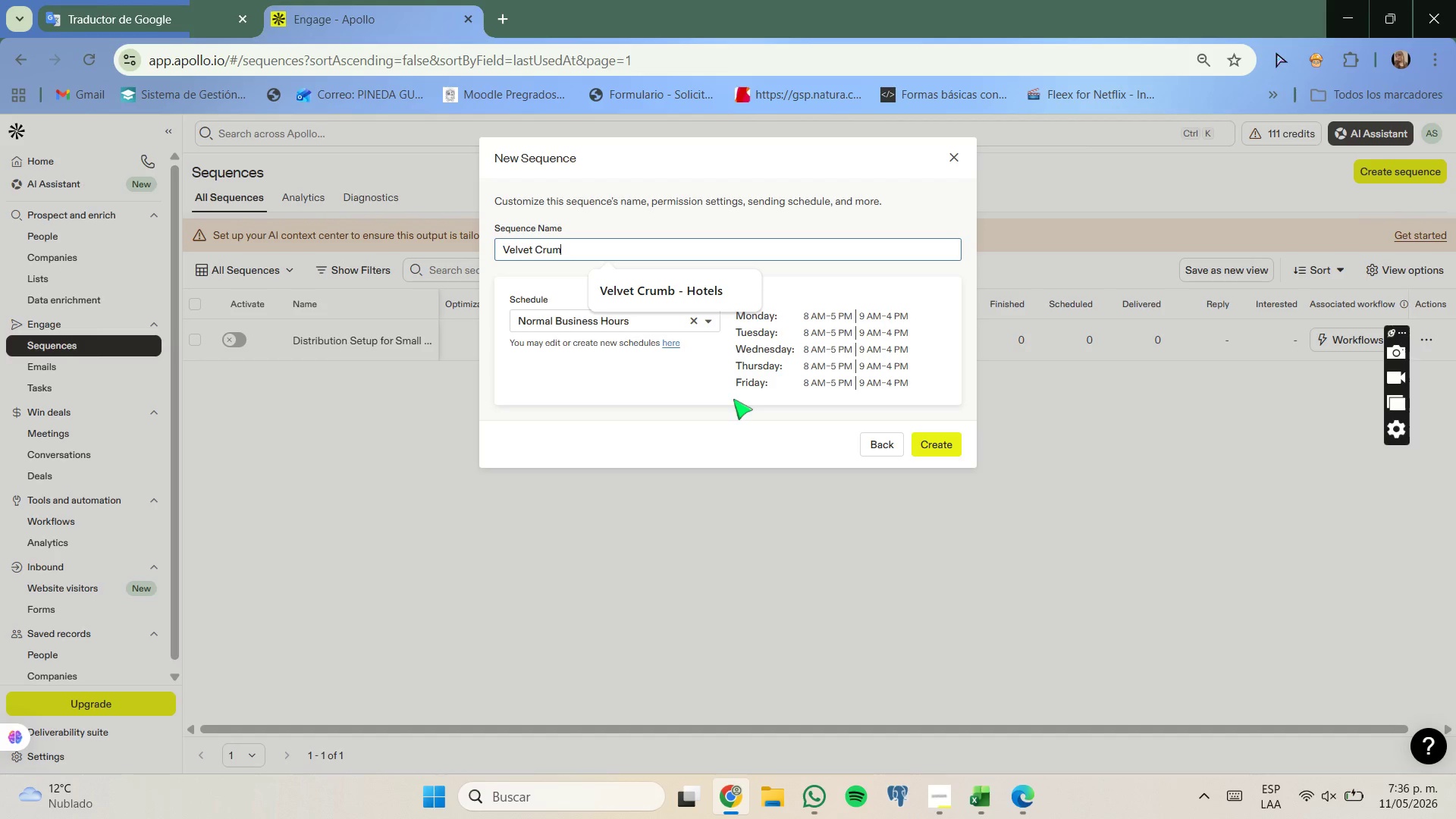 
type(b Sample Outreach)
 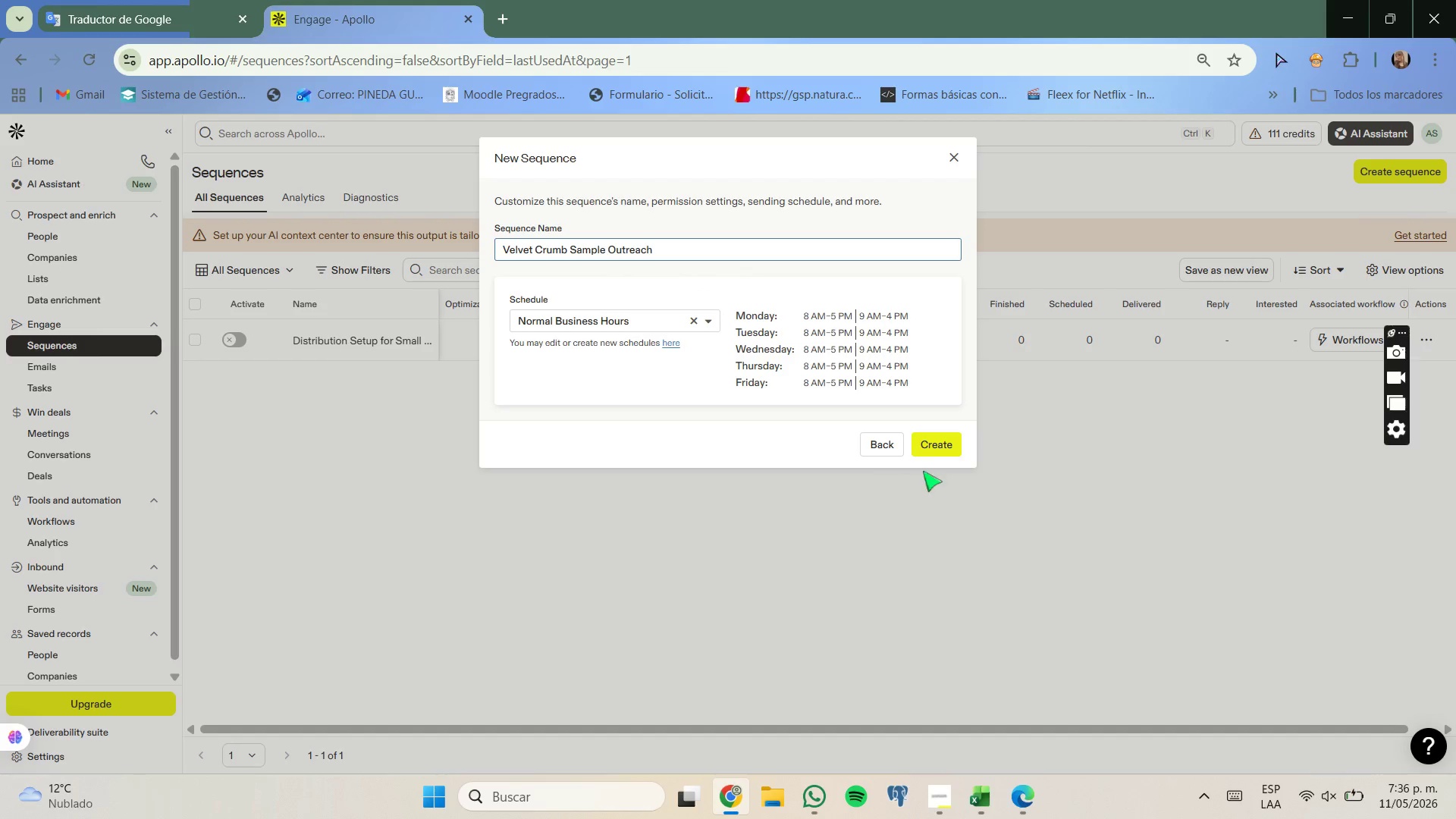 
left_click([930, 456])
 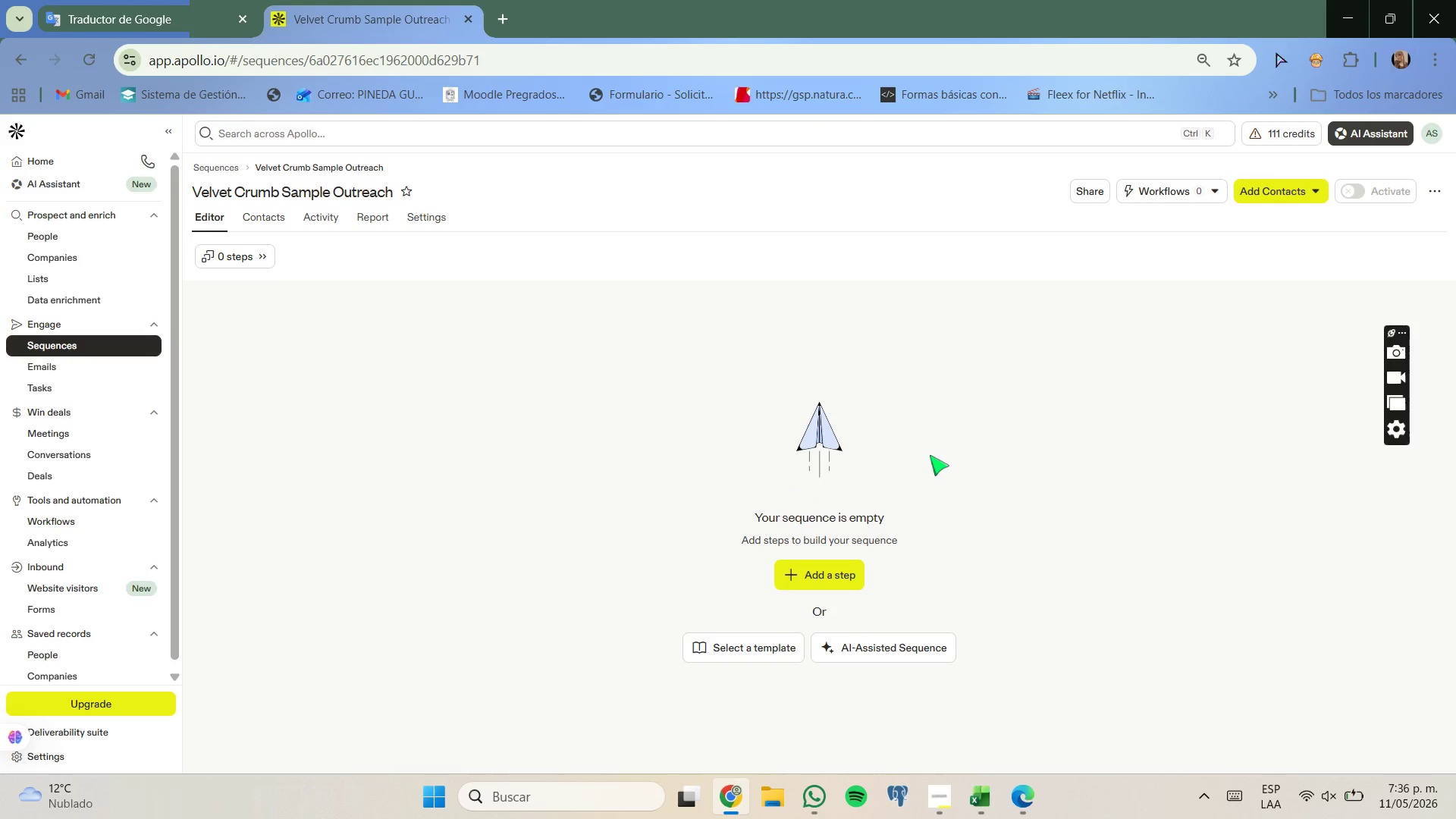 
left_click([833, 572])
 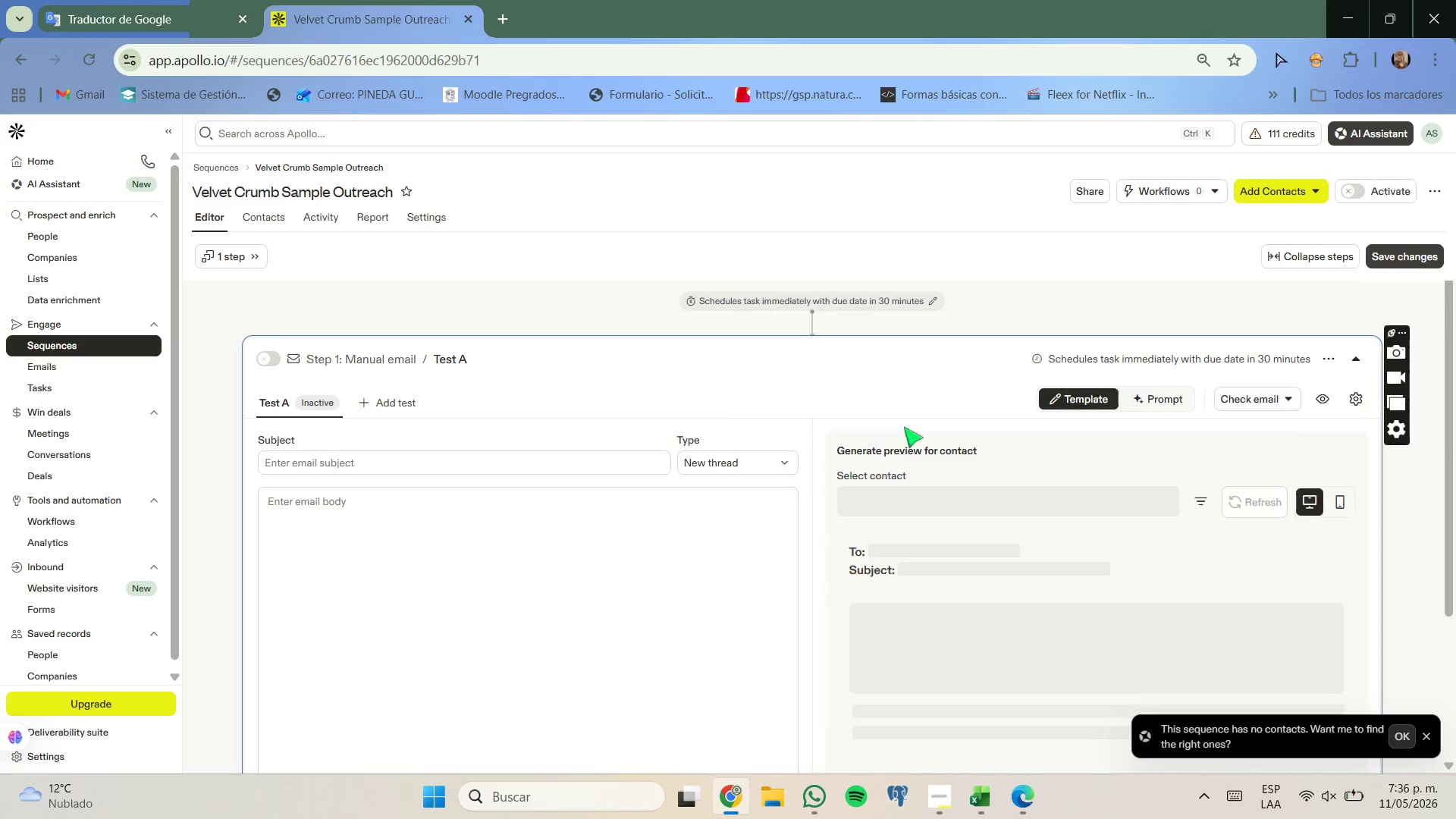 
left_click_drag(start_coordinate=[171, 7], to_coordinate=[174, 8])
 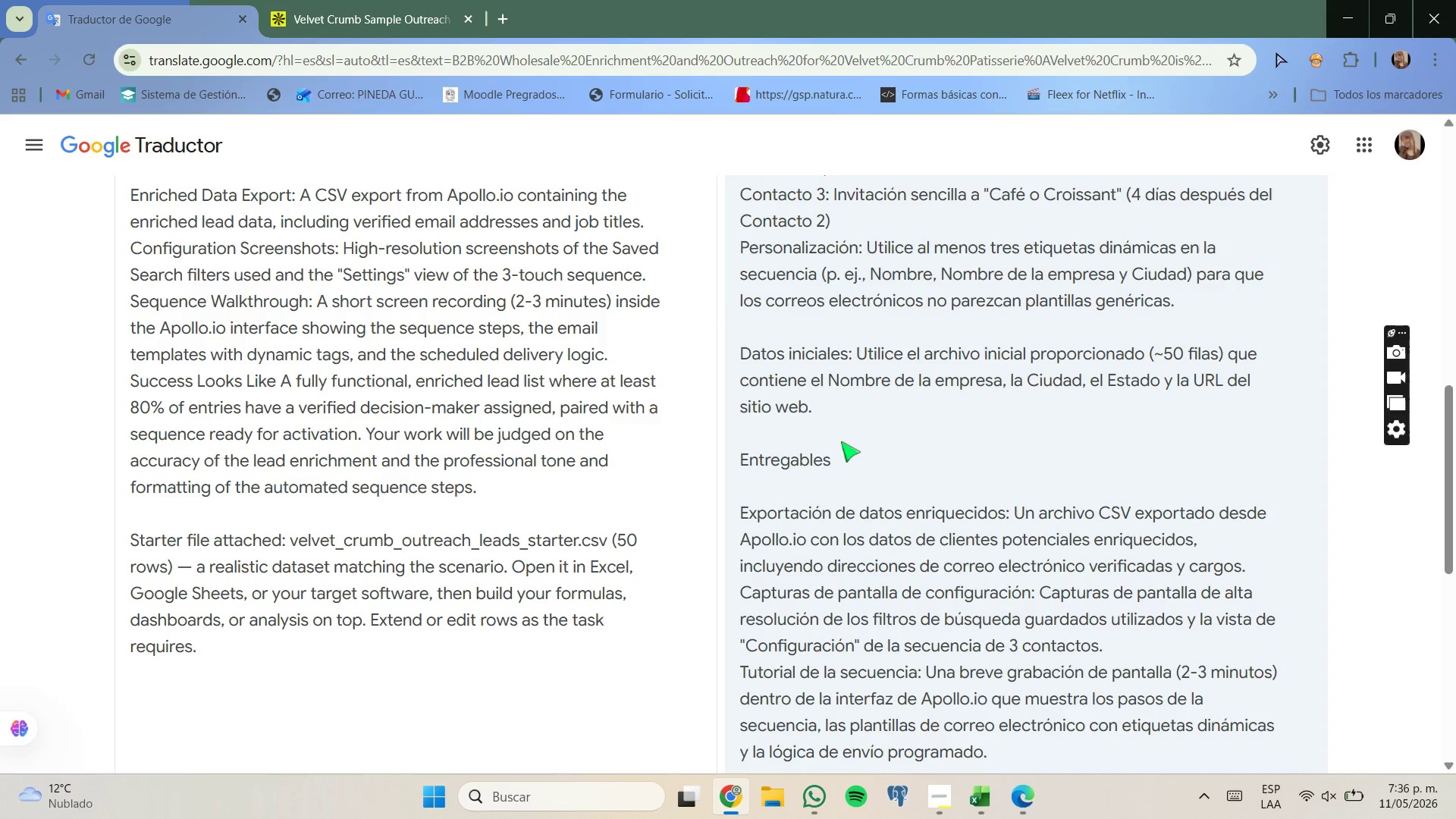 
scroll: coordinate [841, 442], scroll_direction: up, amount: 2.0
 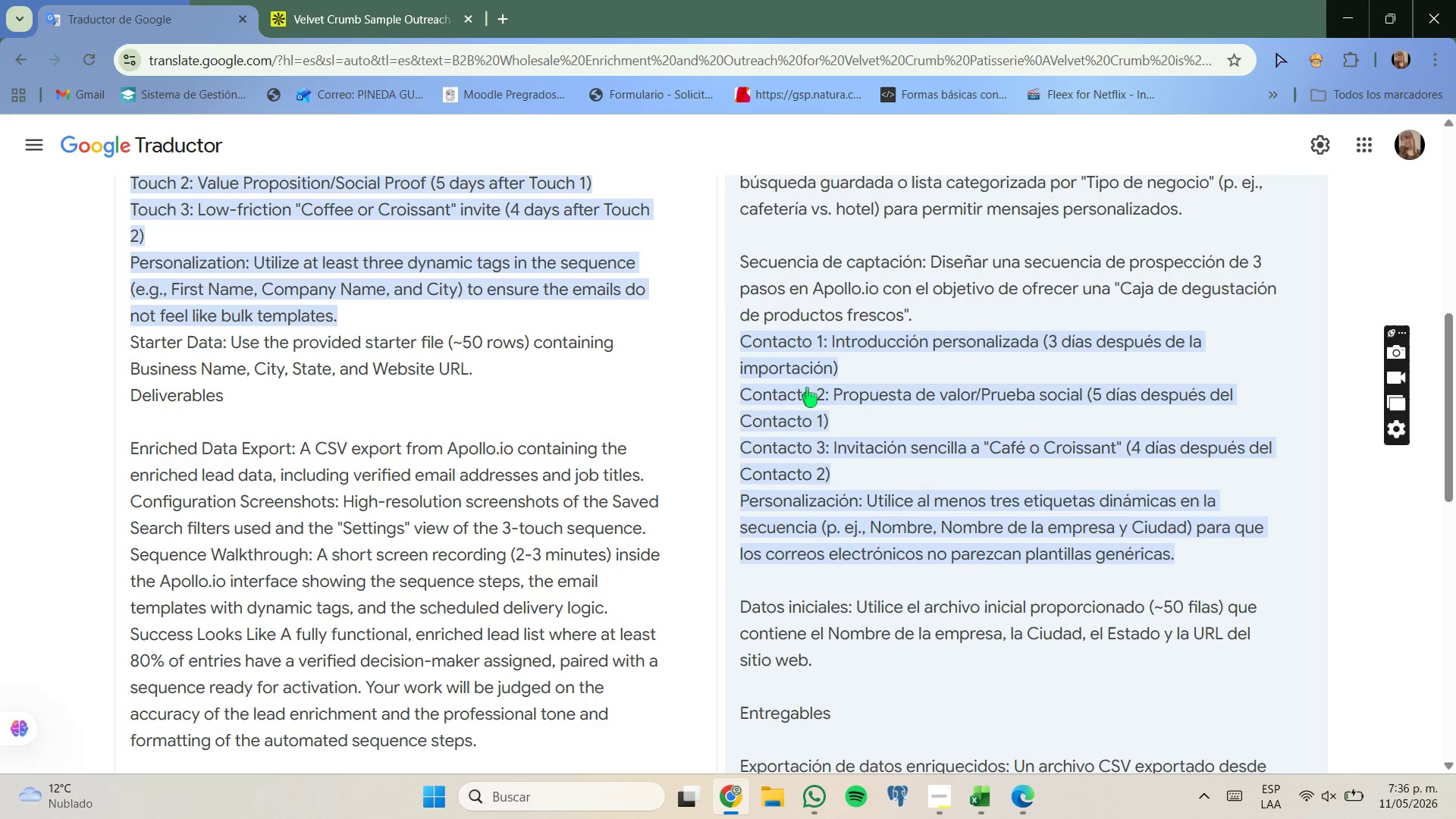 
left_click([356, 0])
 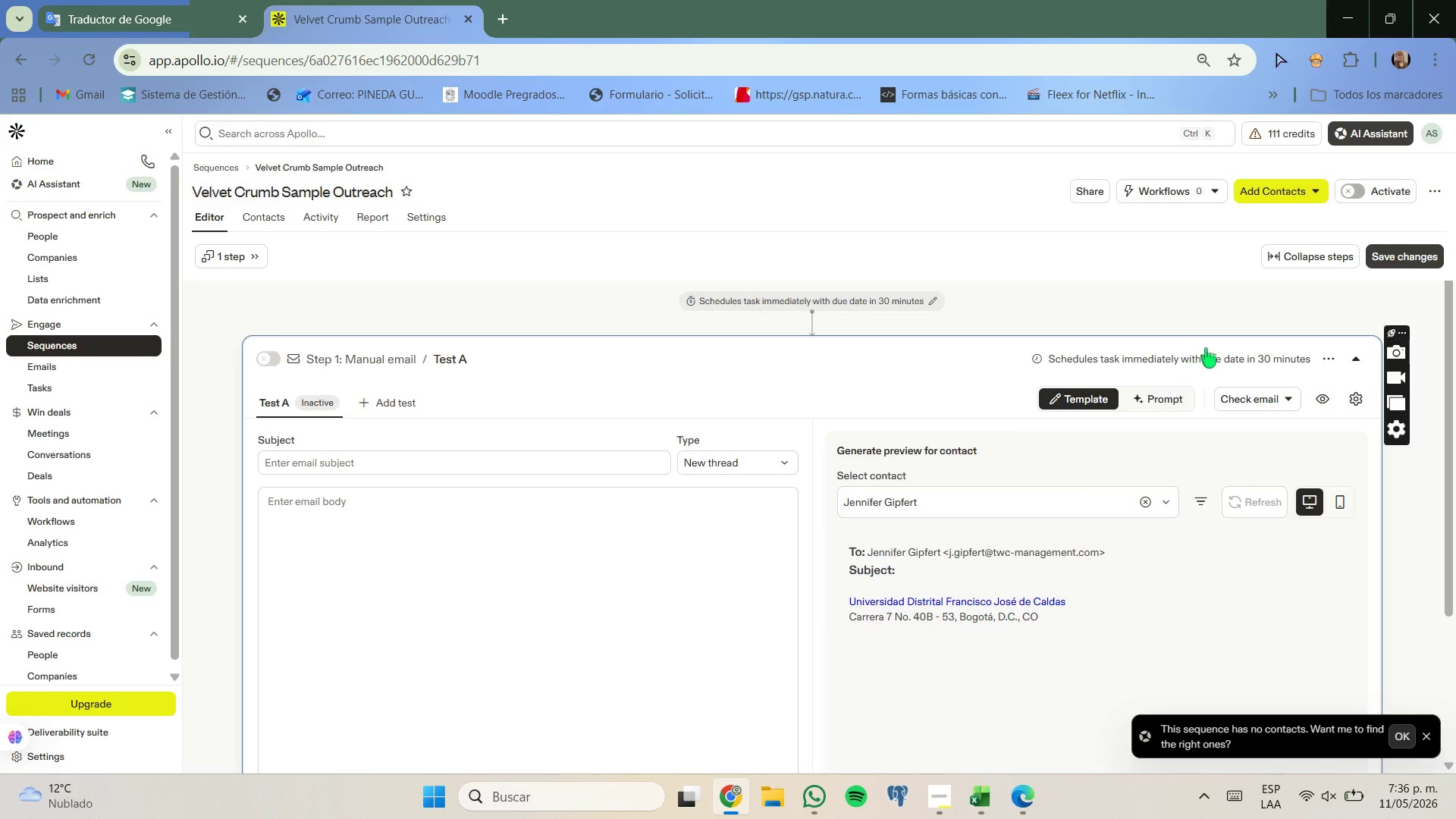 
left_click([1215, 353])
 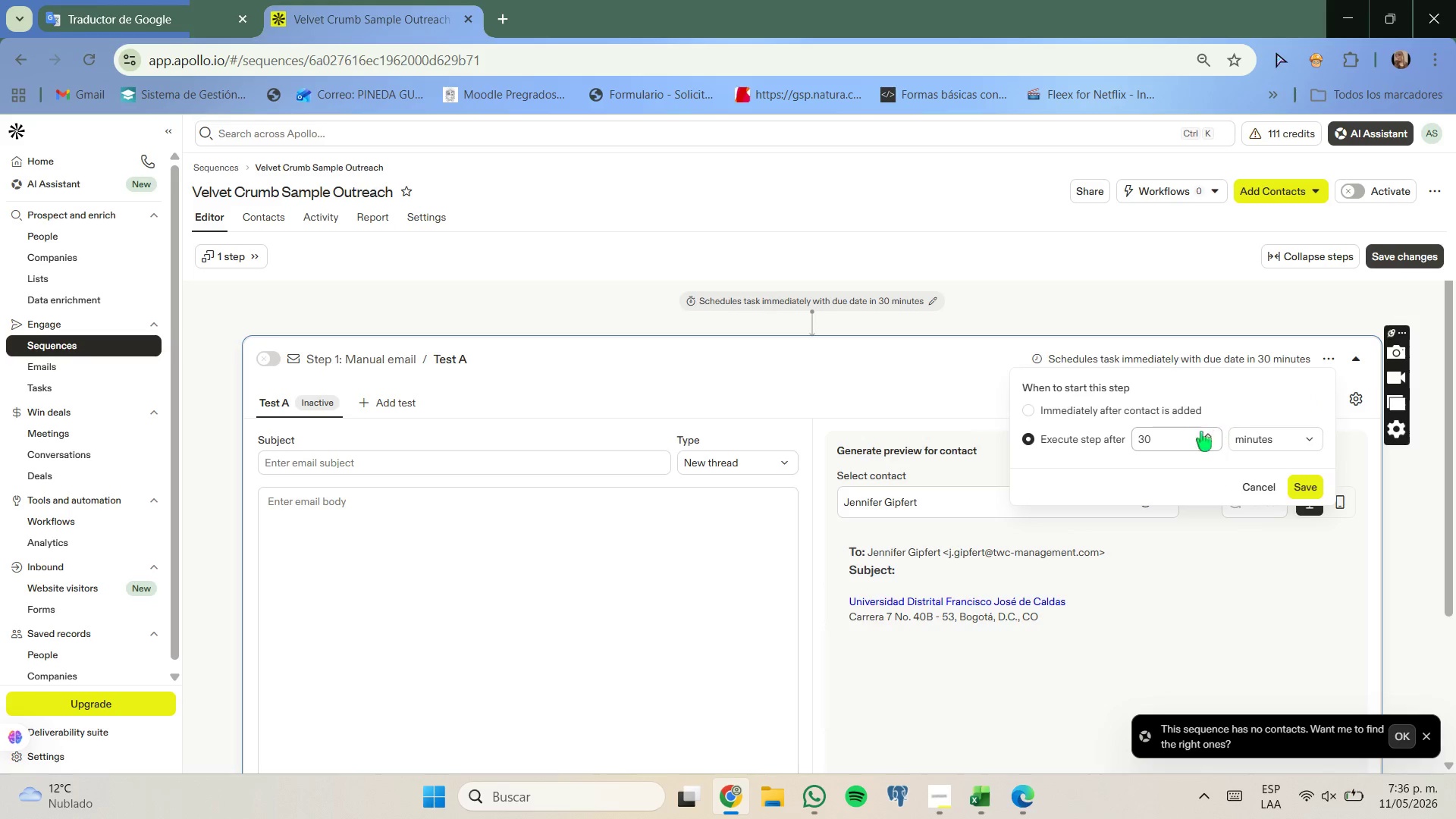 
left_click([1167, 436])
 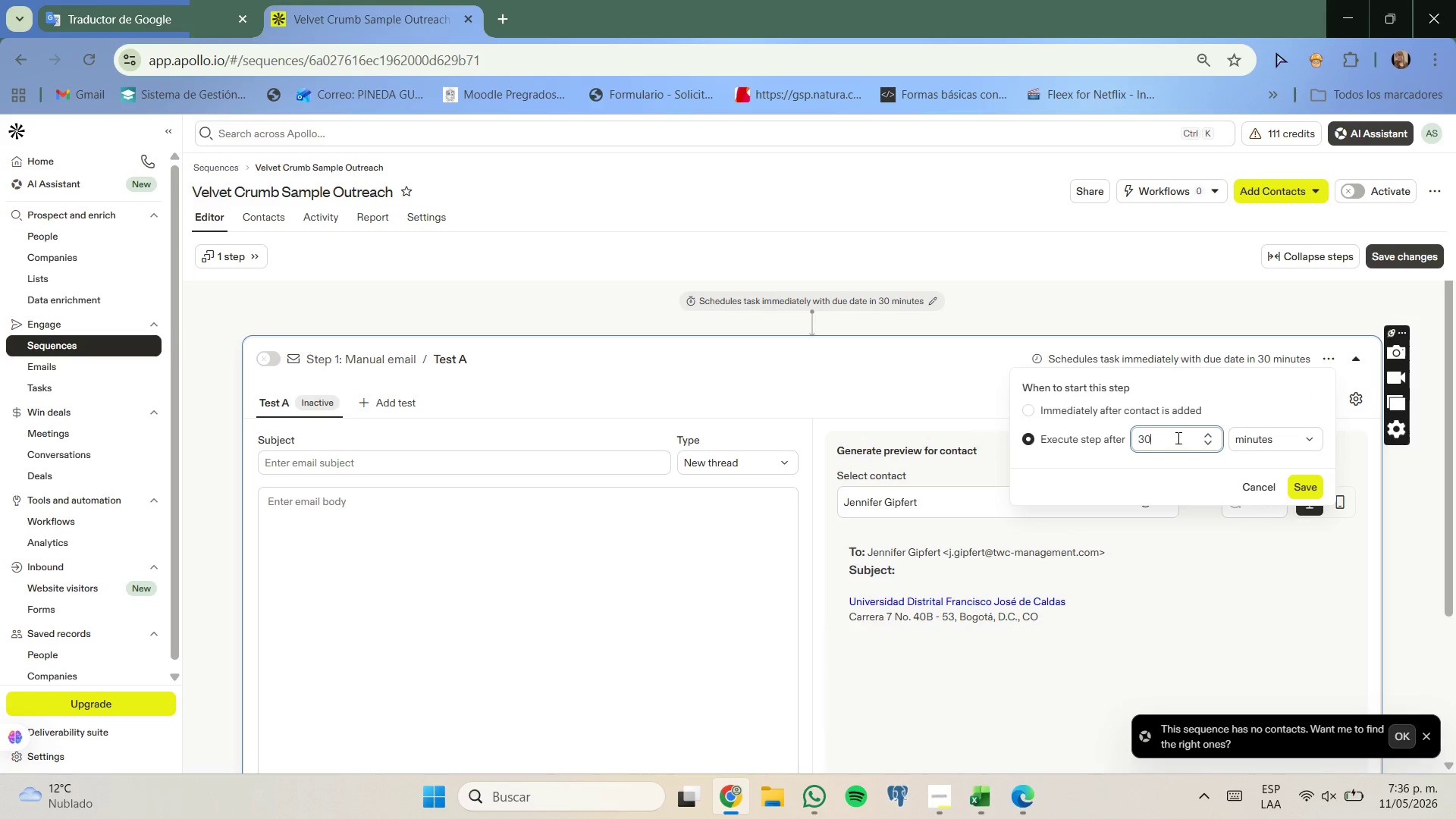 
left_click([1259, 436])
 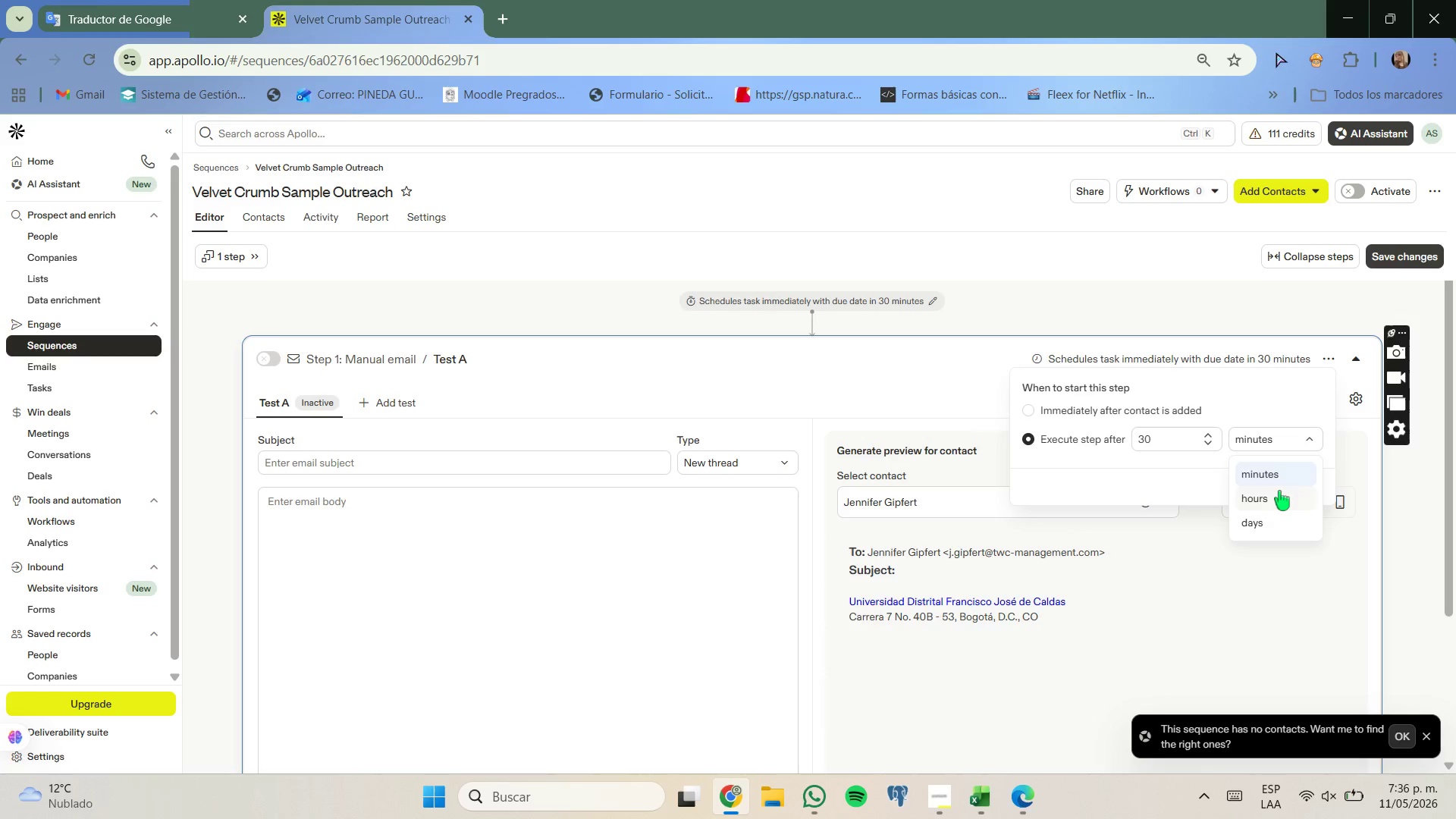 
left_click([1281, 495])
 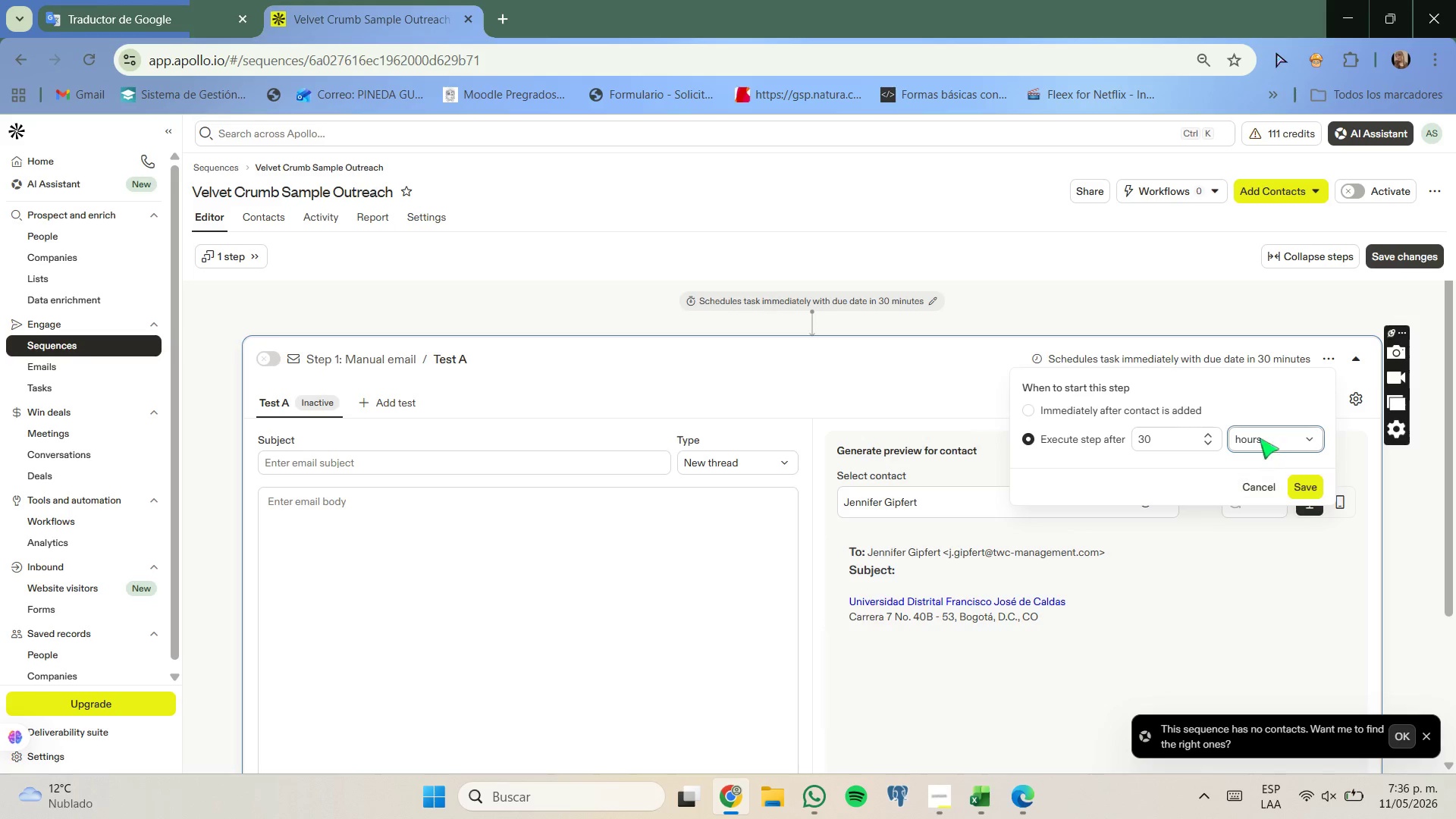 
left_click([1260, 438])
 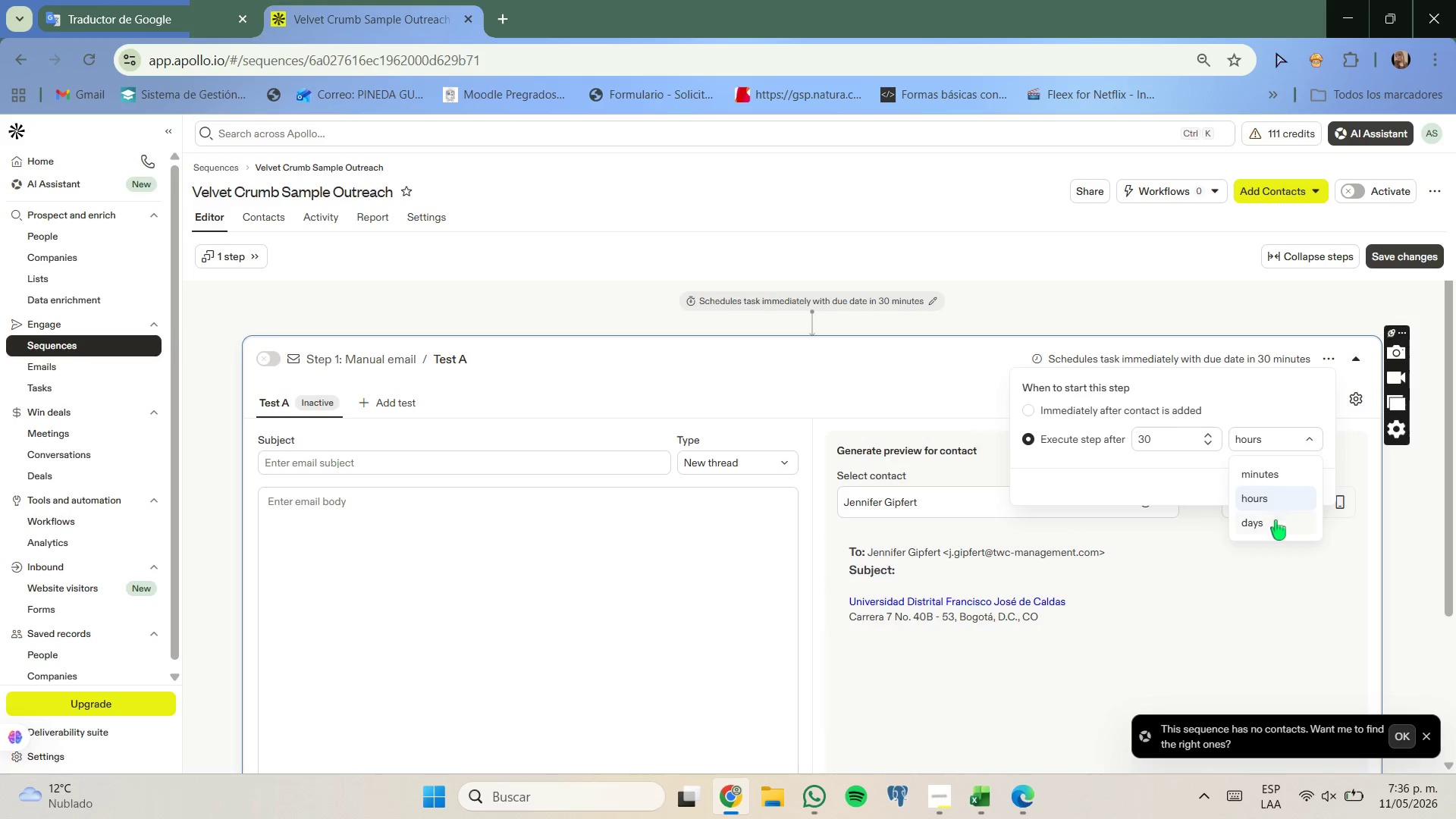 
left_click_drag(start_coordinate=[1276, 522], to_coordinate=[1269, 516])
 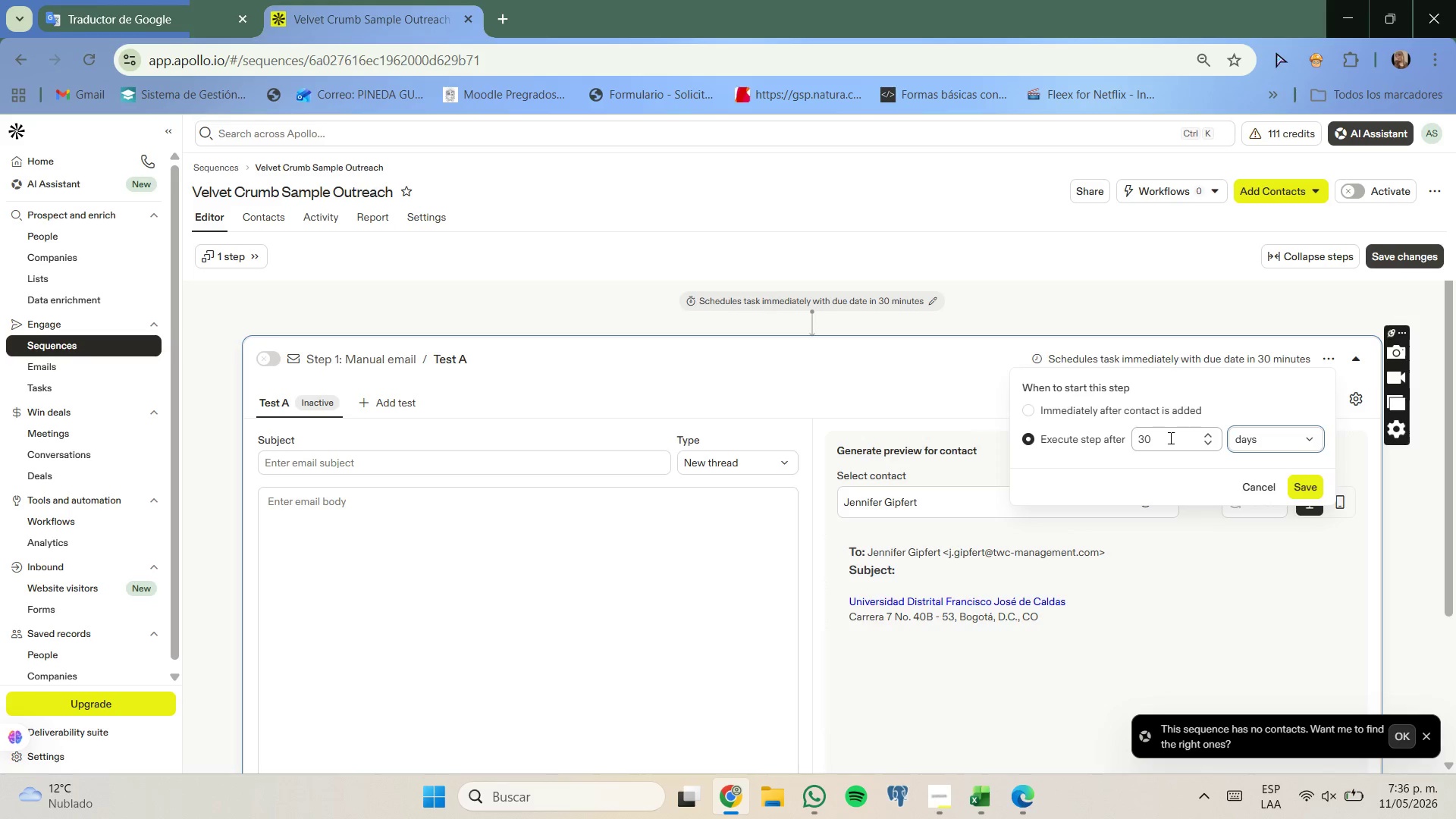 
left_click([1169, 438])
 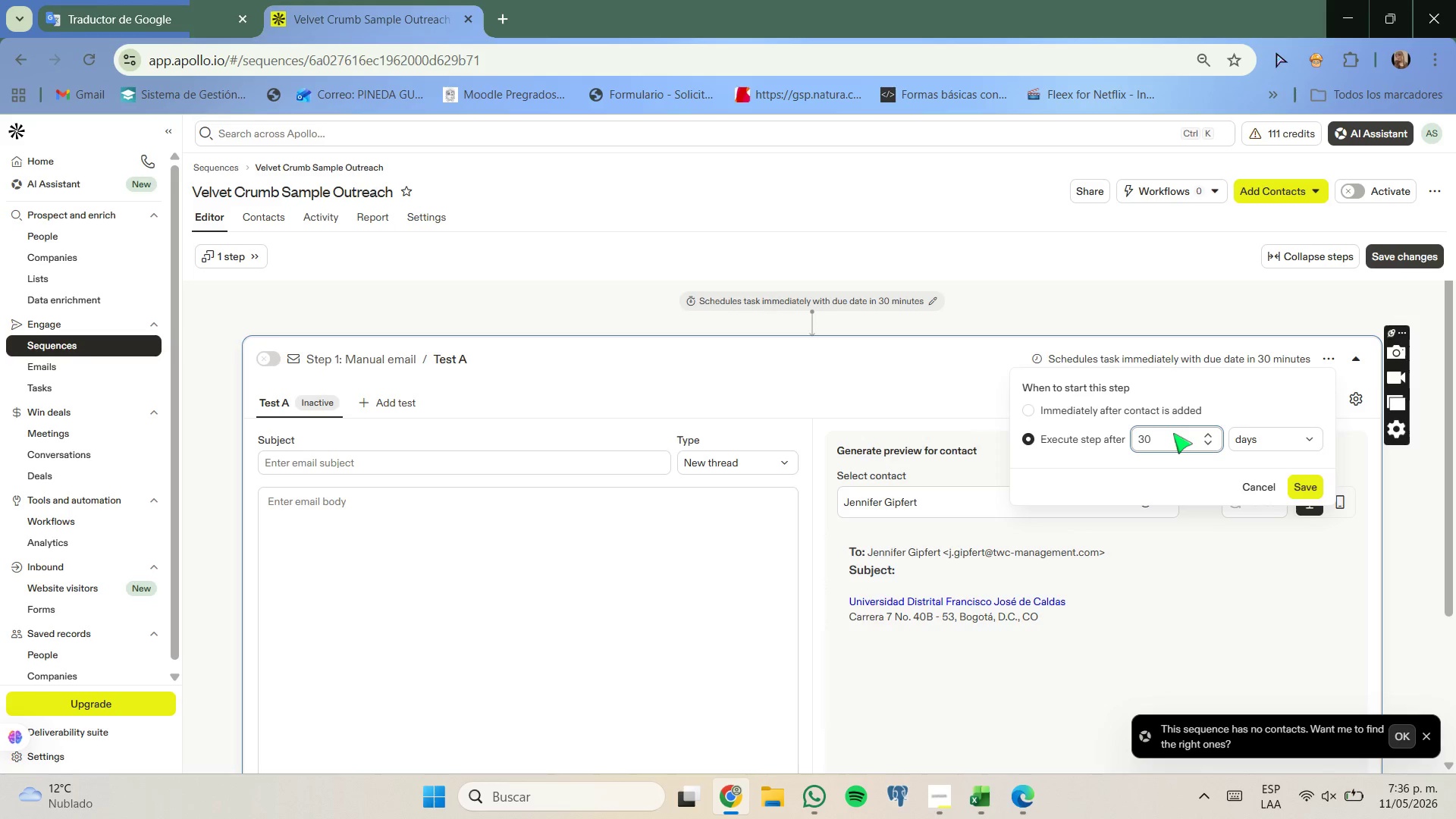 
key(Backspace)
 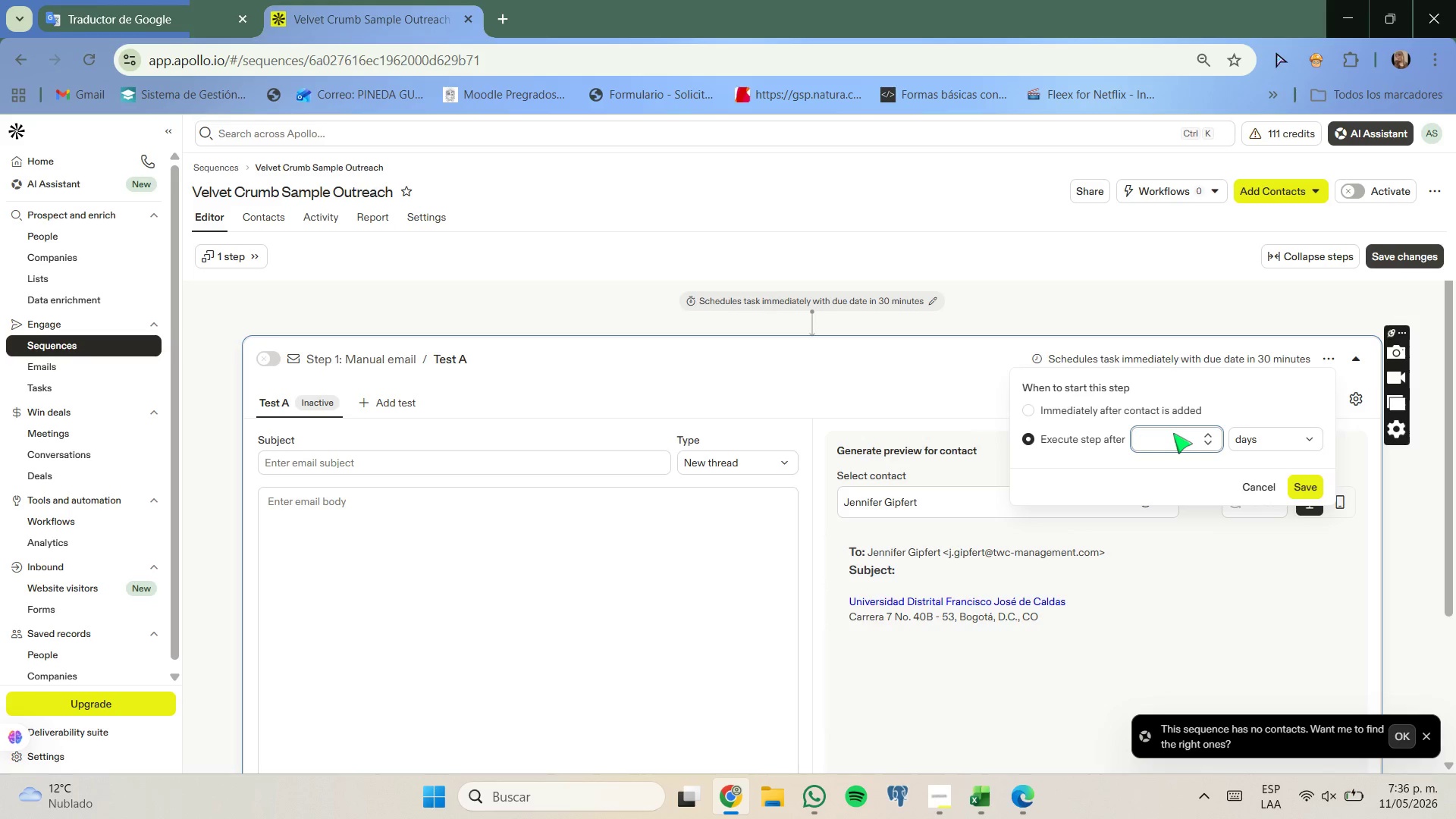 
key(Backspace)
 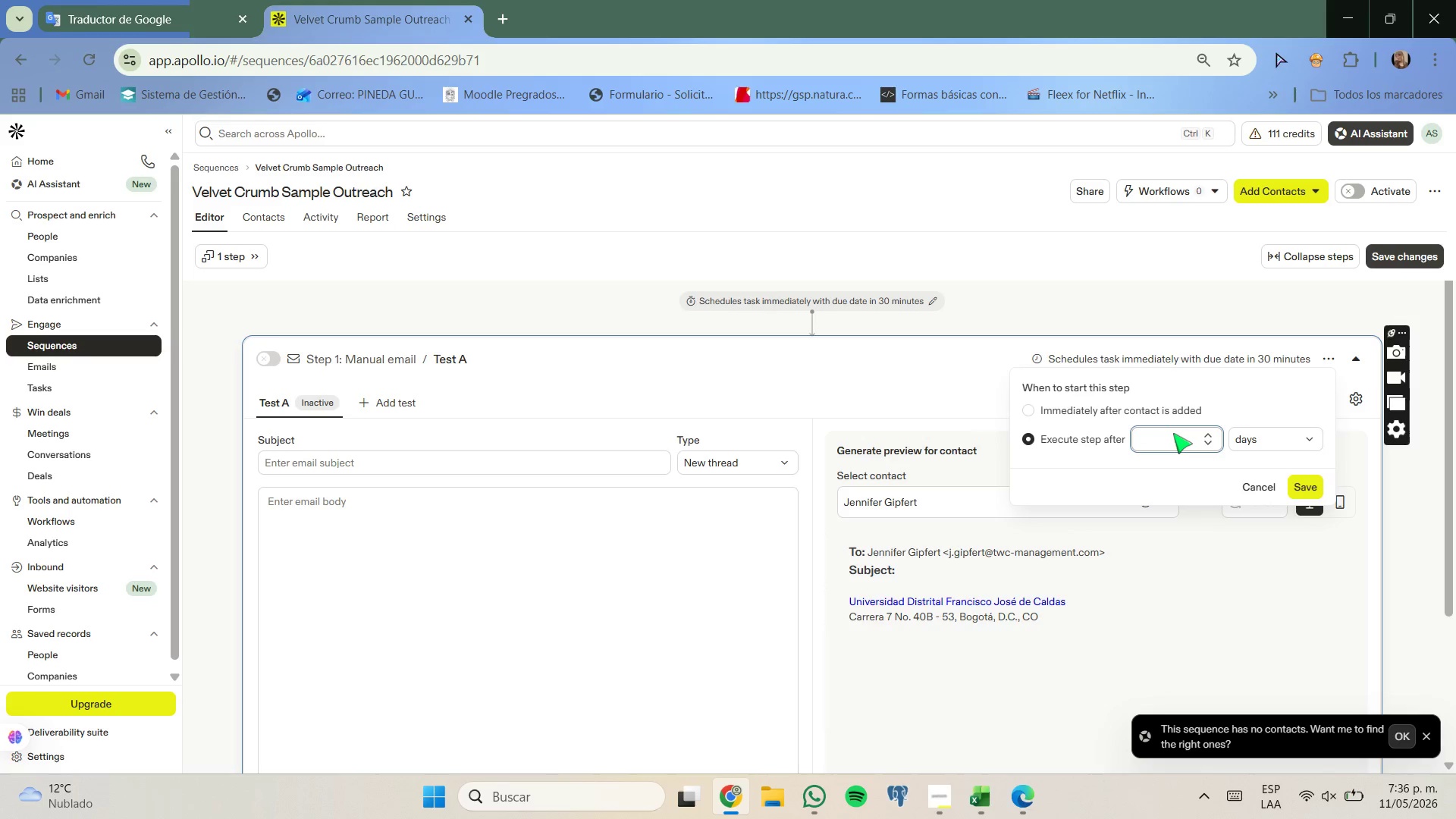 
key(Backspace)
 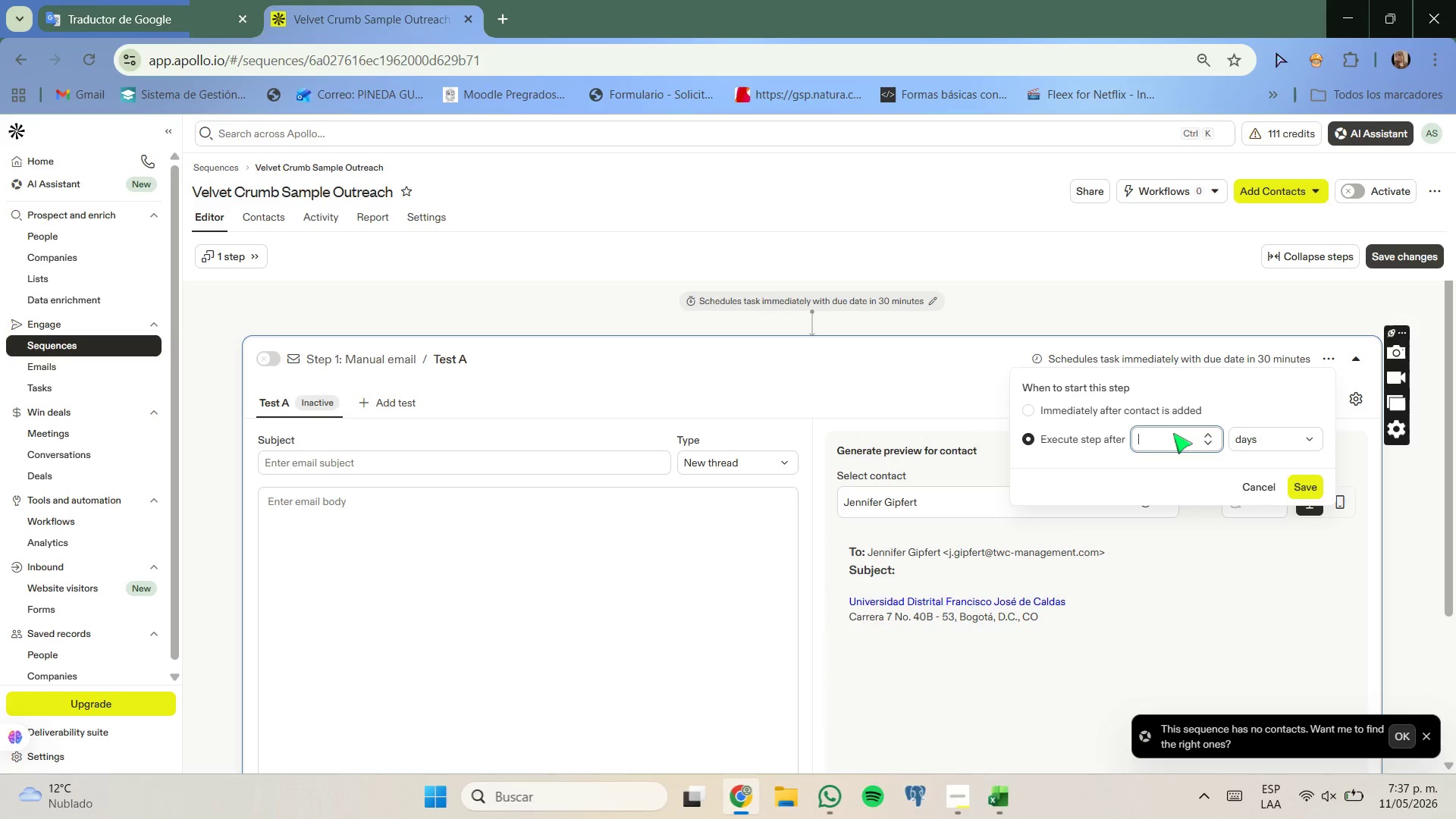 
key(Numpad3)
 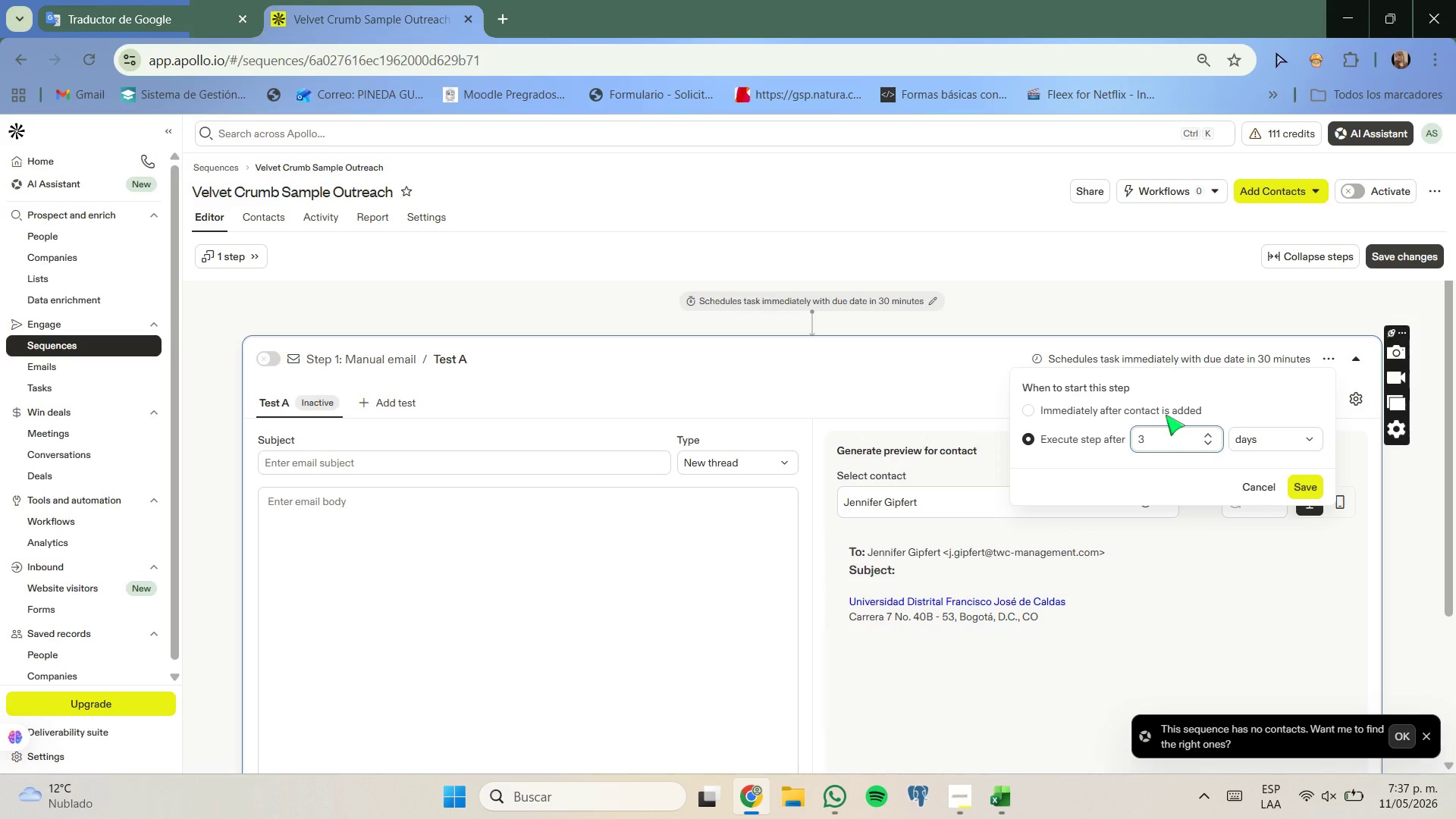 
left_click([1166, 415])
 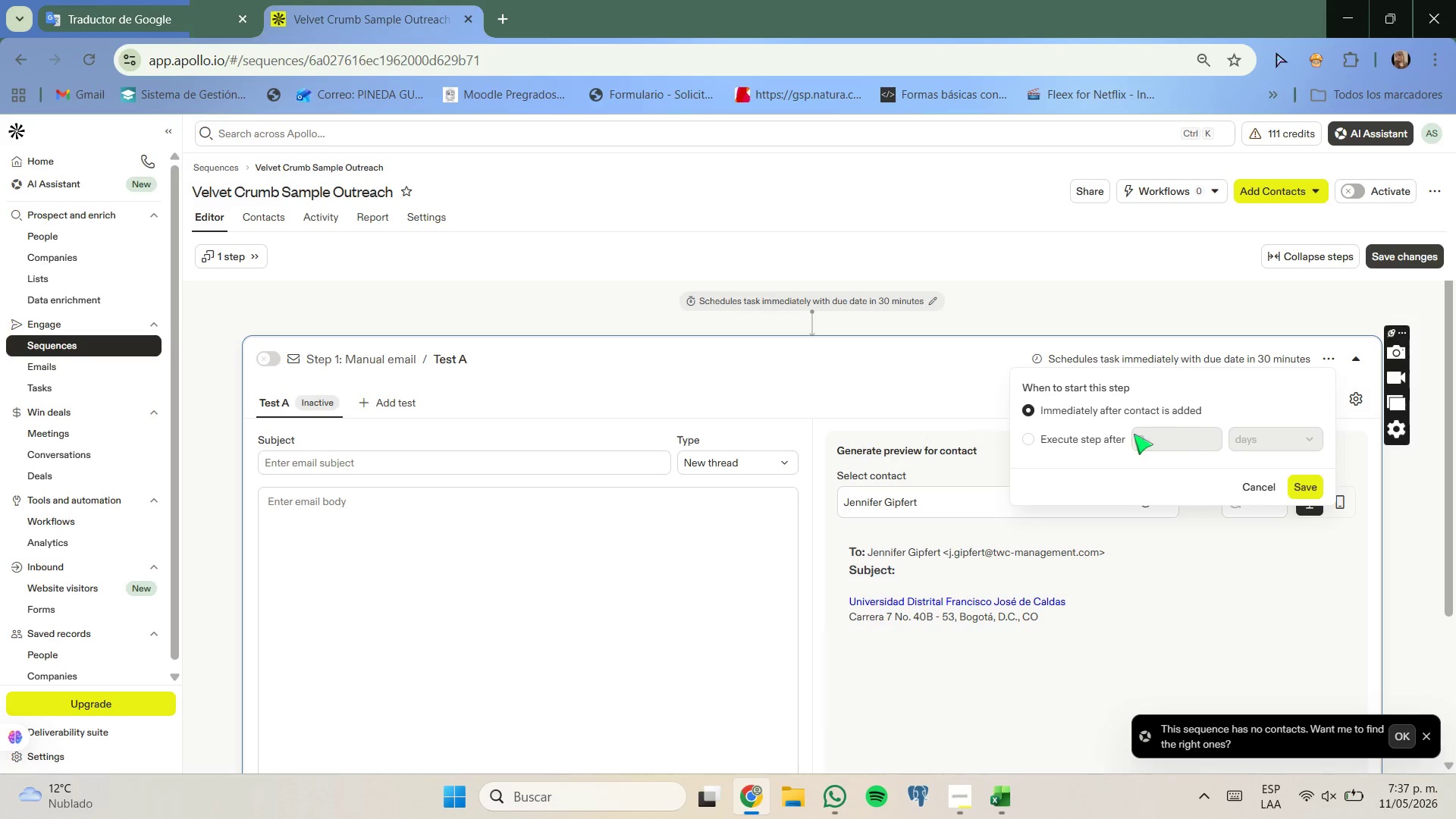 
left_click([1088, 434])
 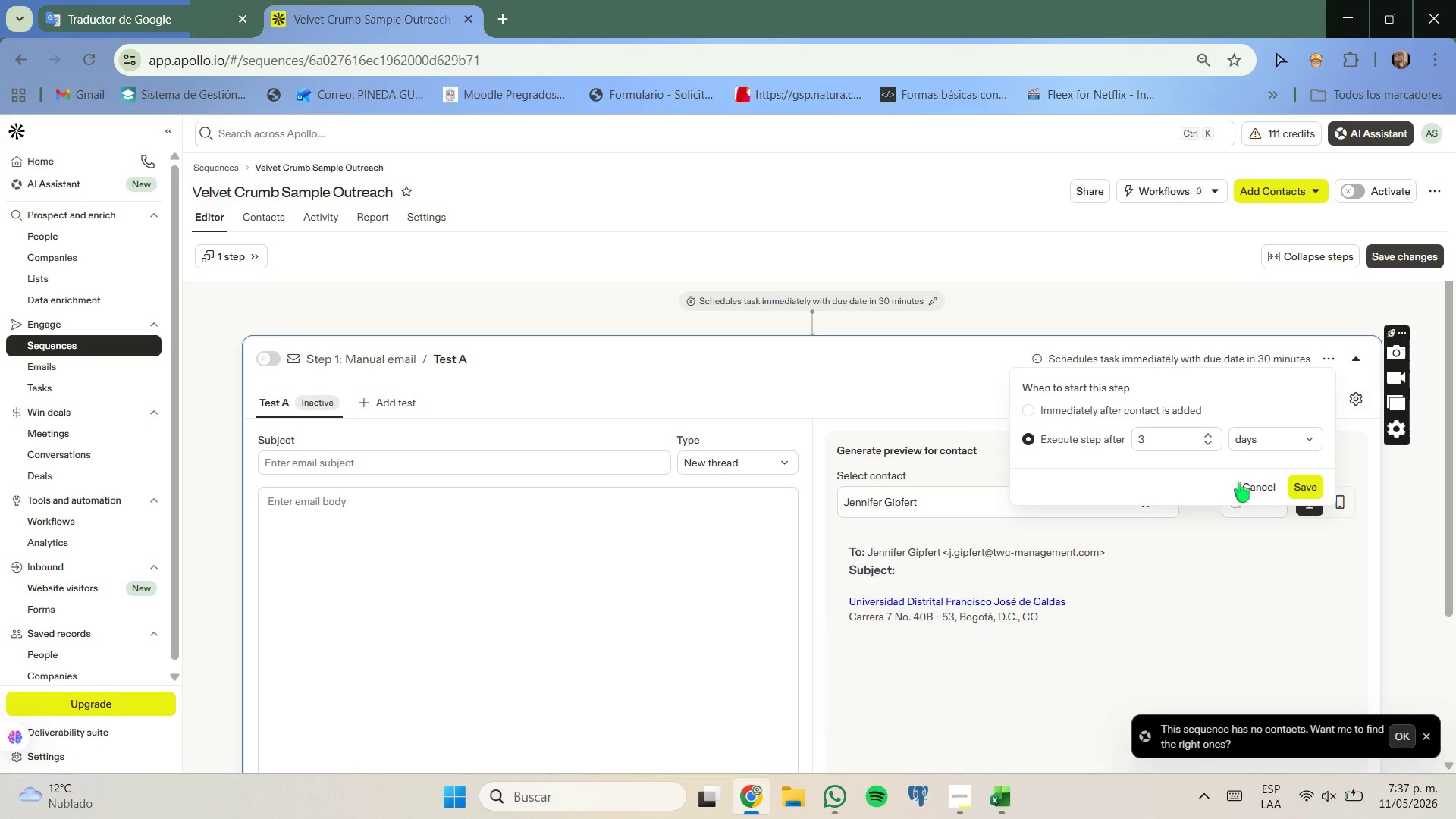 
left_click([1297, 494])
 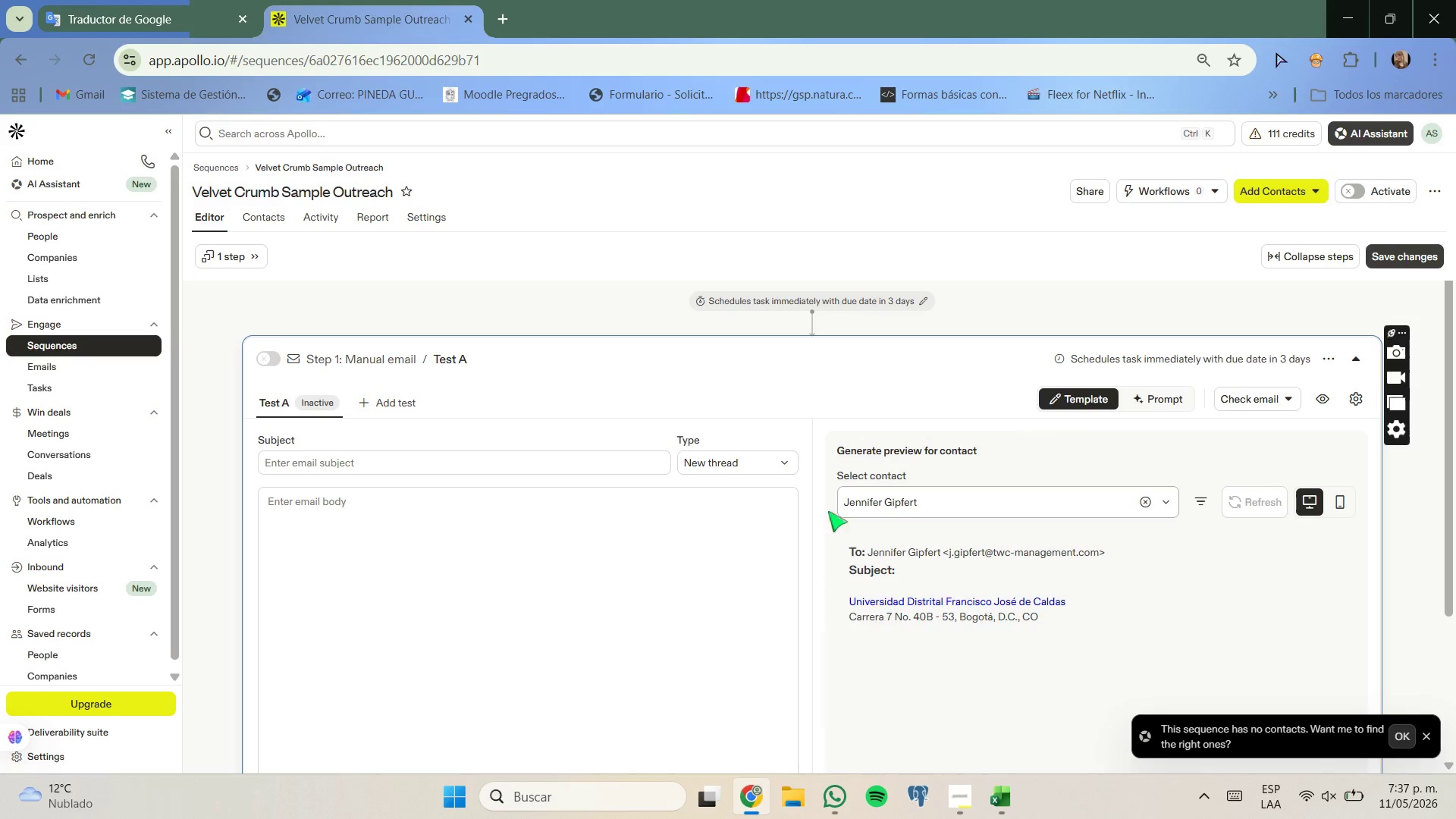 
left_click([636, 461])
 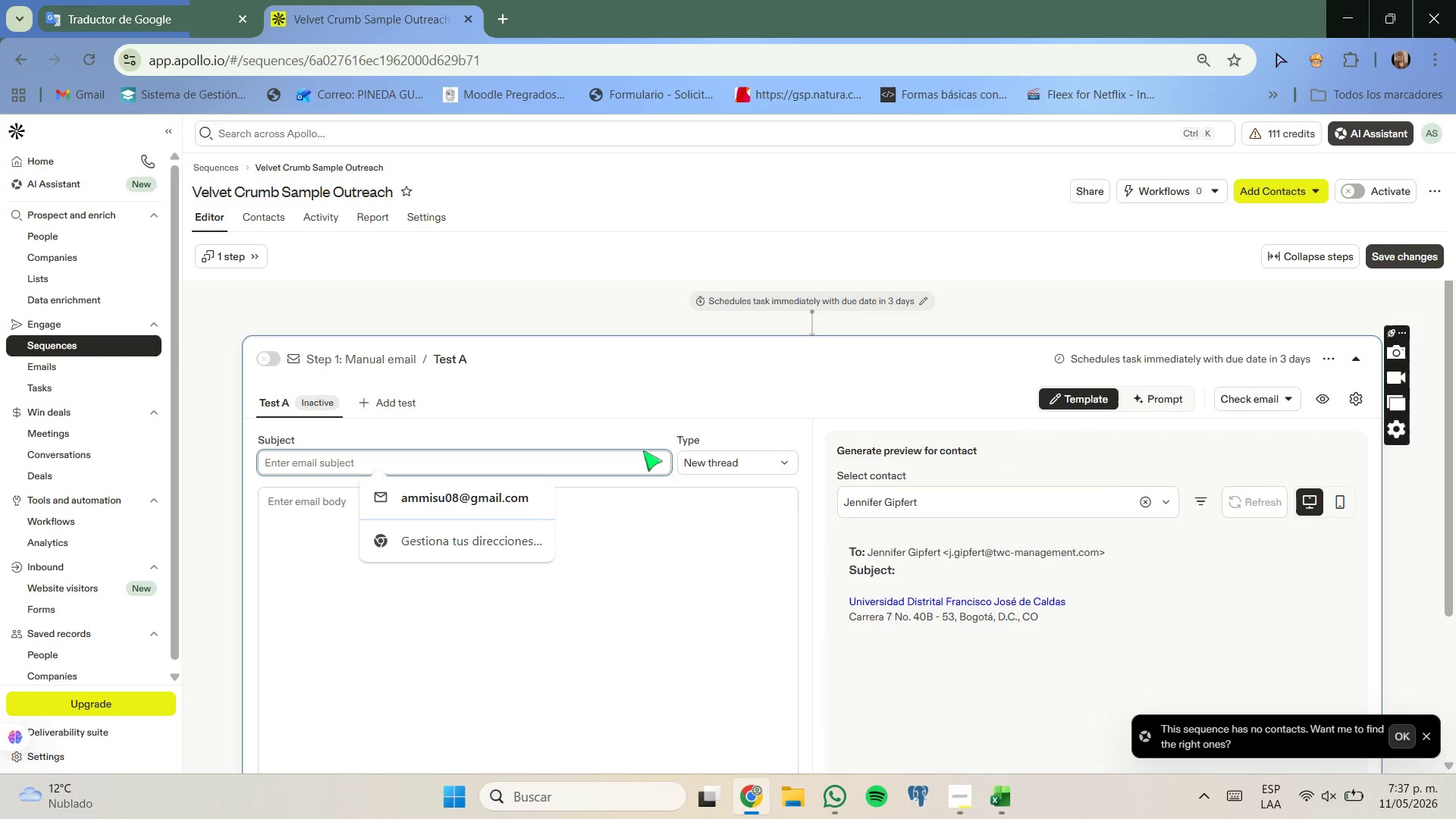 
type(Fre)
 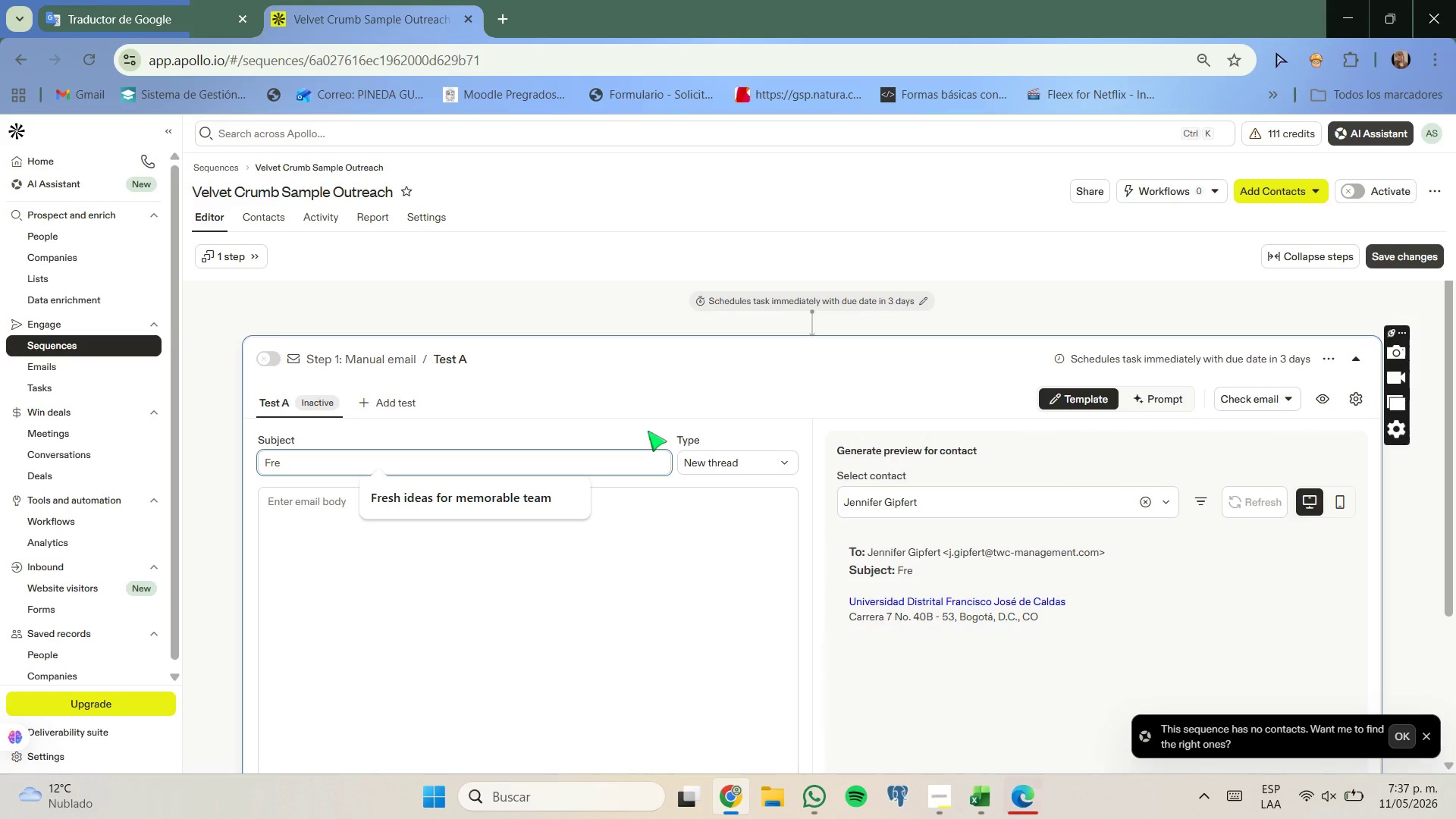 
wait(10.97)
 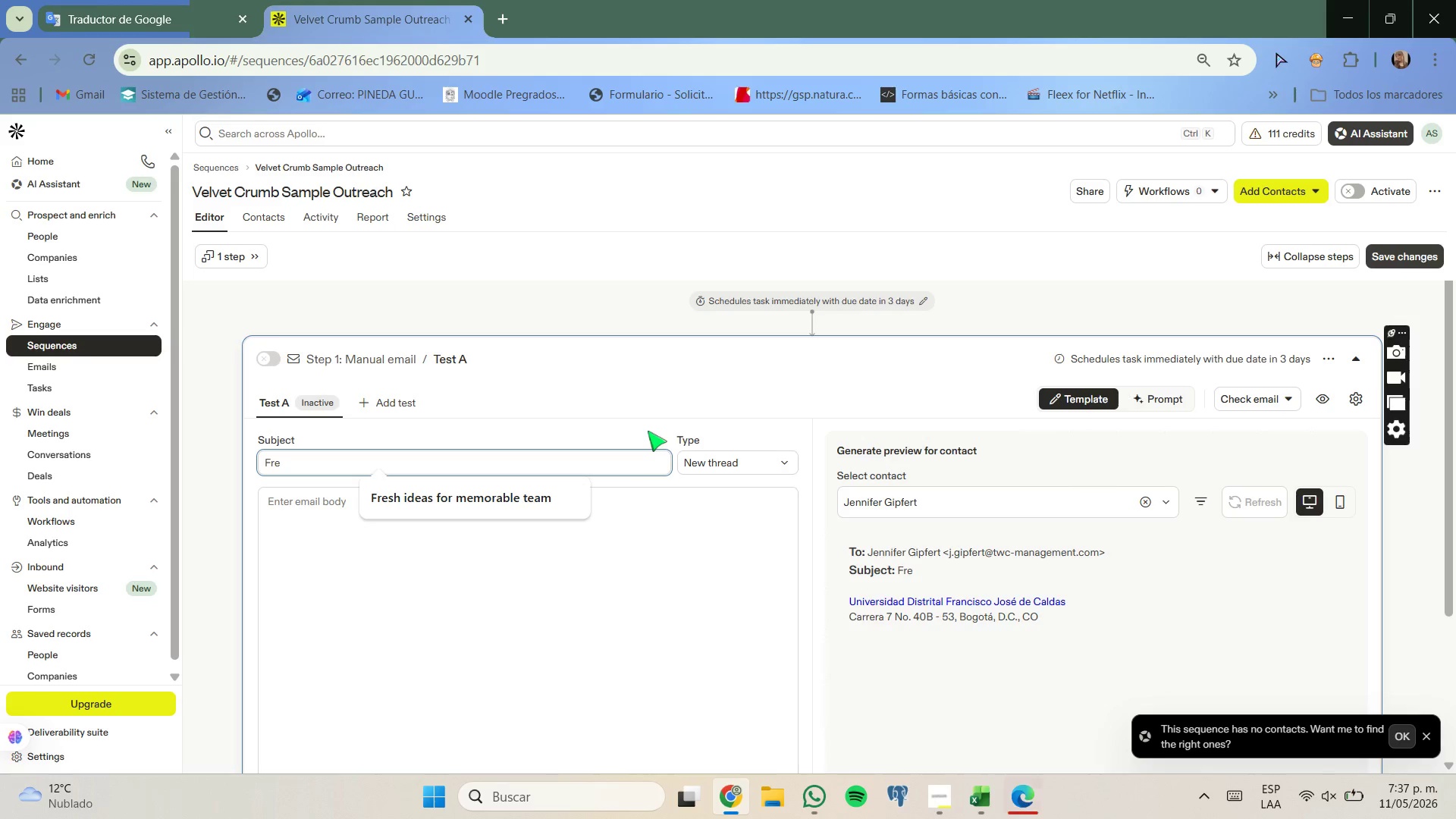 
type(sh pastry samples for '')
 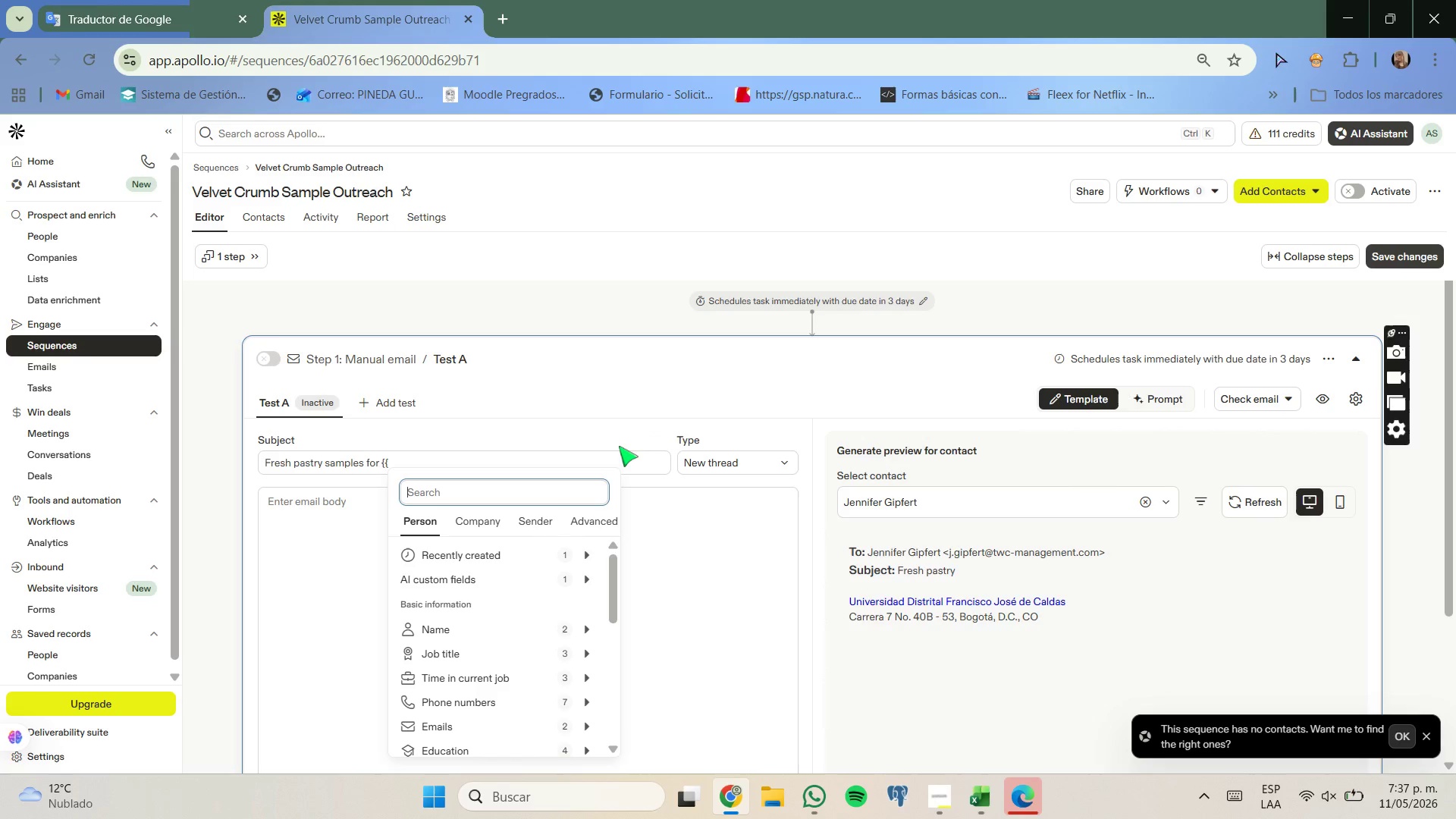 
left_click([632, 453])
 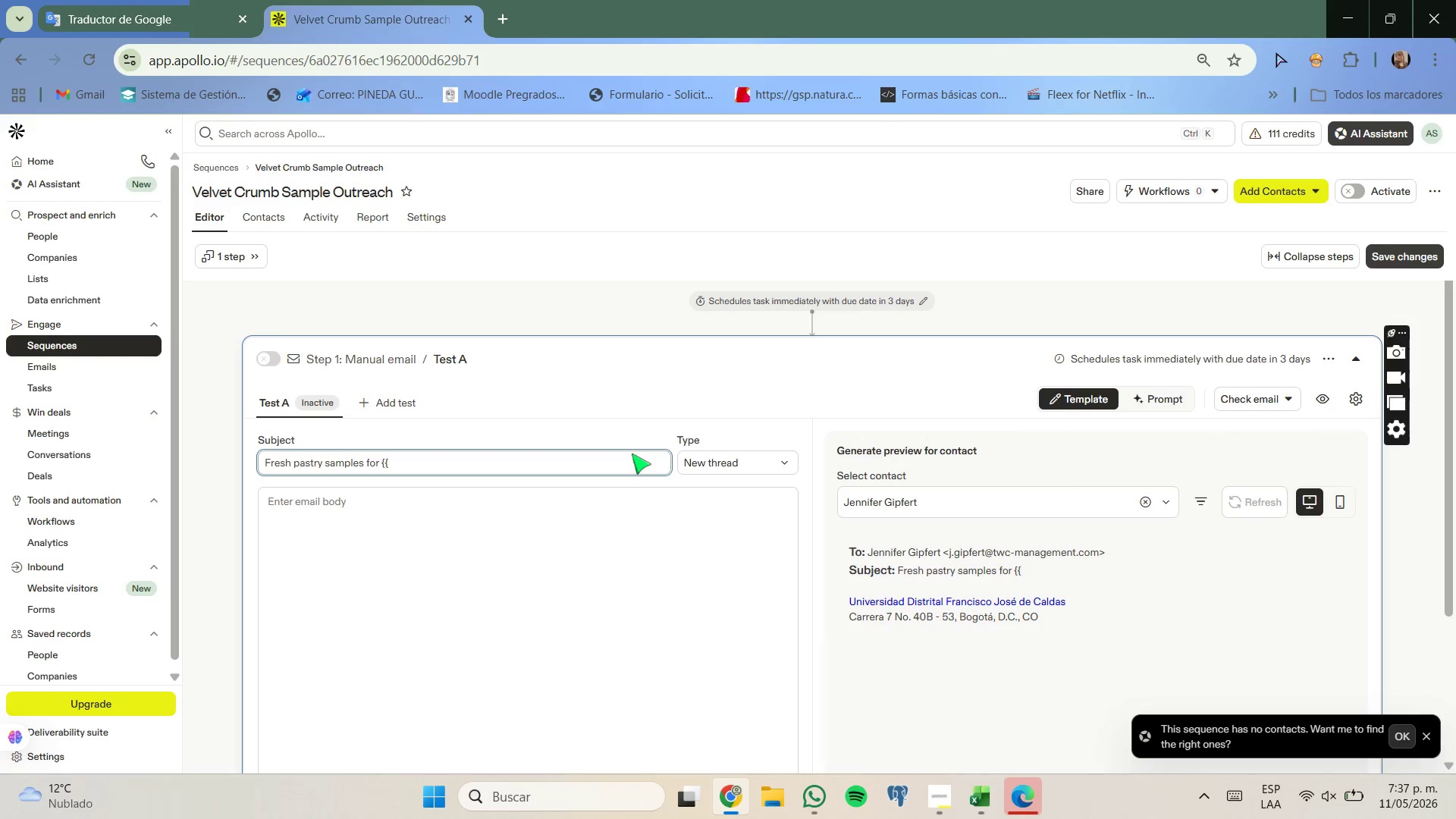 
type(company>)
key(Backspace)
type(_name//)
 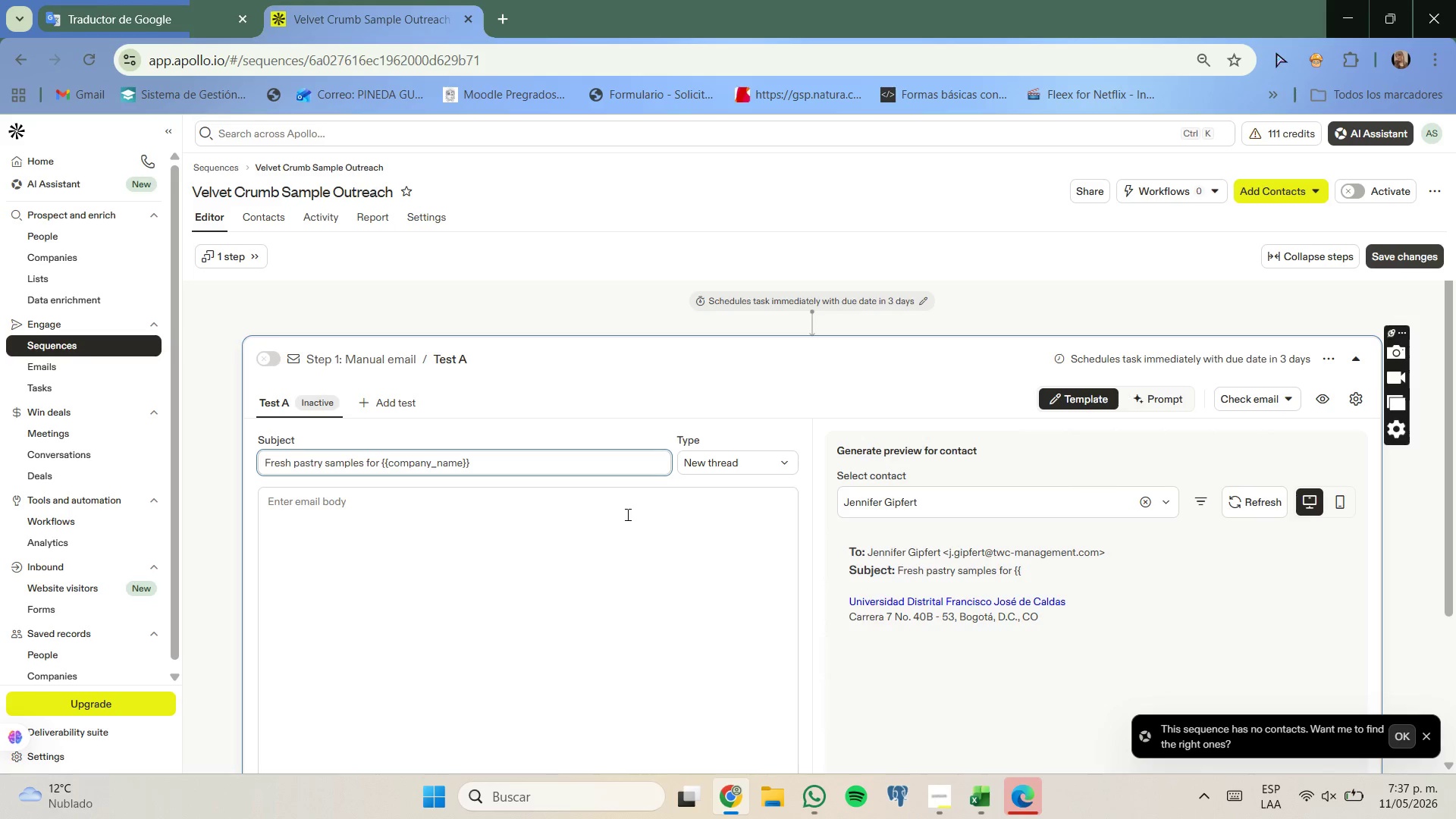 
left_click([626, 514])
 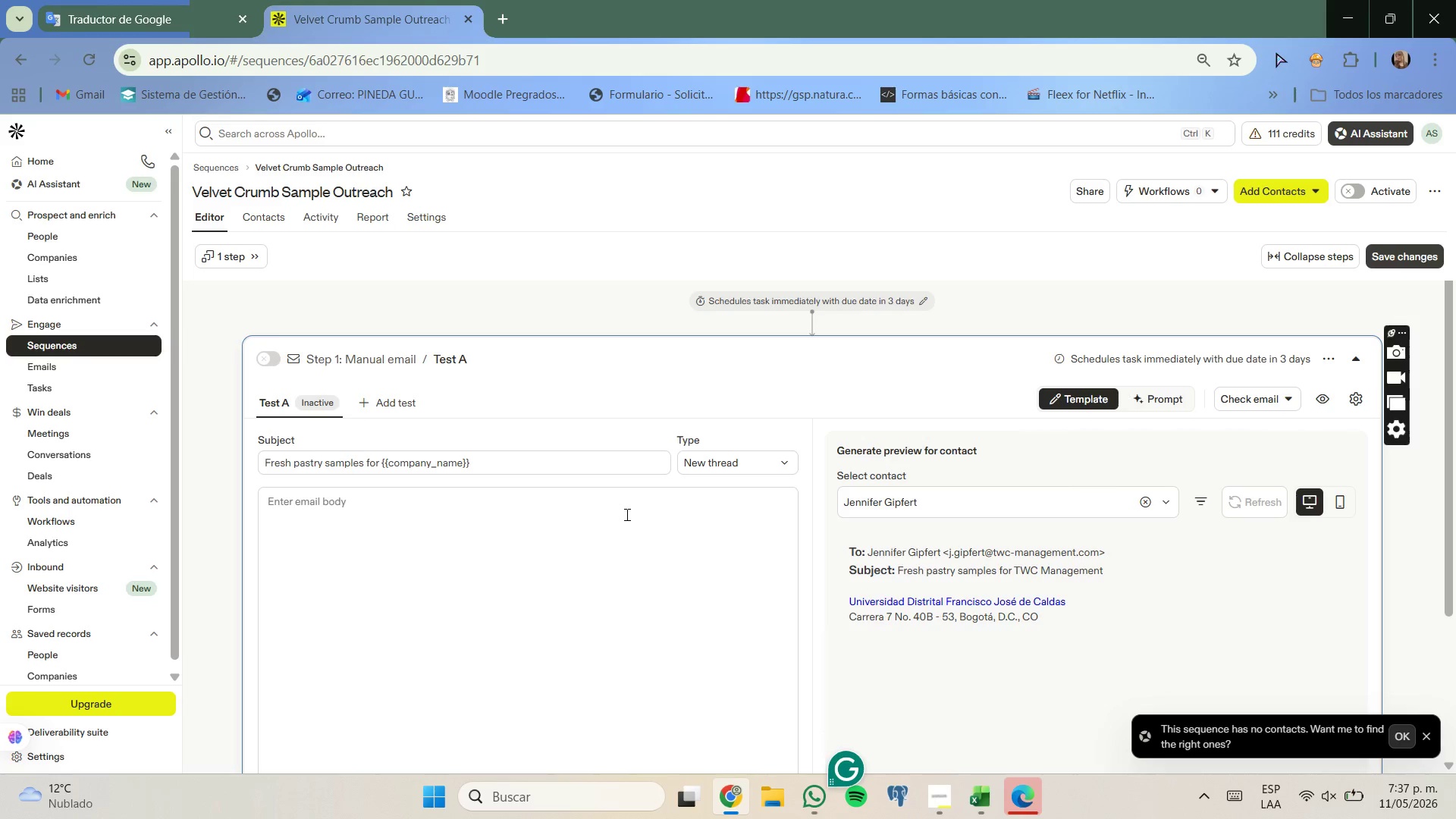 
key(CapsLock)
 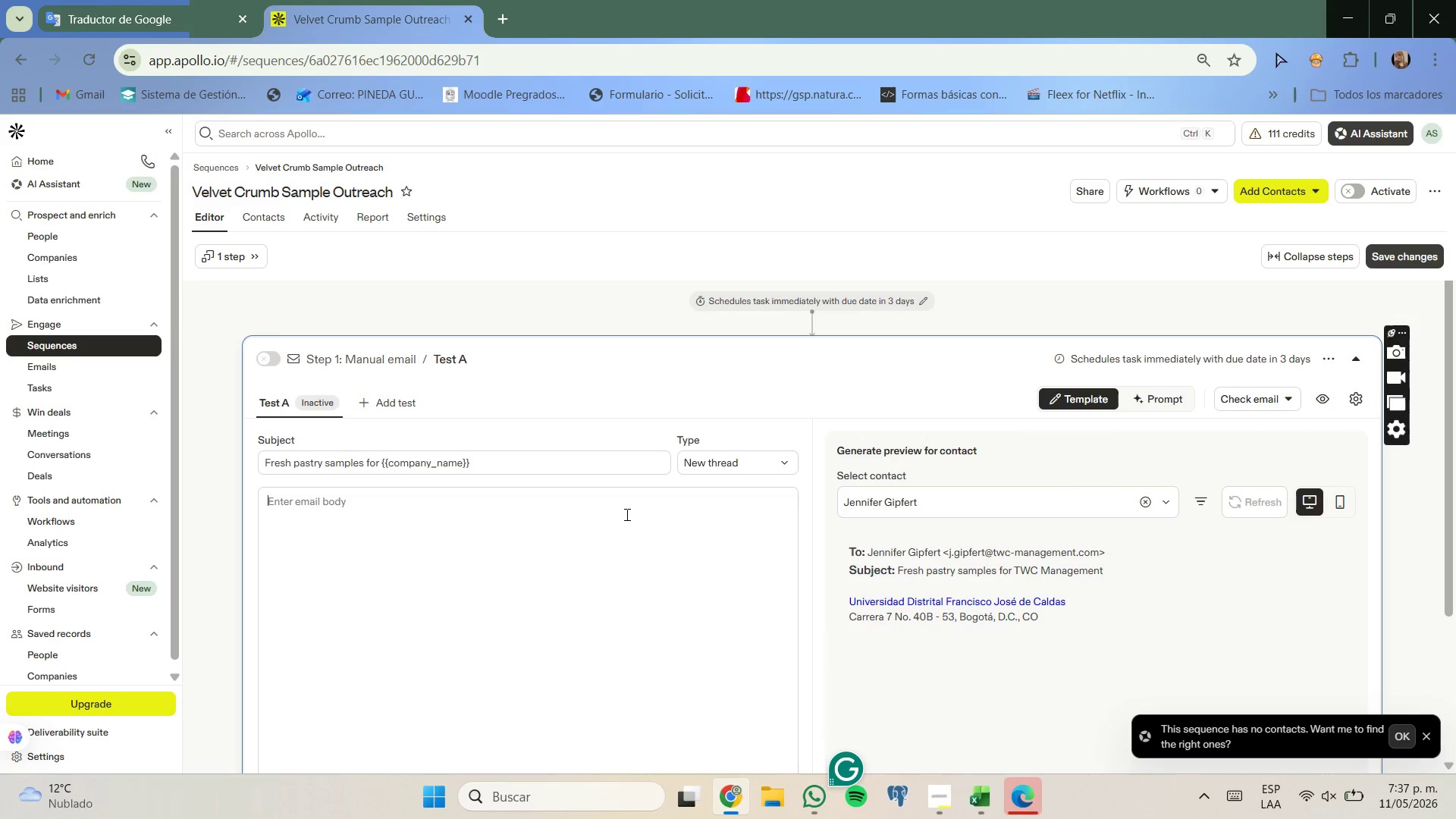 
key(G)
 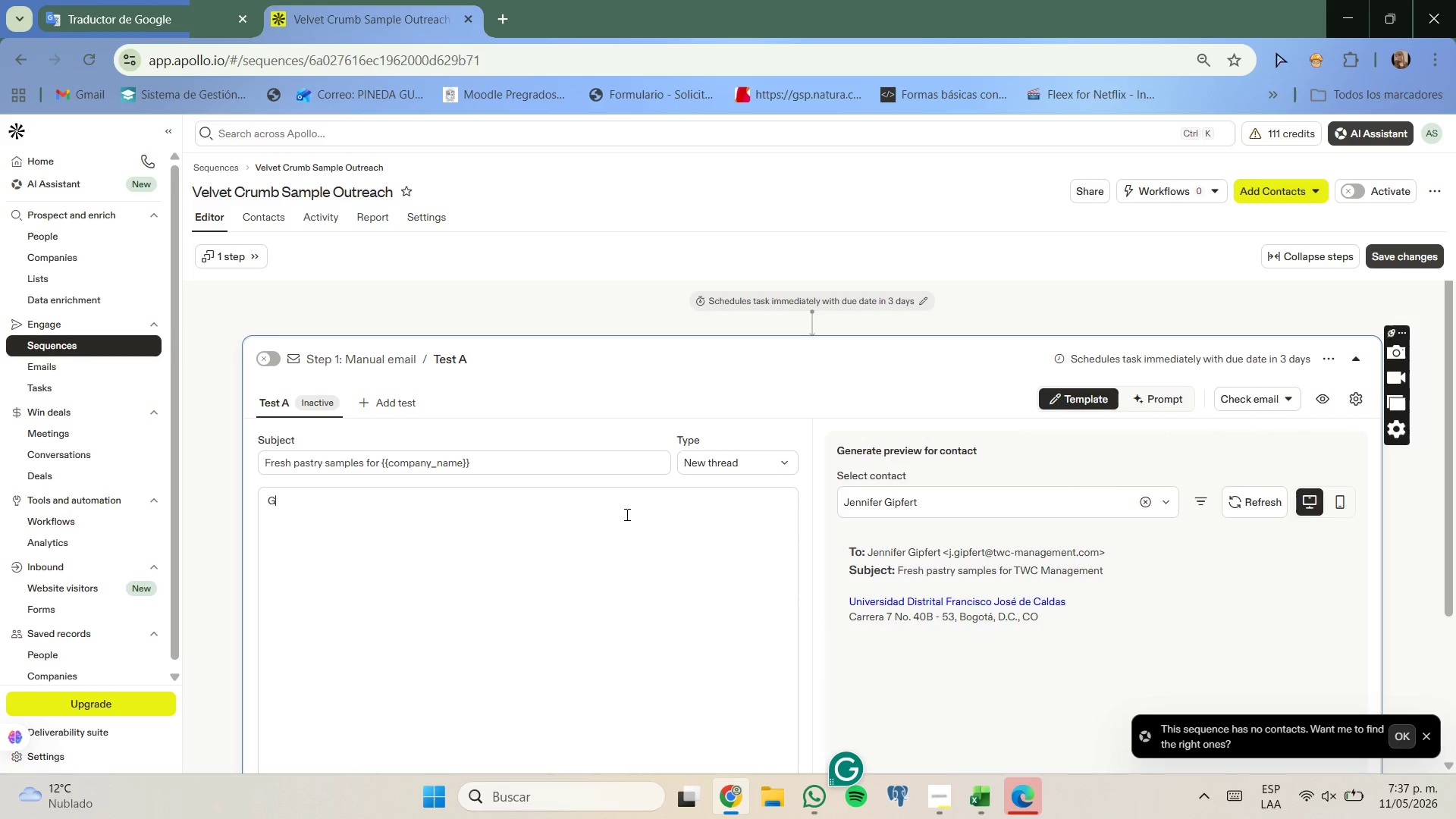 
key(Backspace)
 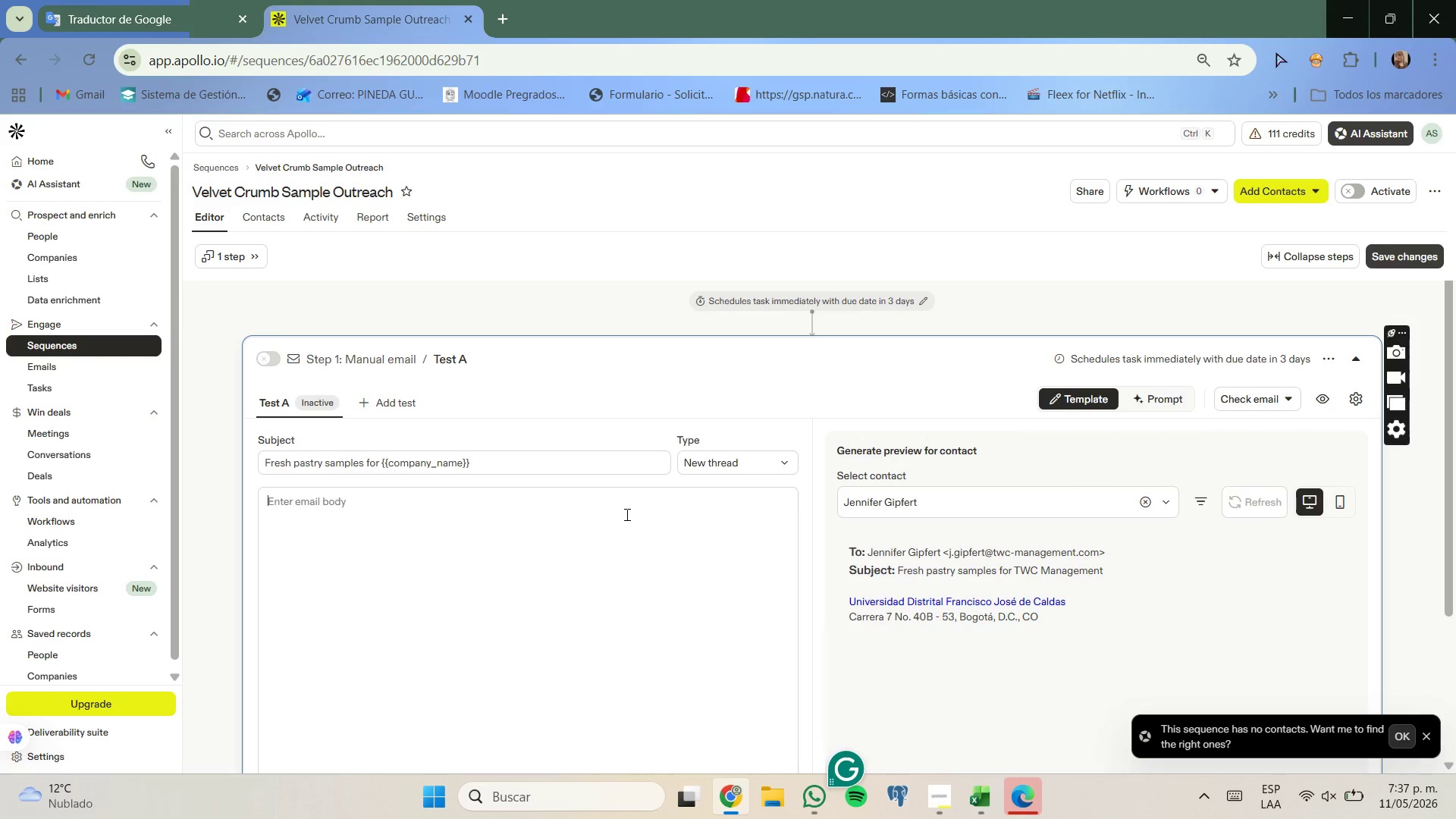 
key(H)
 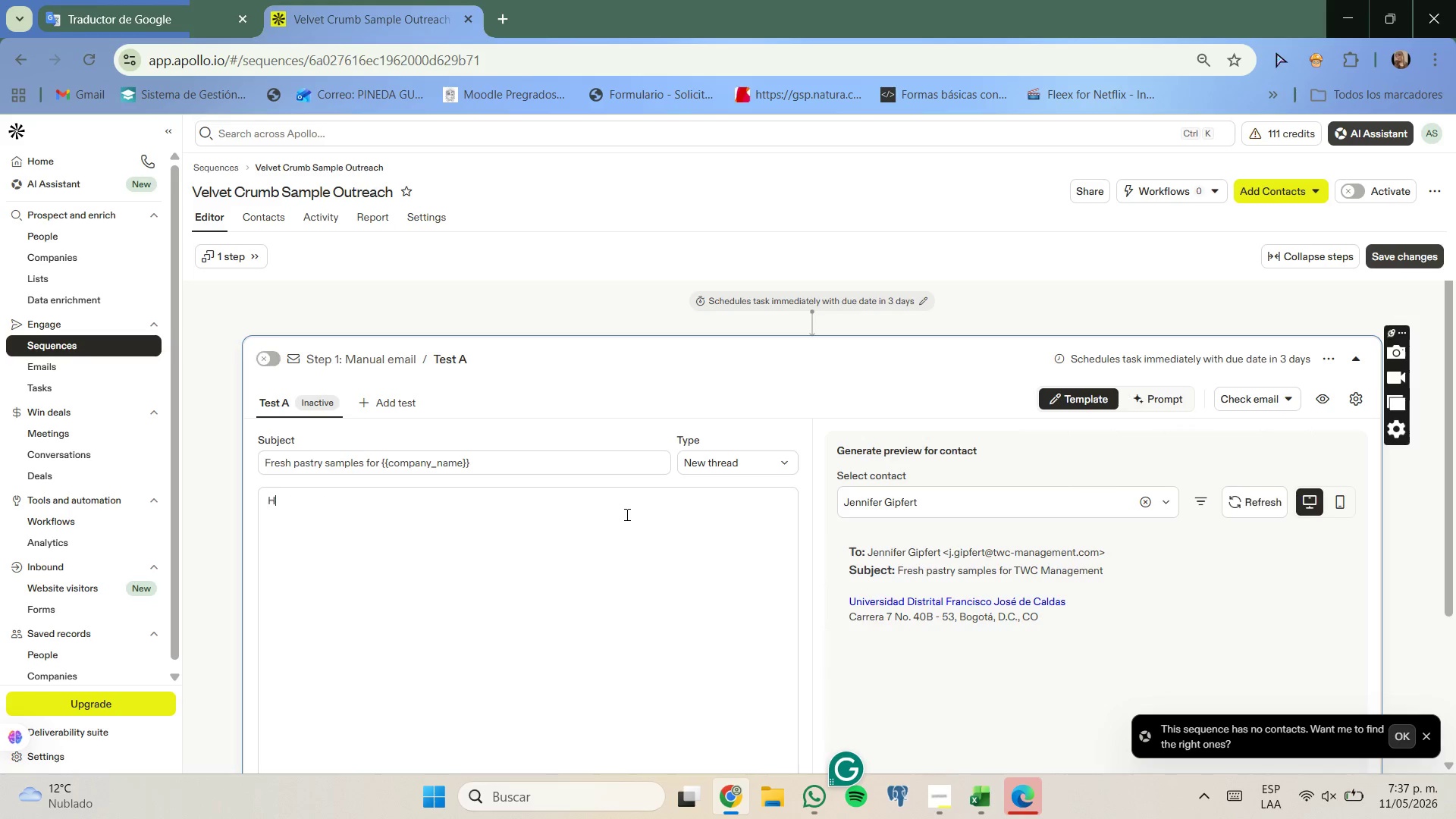 
key(CapsLock)
 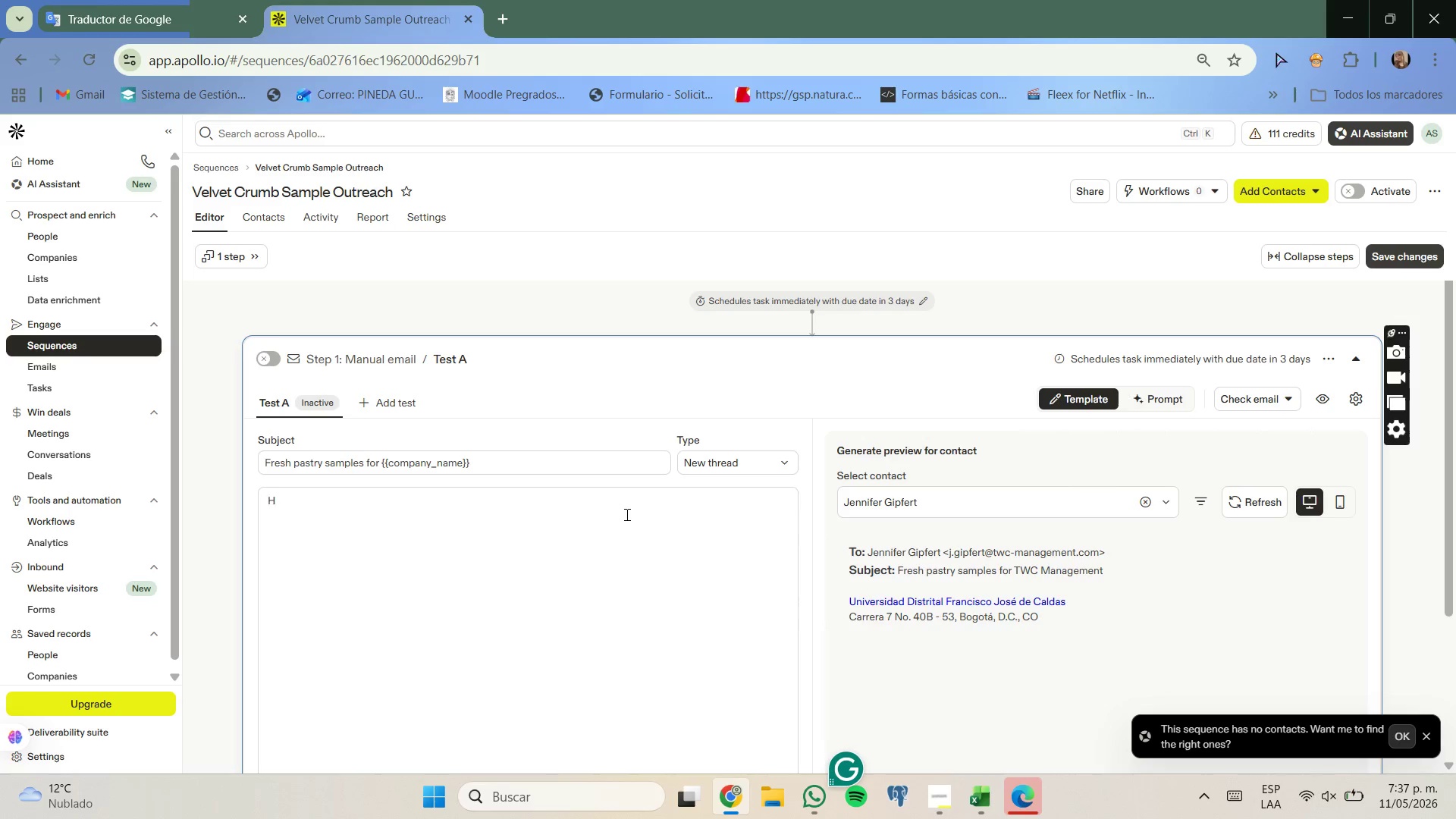 
key(I)
 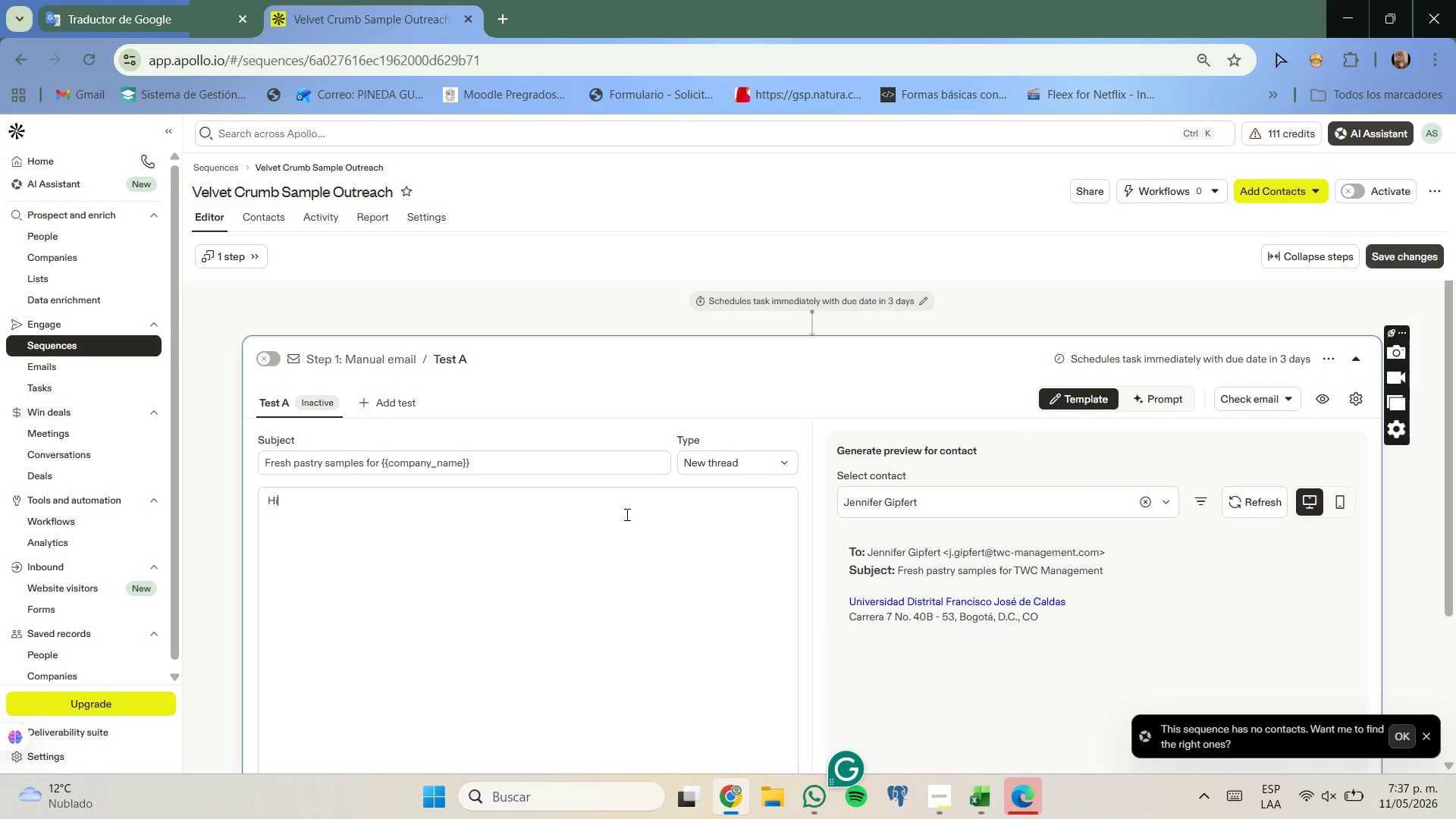 
key(Space)
 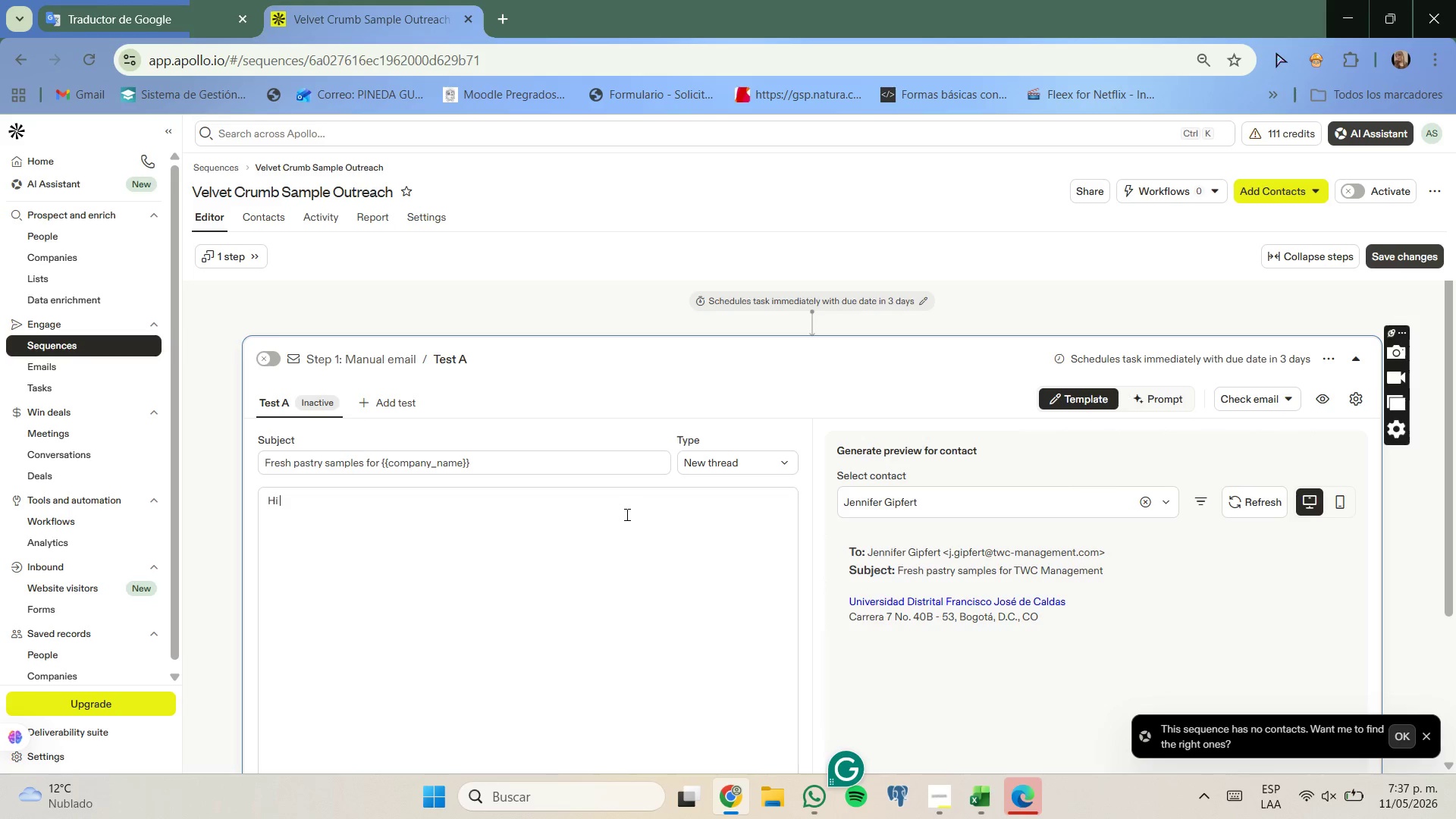 
key(Quote)
 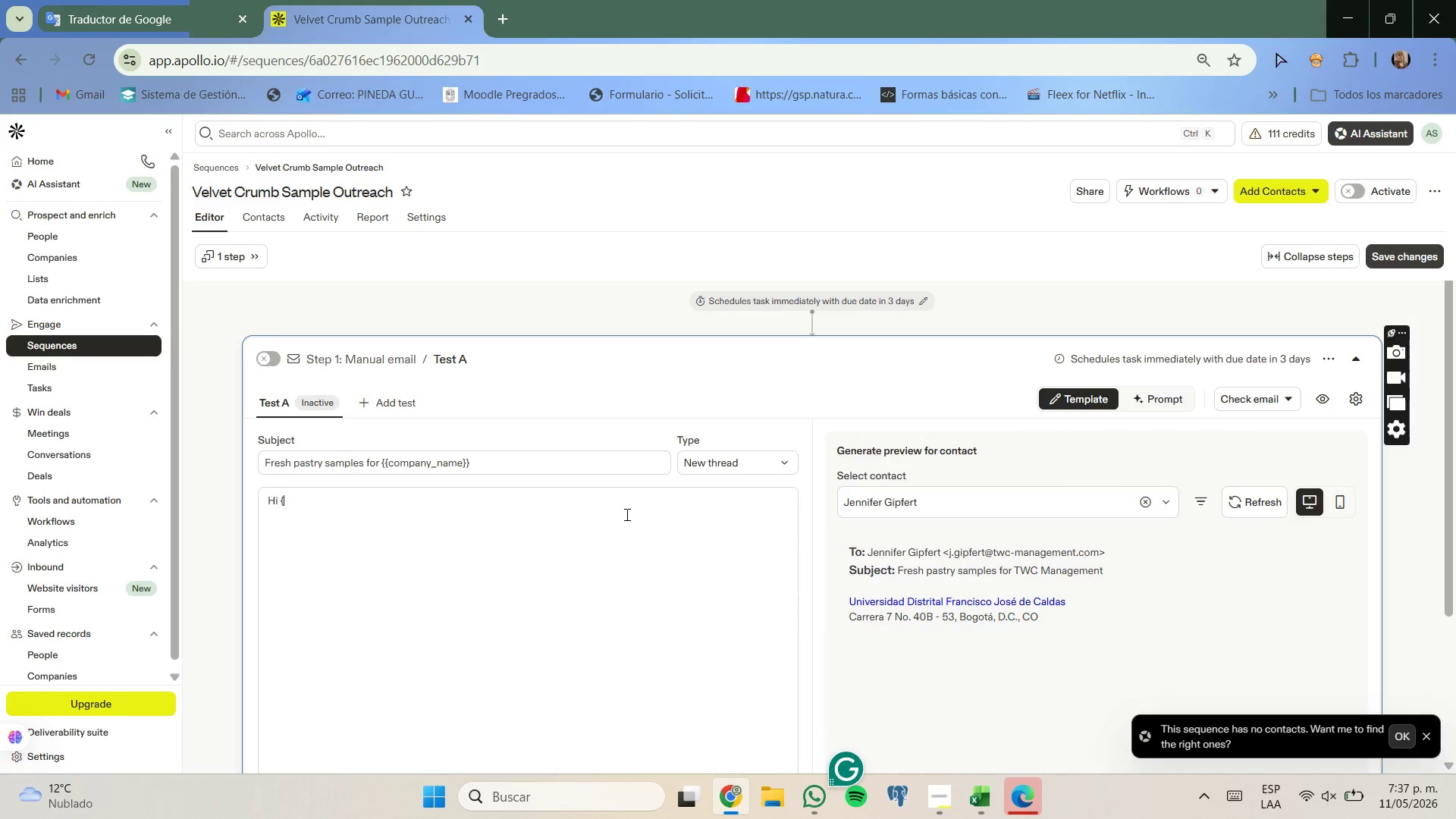 
key(Quote)
 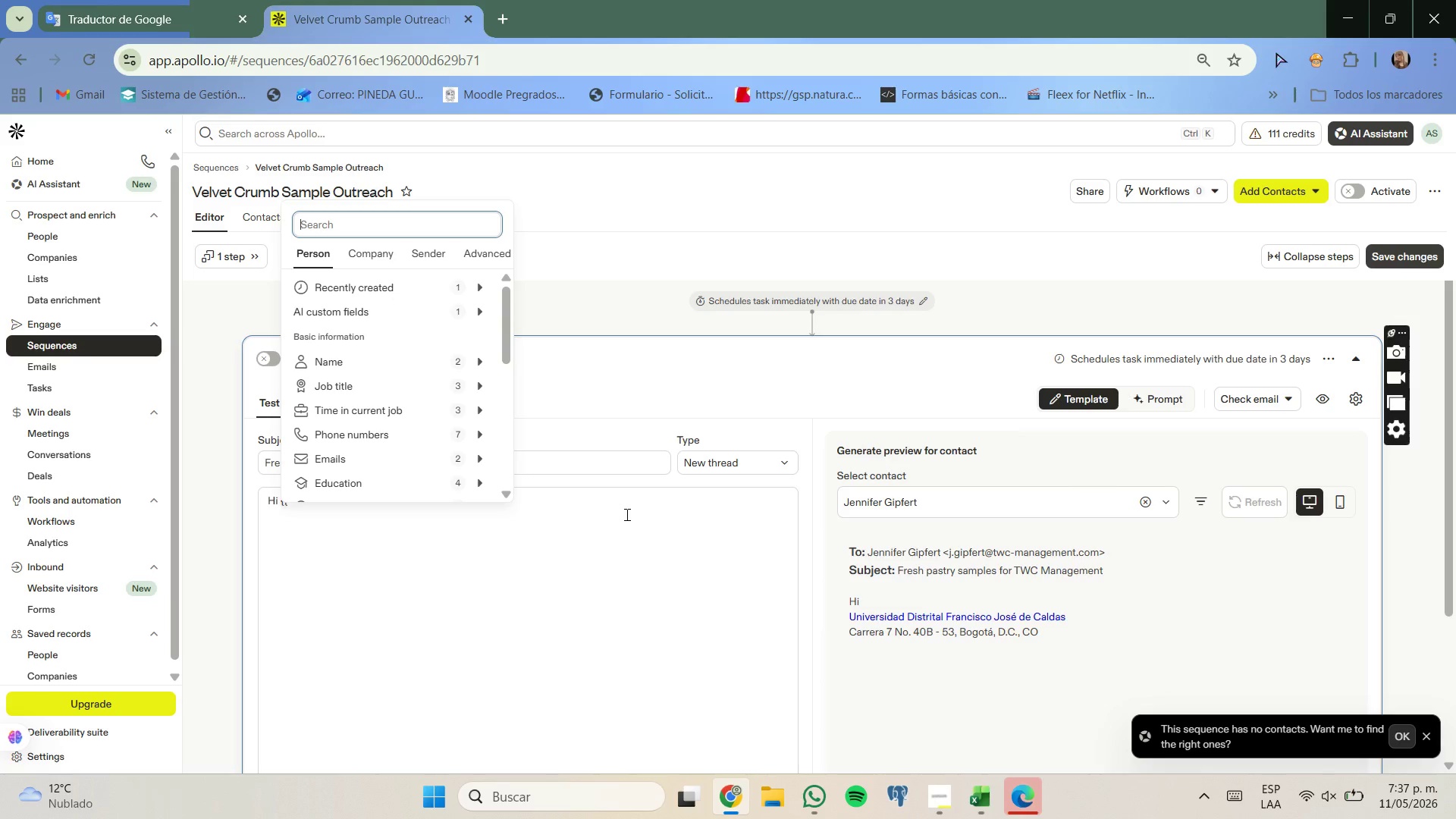 
wait(7.83)
 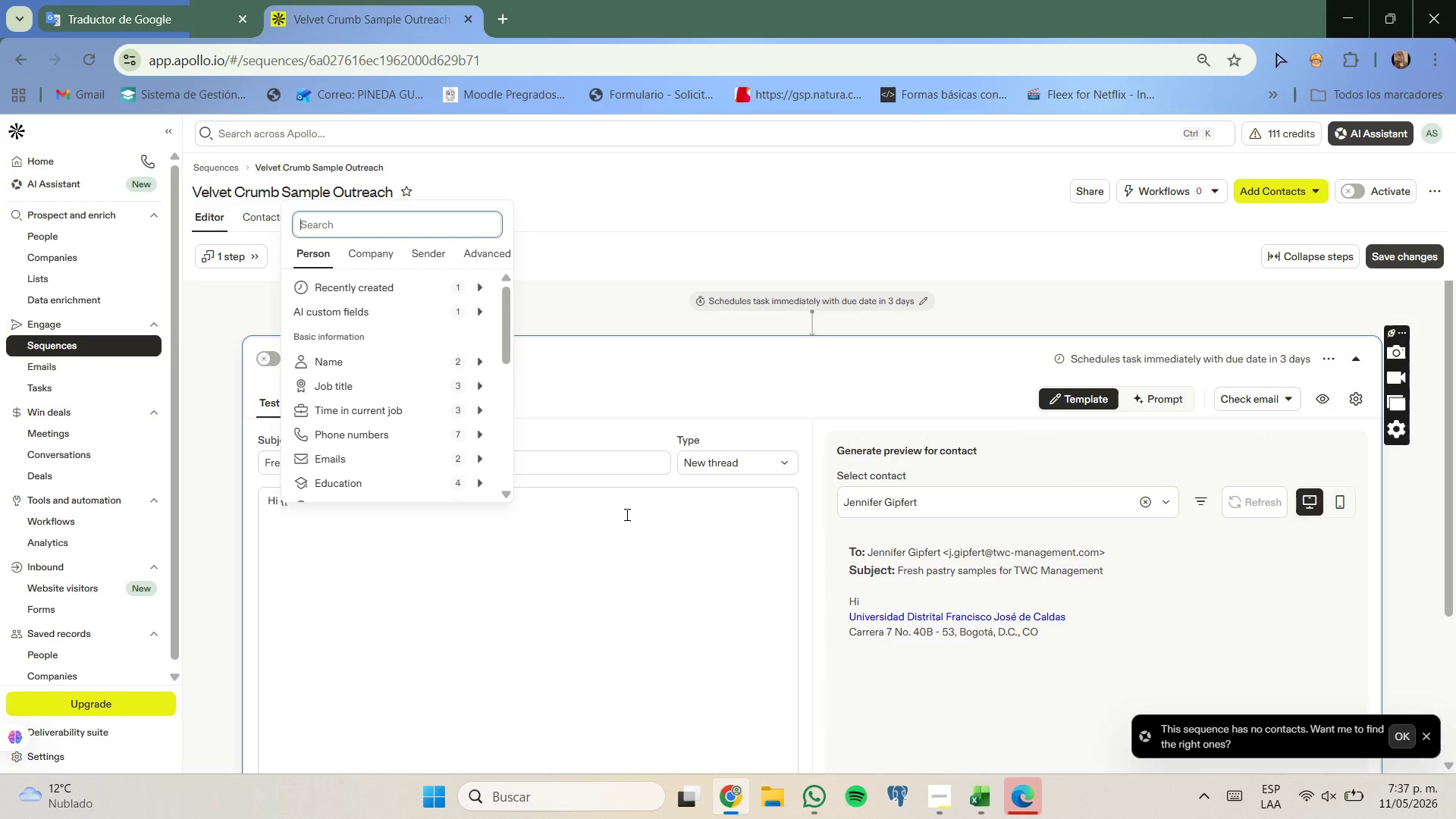 
left_click([626, 514])
 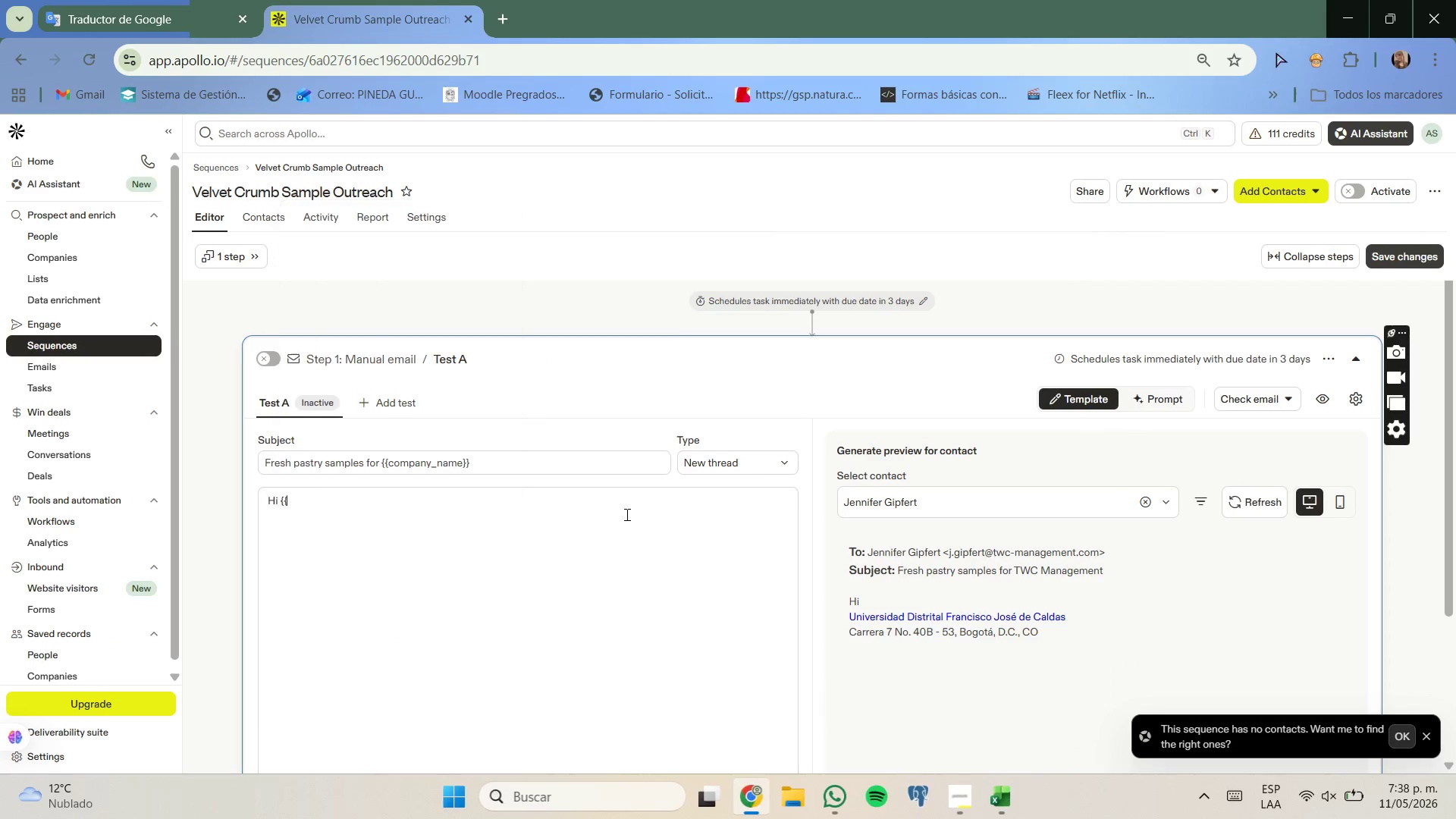 
right_click([626, 514])
 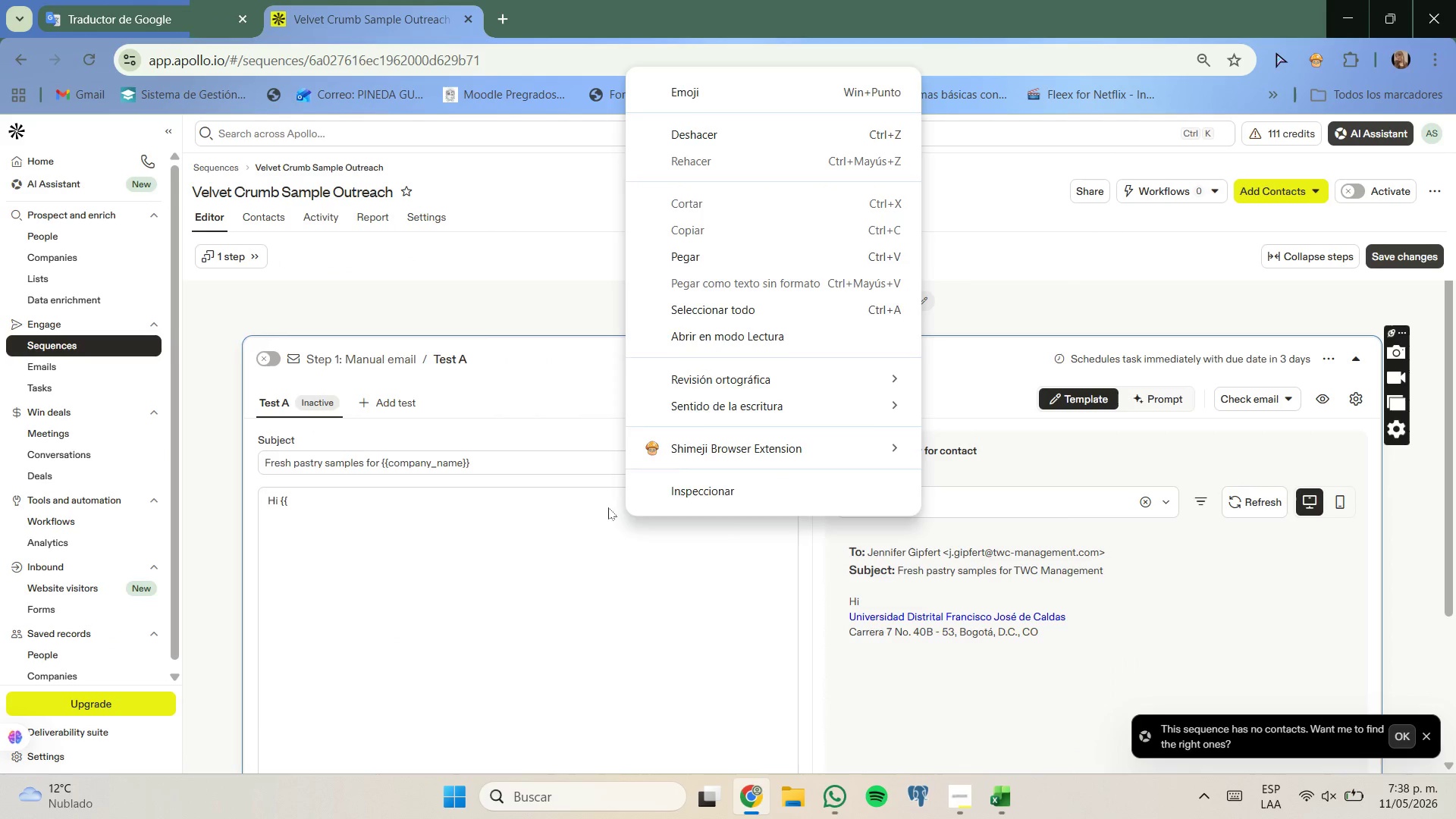 
left_click([594, 503])
 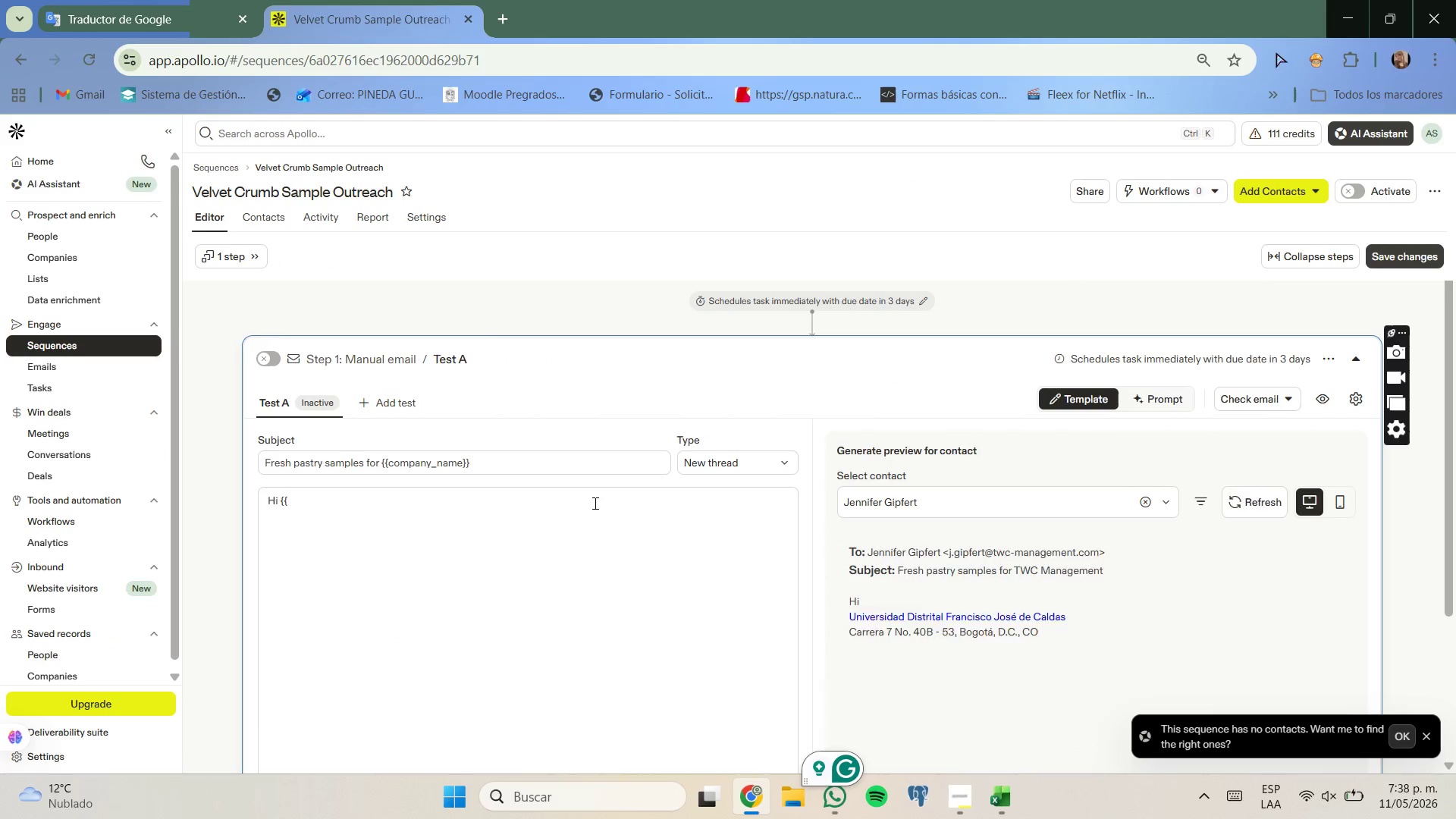 
type(first_name//,)
 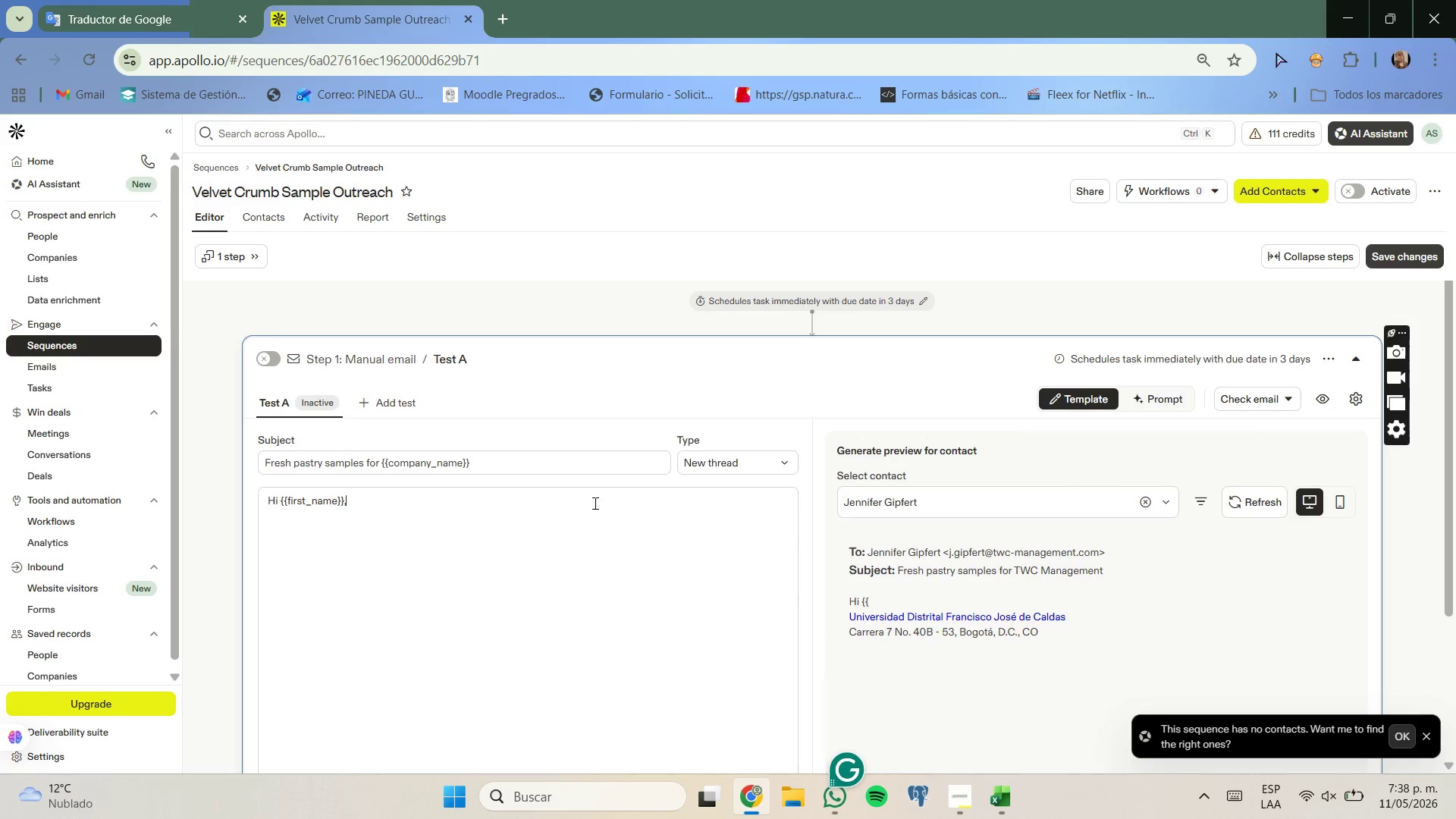 
key(Enter)
 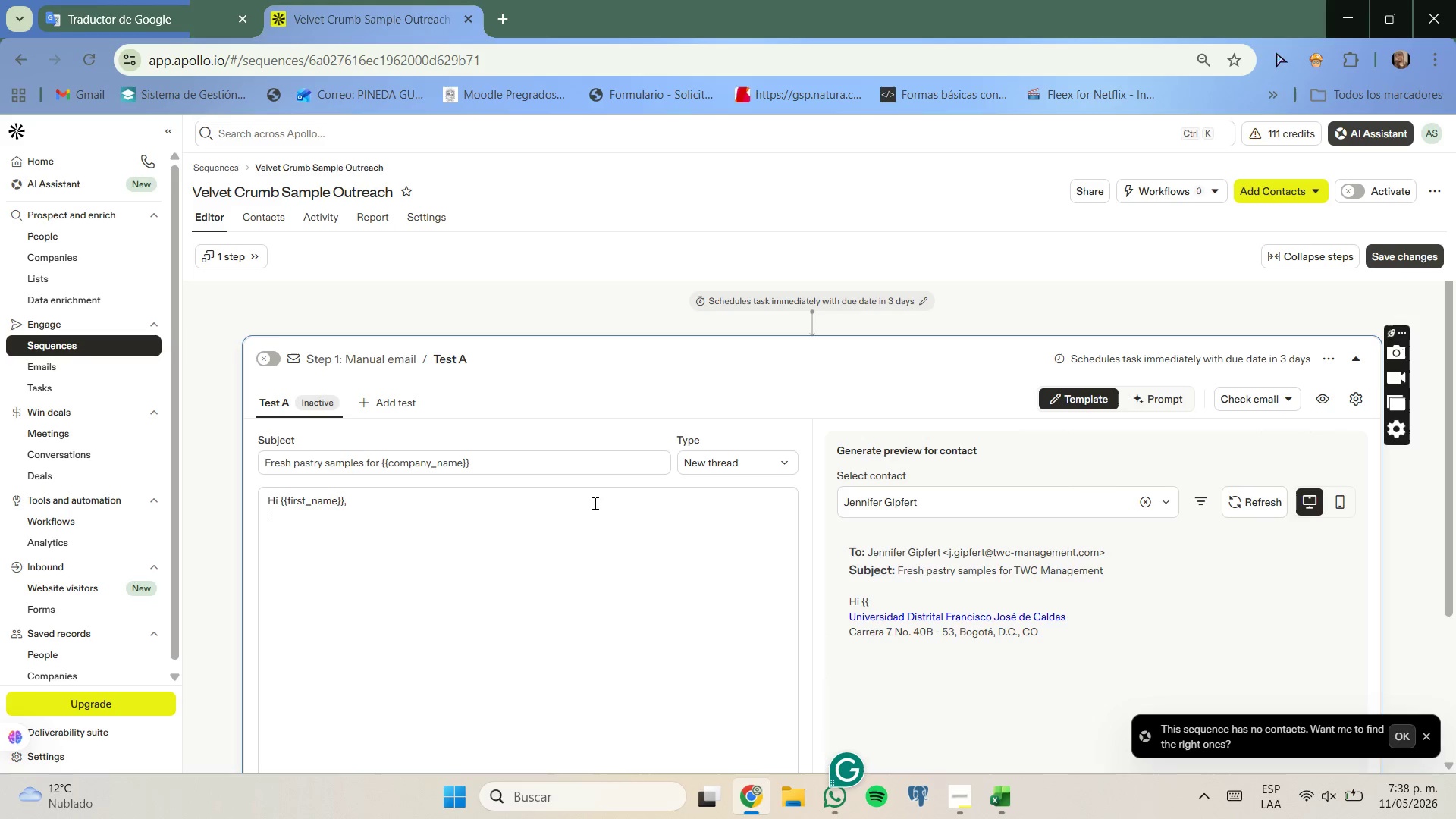 
key(Enter)
 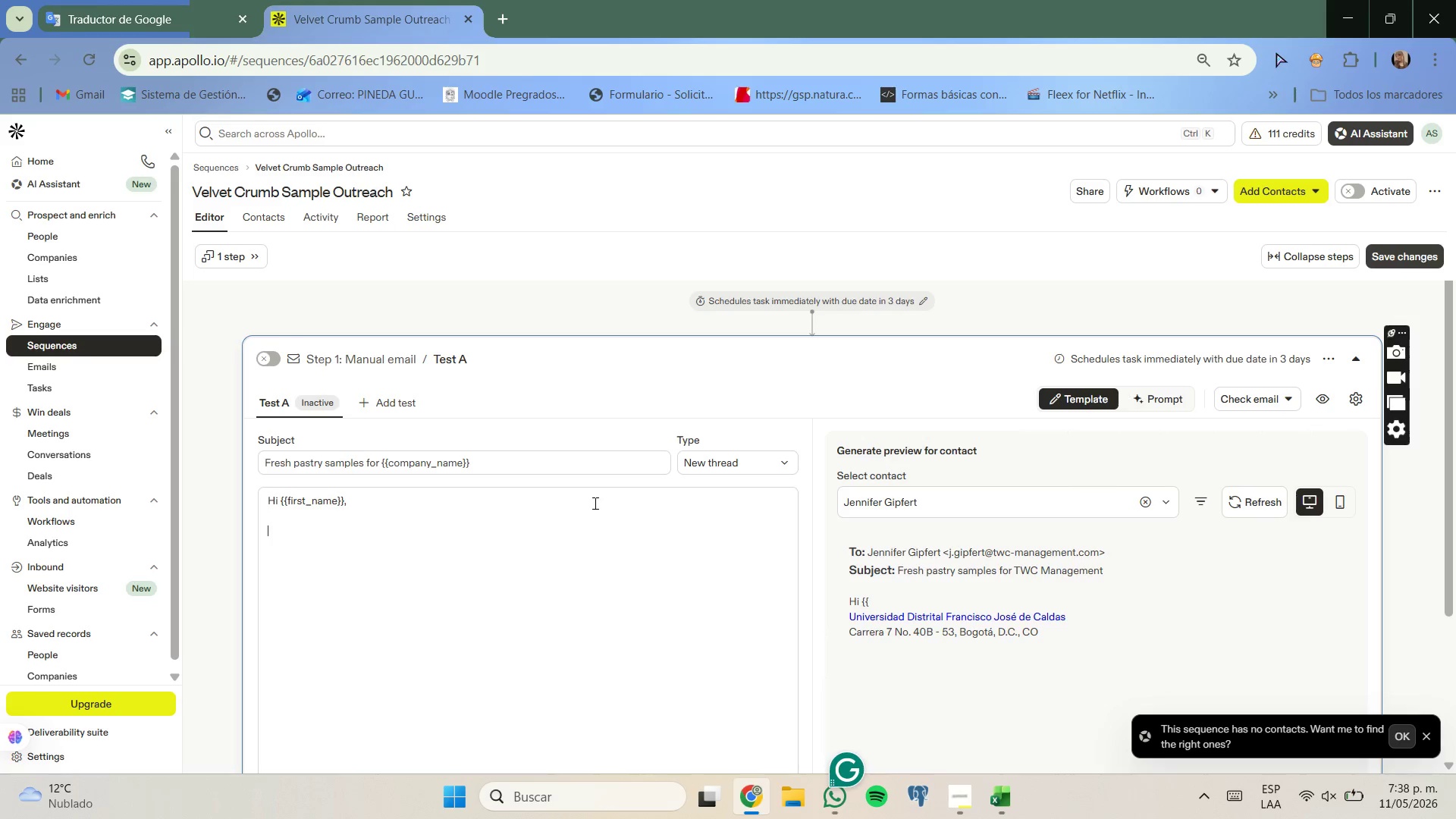 
key(CapsLock)
 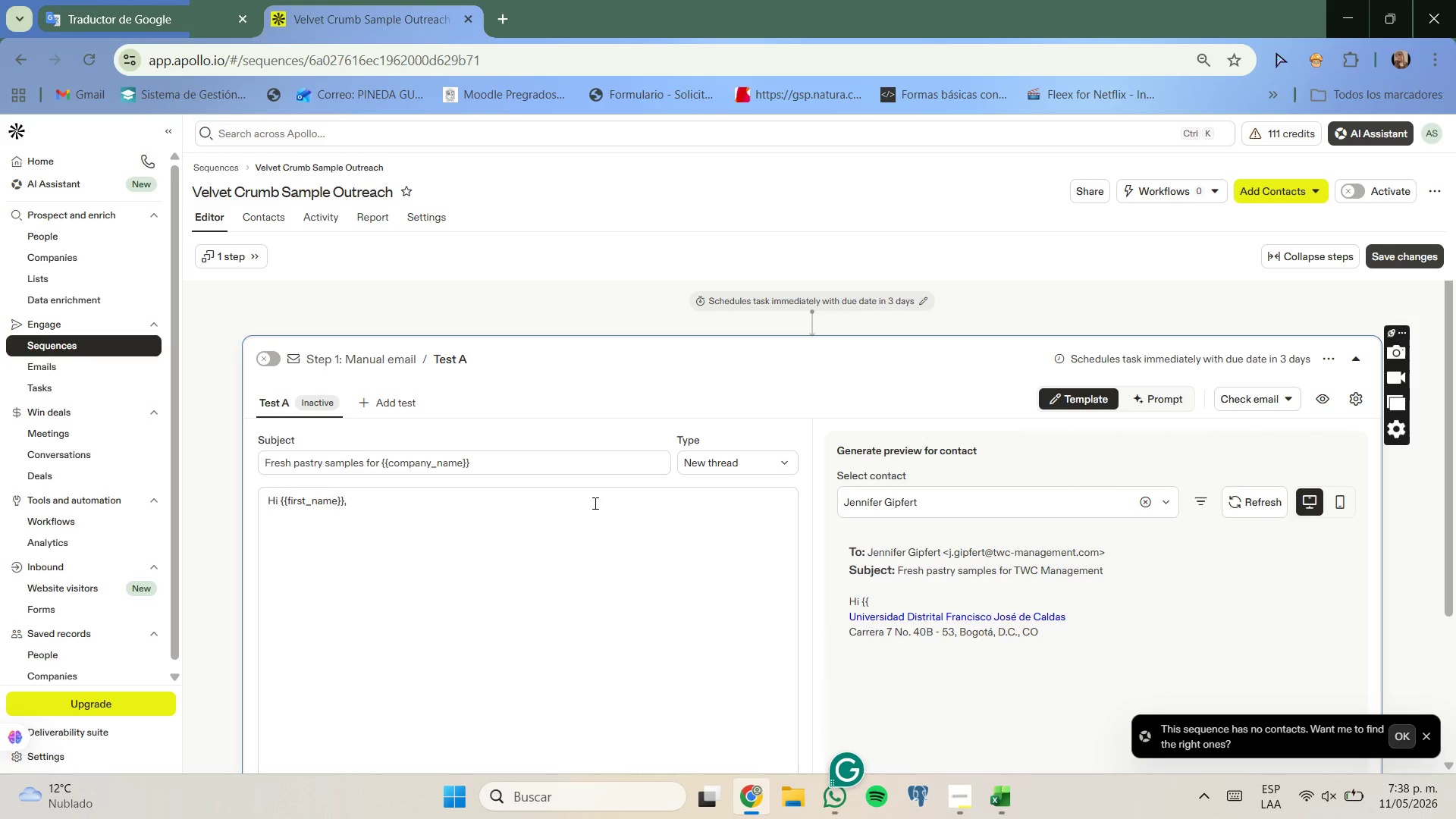 
key(I)
 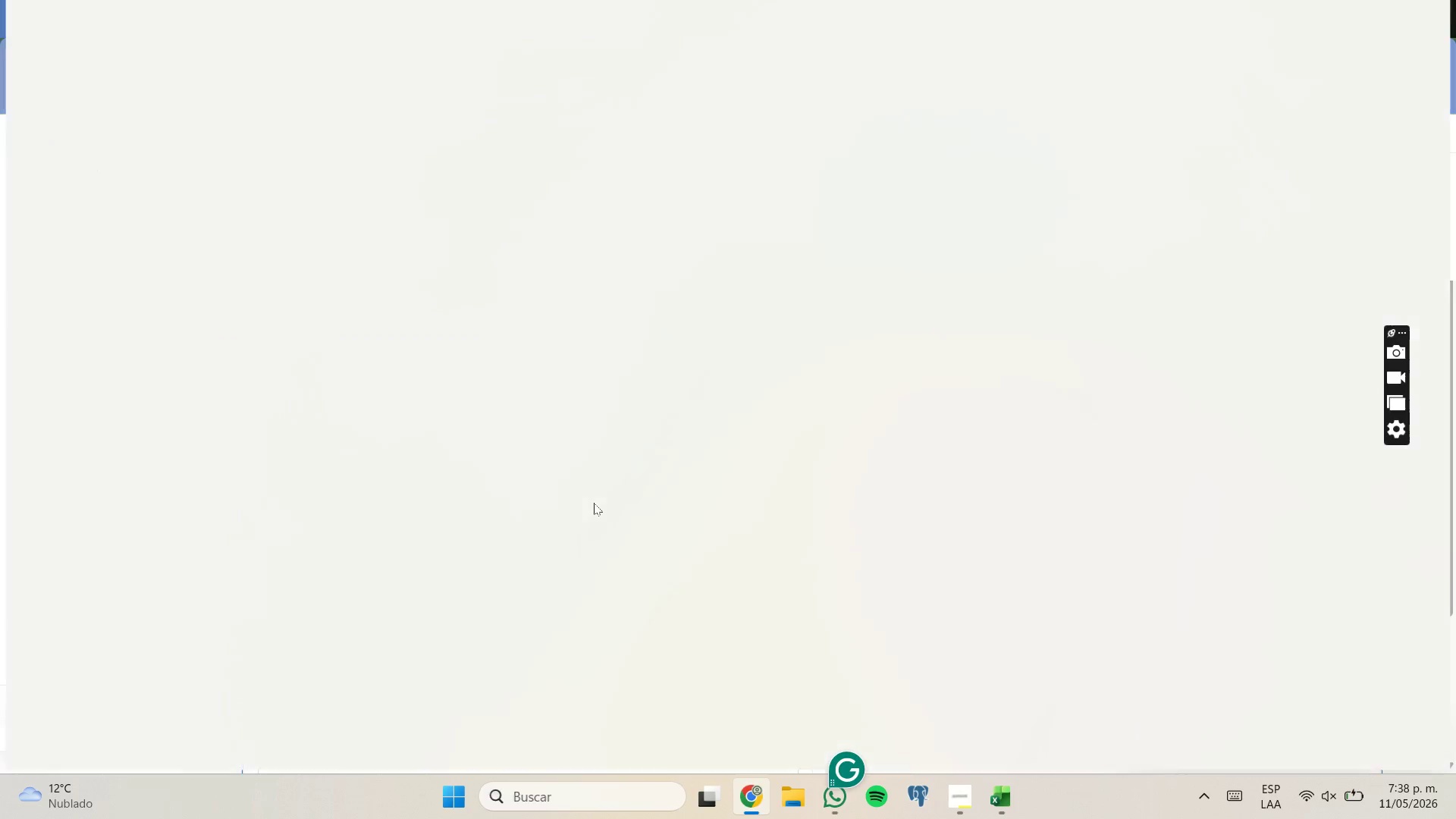 
key(Space)
 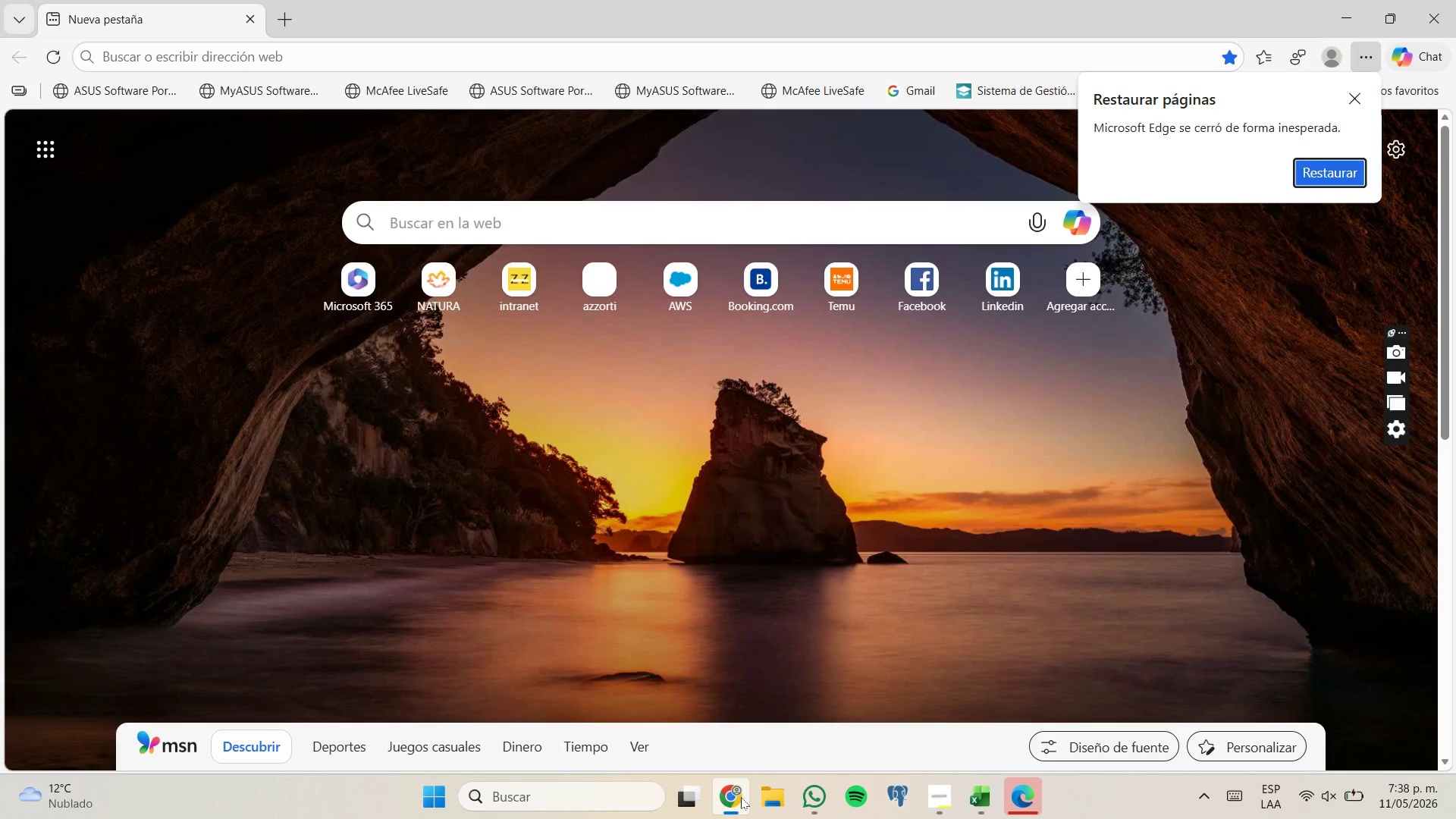 
left_click([734, 720])
 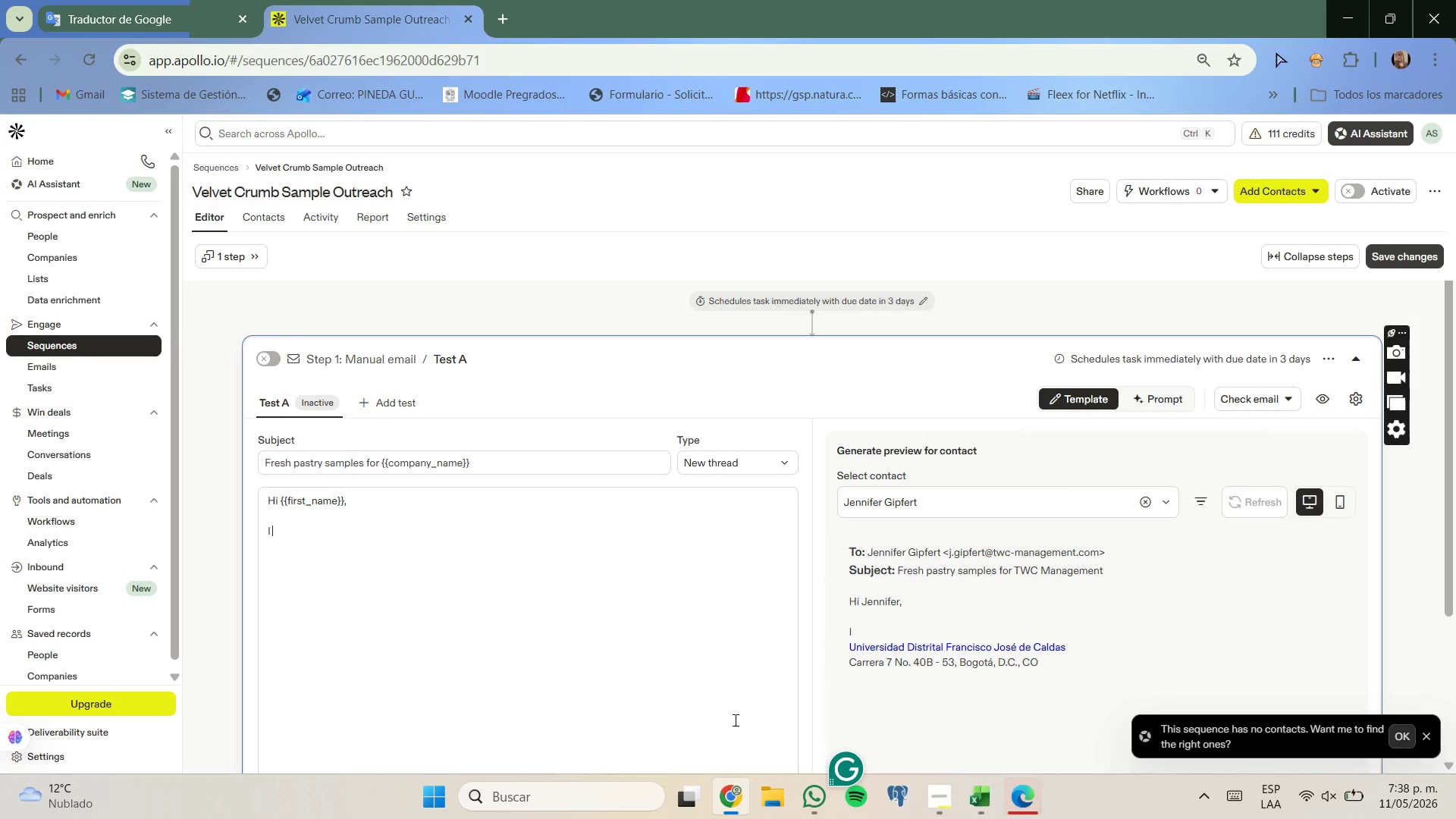 
key(Backspace)
type( C)
key(Backspace)
type(came acoss ')
 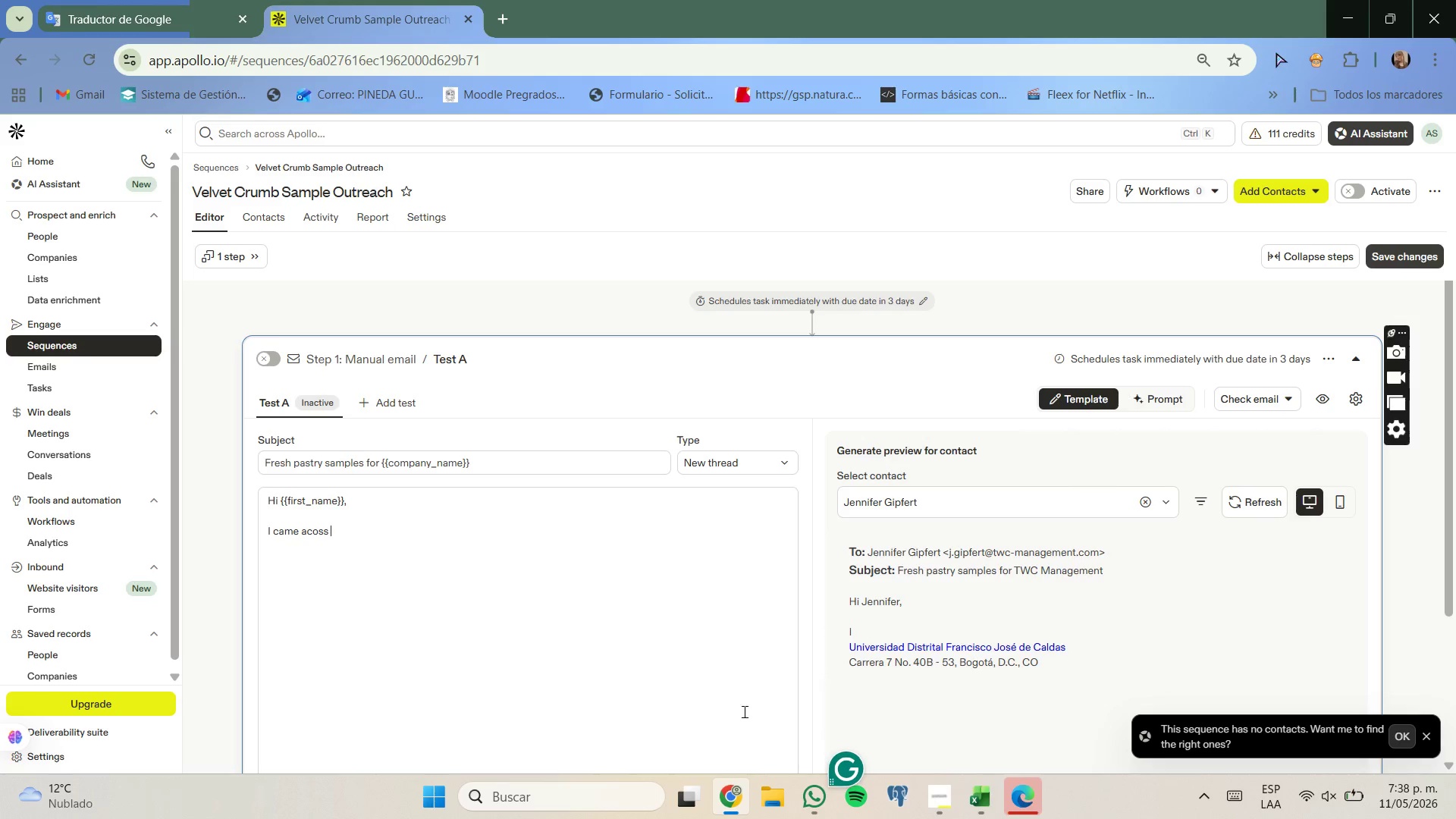 
key(Quote)
 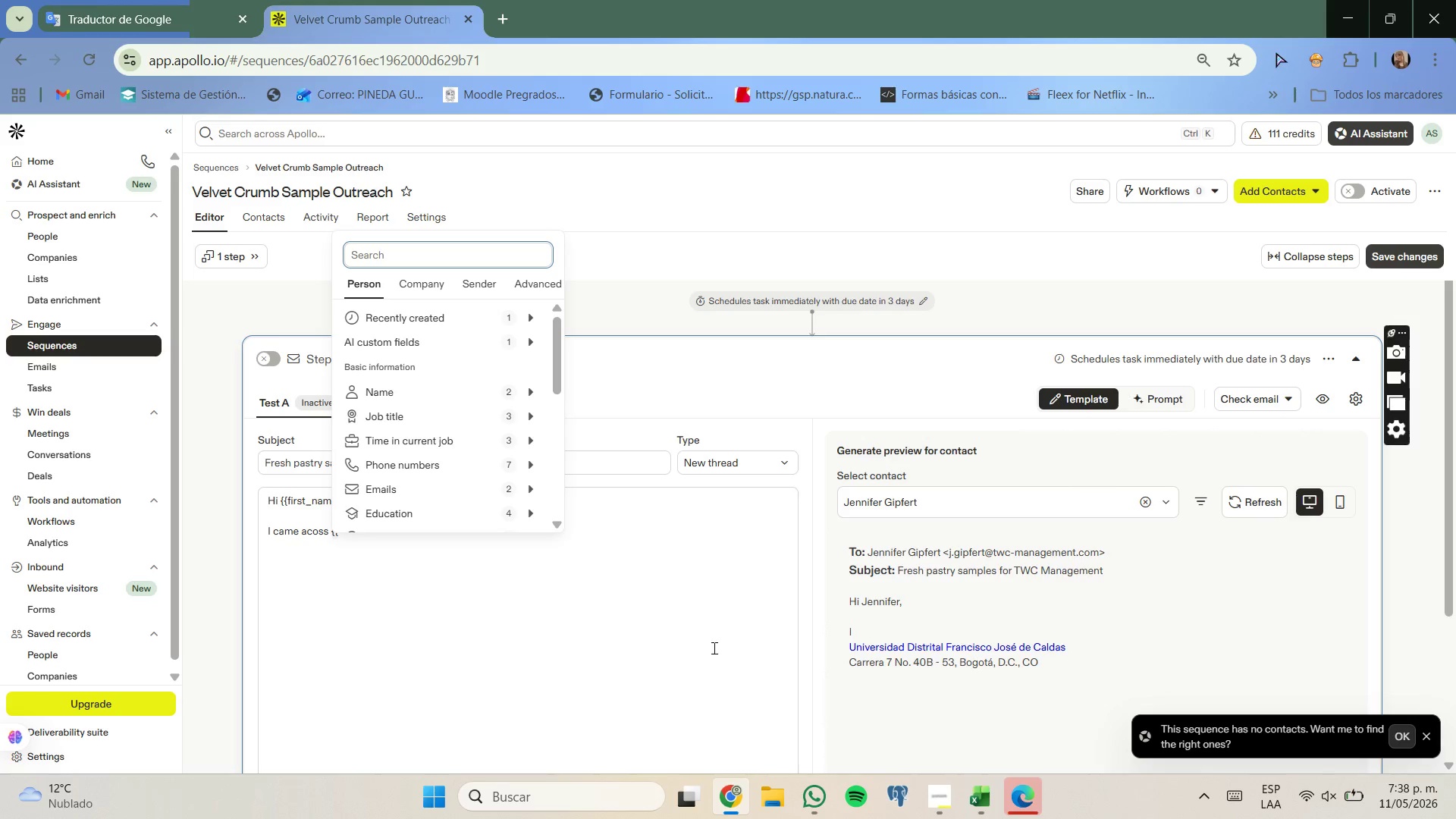 
left_click([680, 538])
 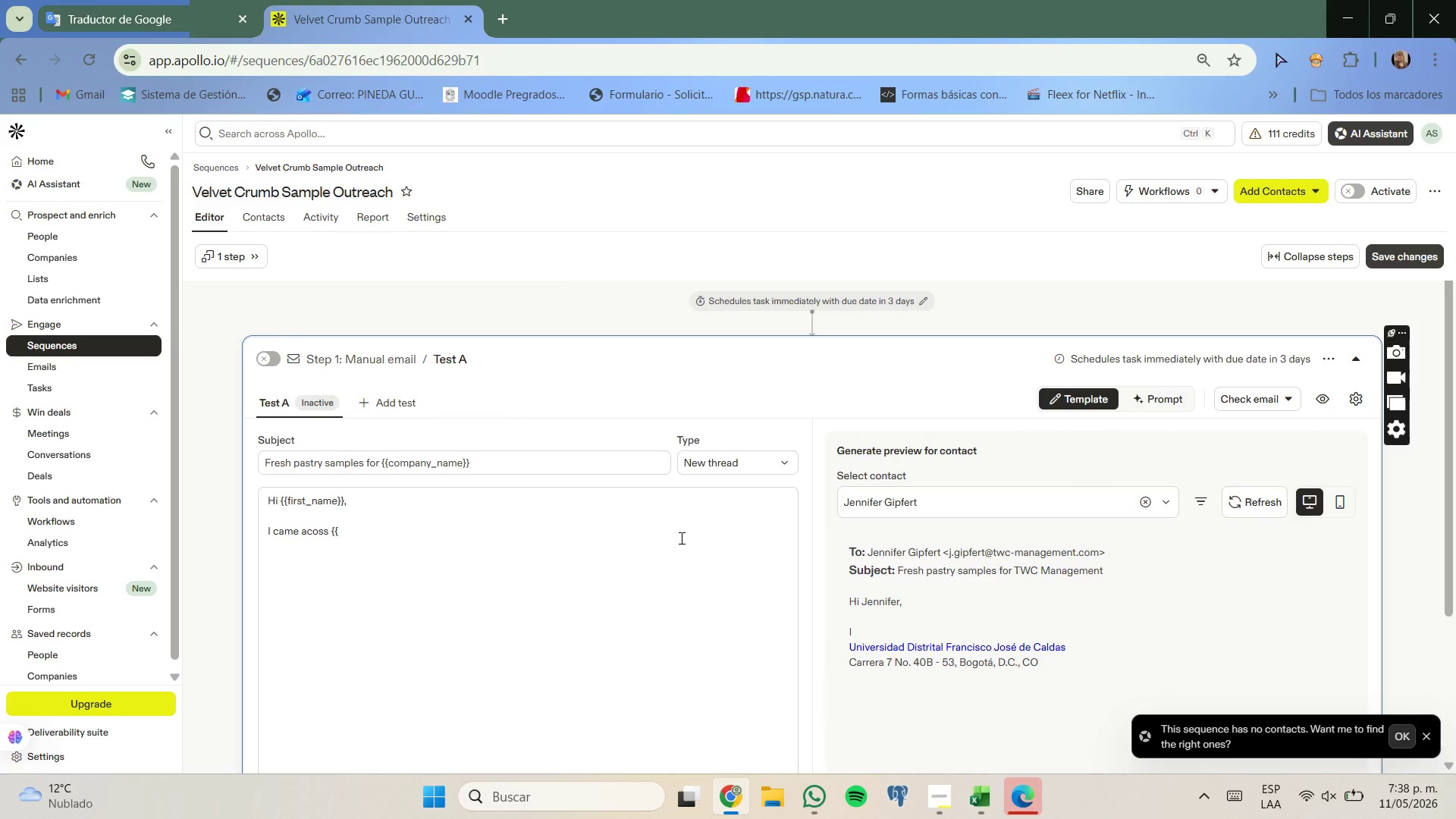 
type(con)
key(Backspace)
type(mpany_name// while looking at standout hospitality businesses in '')
 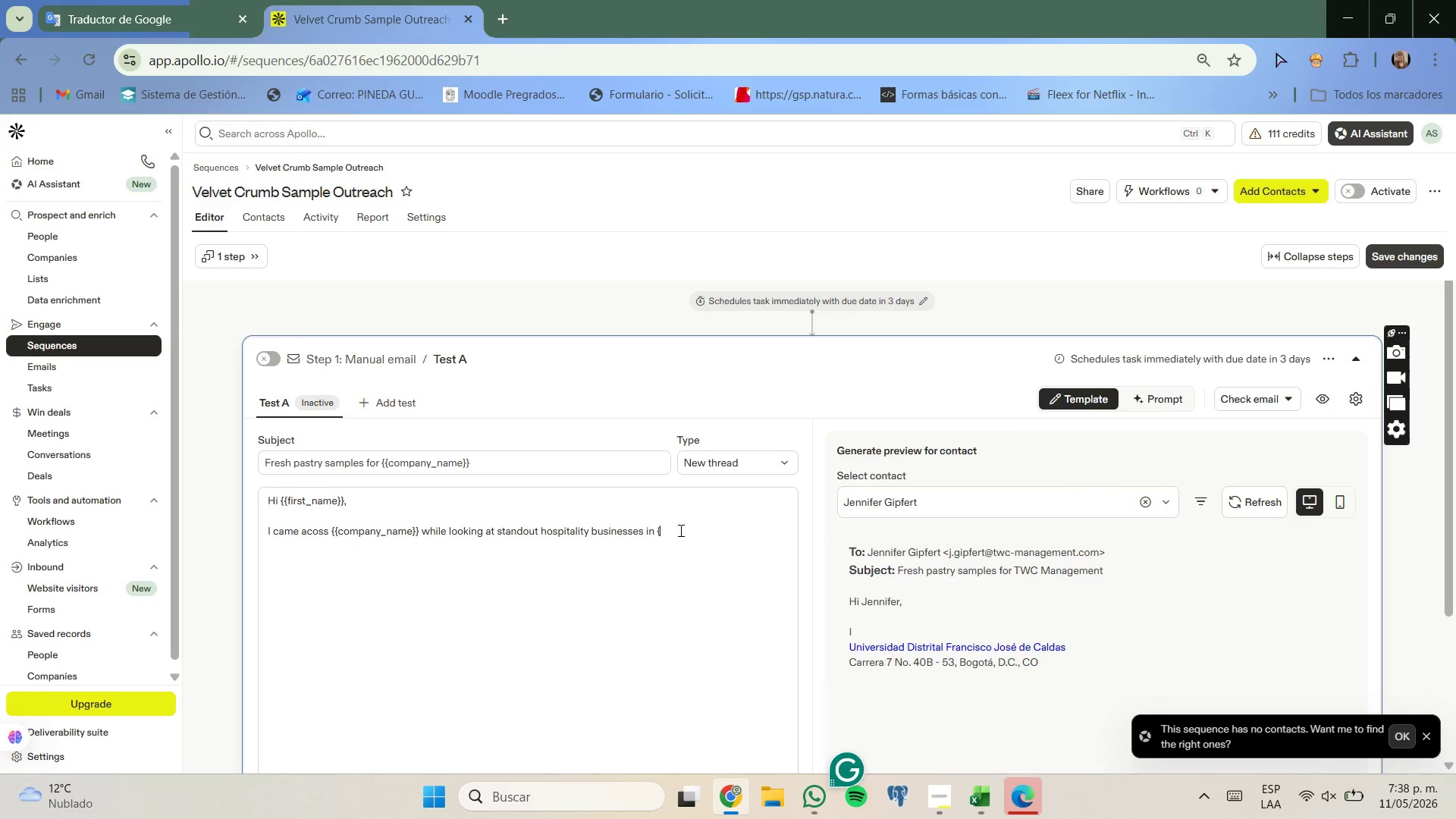 
left_click([729, 540])
 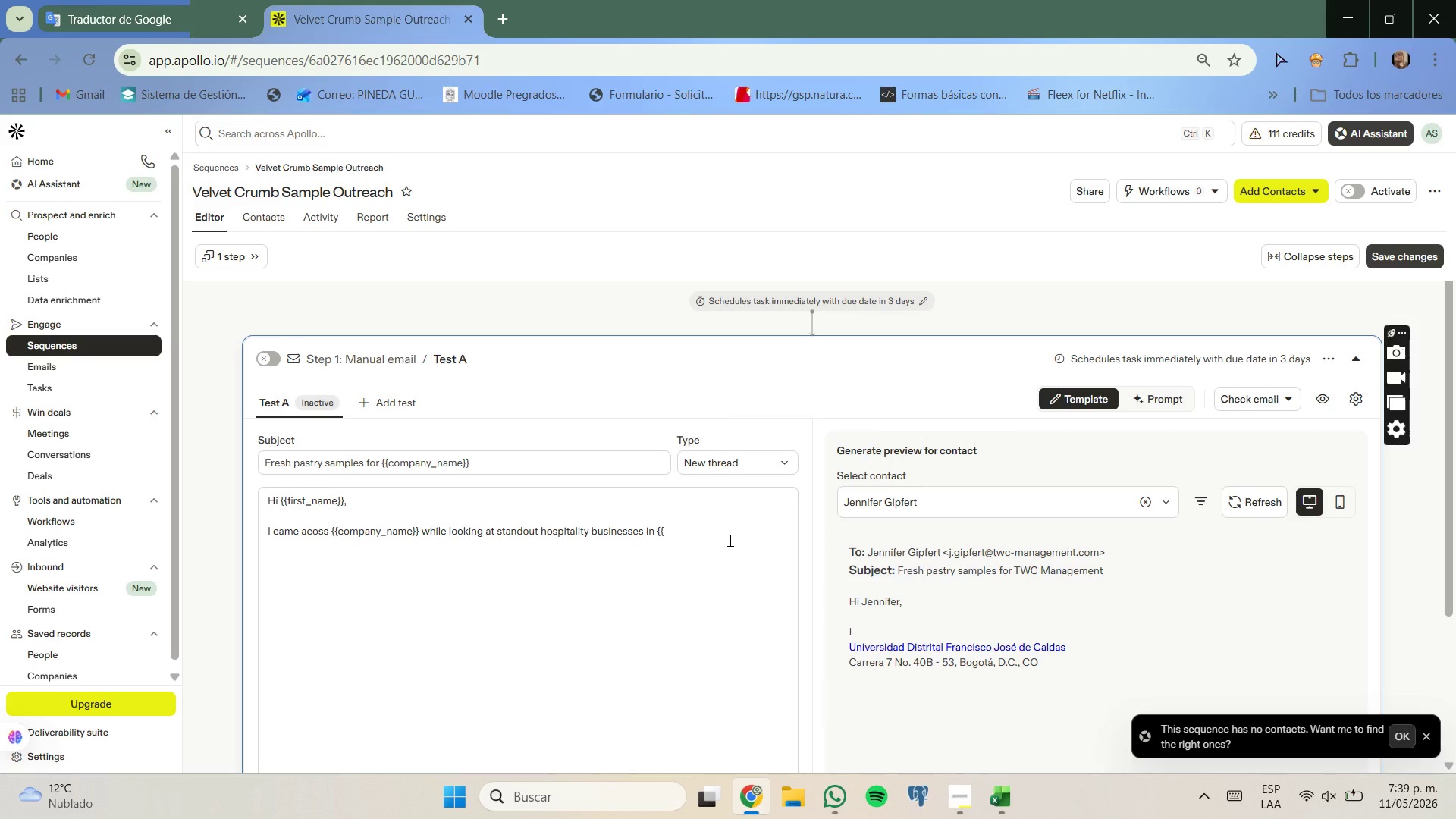 
type(city// and thought )
 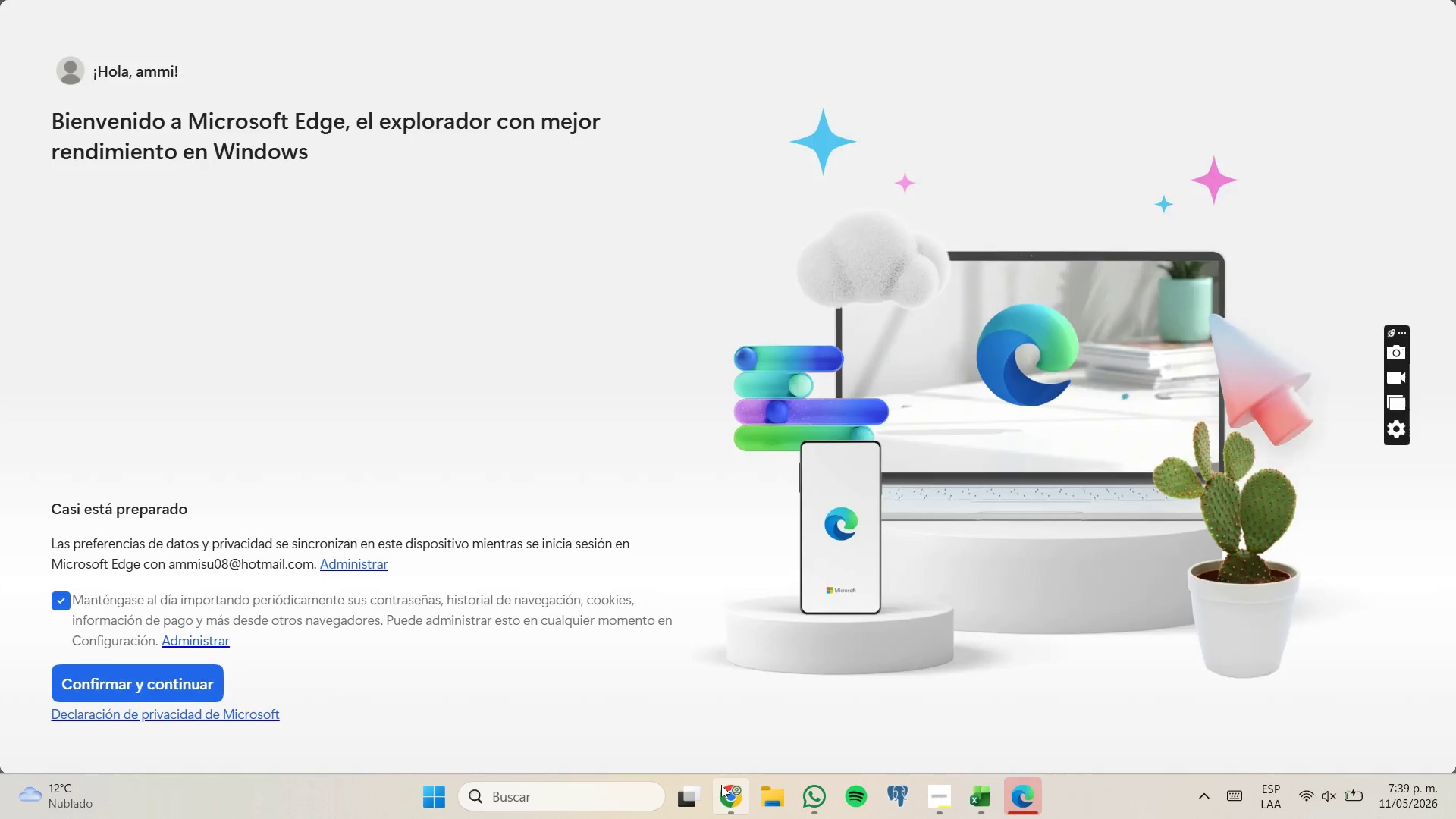 
left_click_drag(start_coordinate=[734, 717], to_coordinate=[671, 528])
 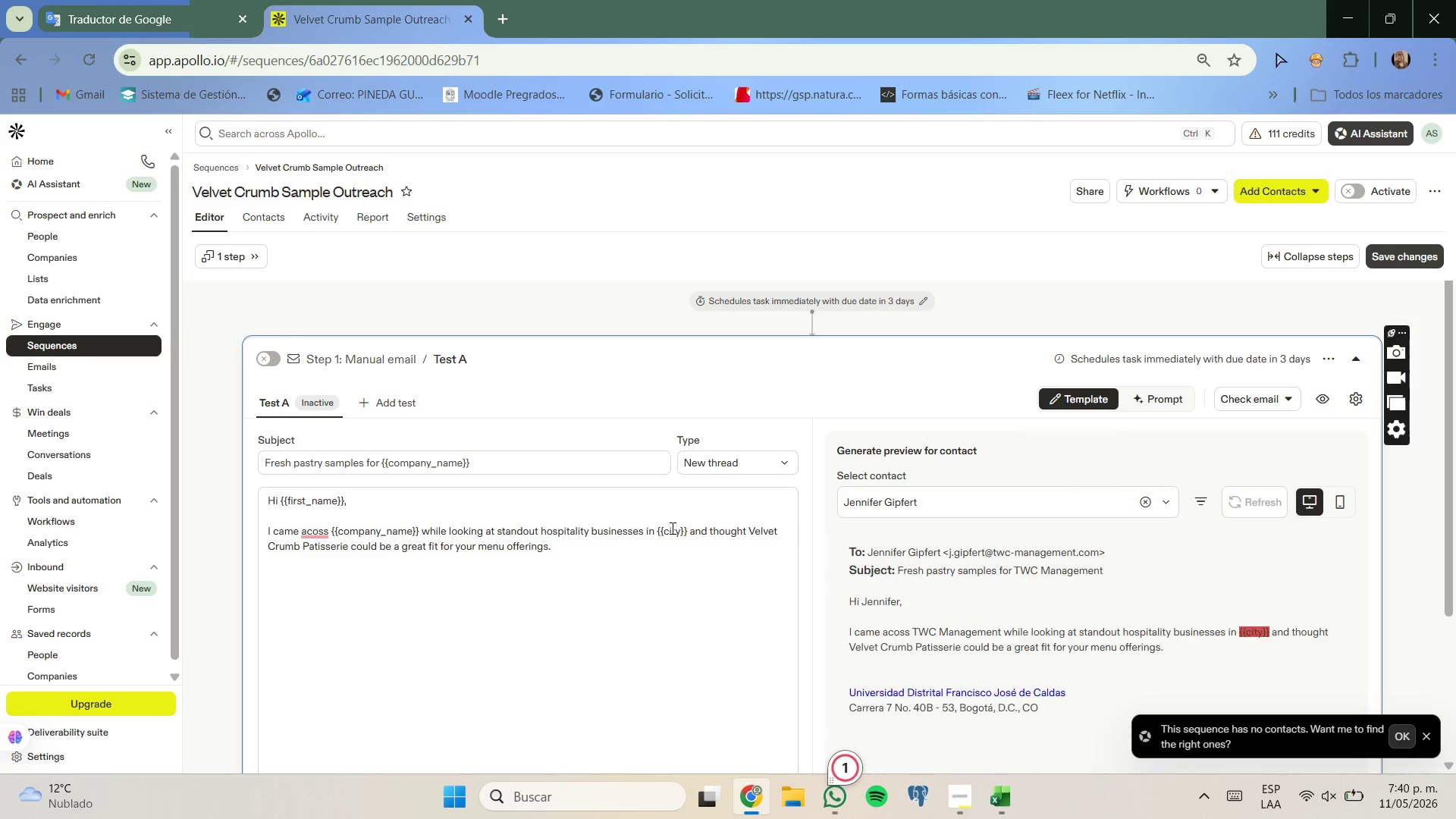 
type(Velvet c)
key(Backspace)
type(Crumb Pai)
key(Backspace)
type(tii)
key(Backspace)
type(sserie could be a great fit for your menu offering.)
 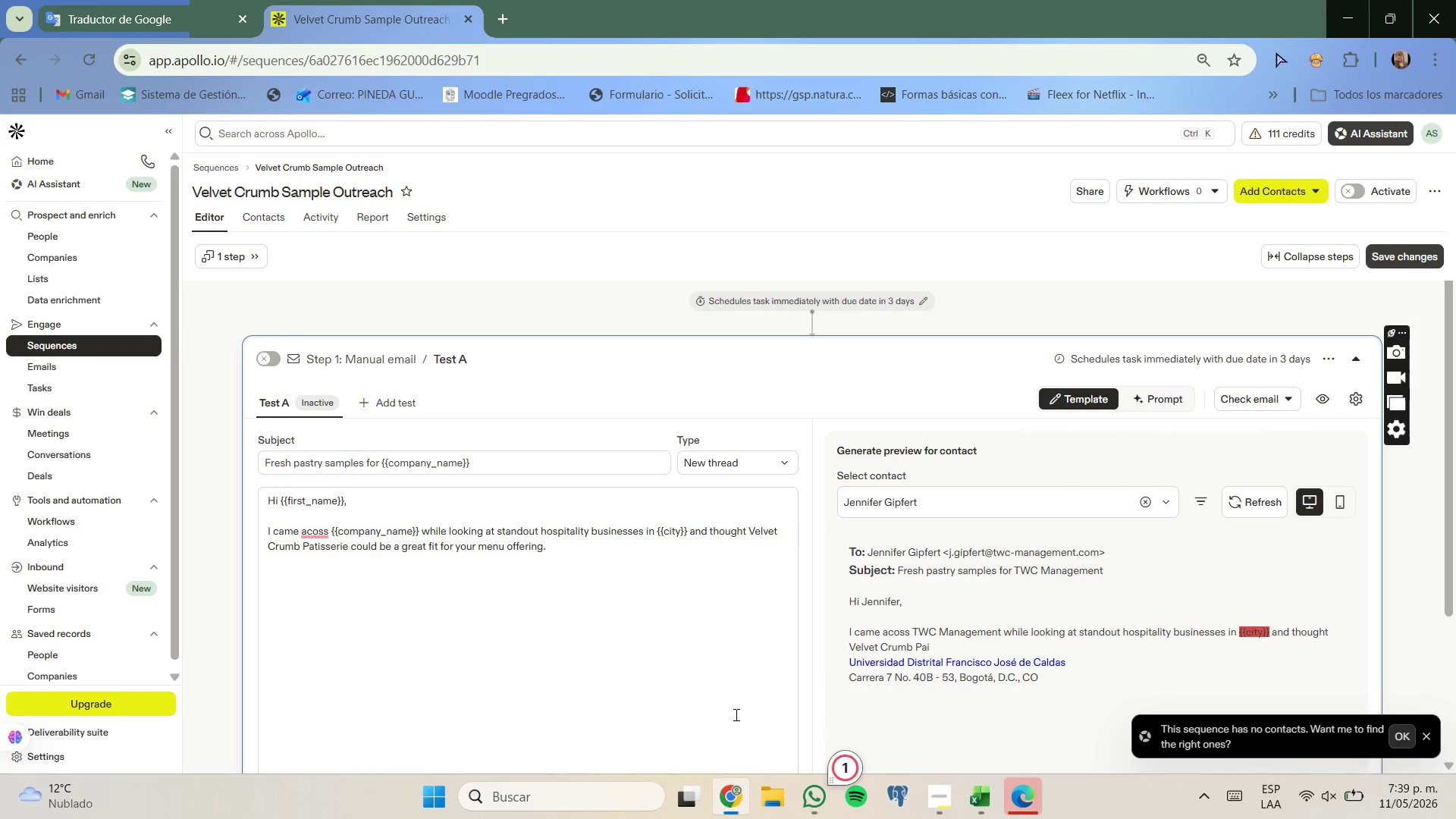 
key(Enter)
 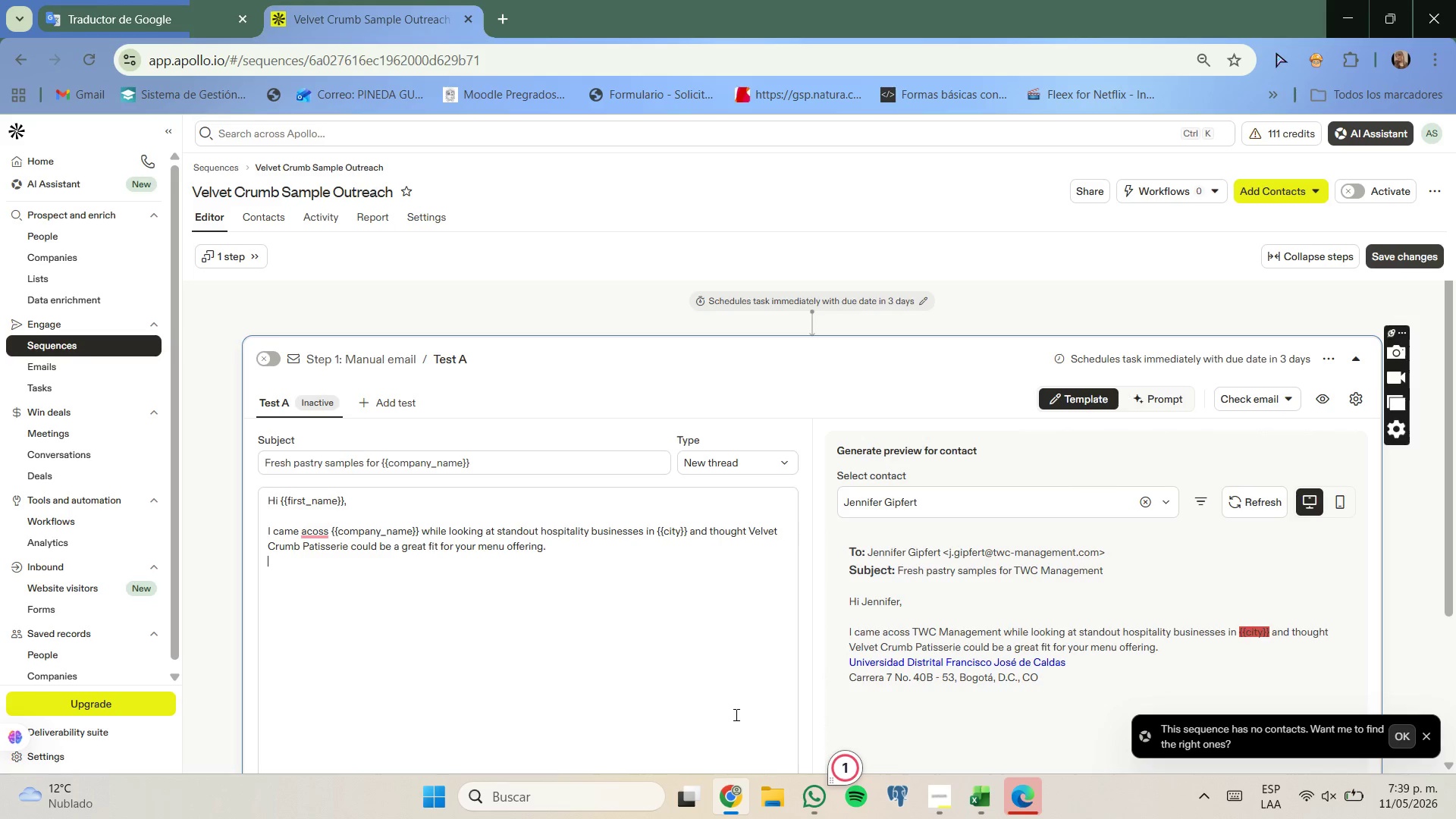 
key(Backspace)
 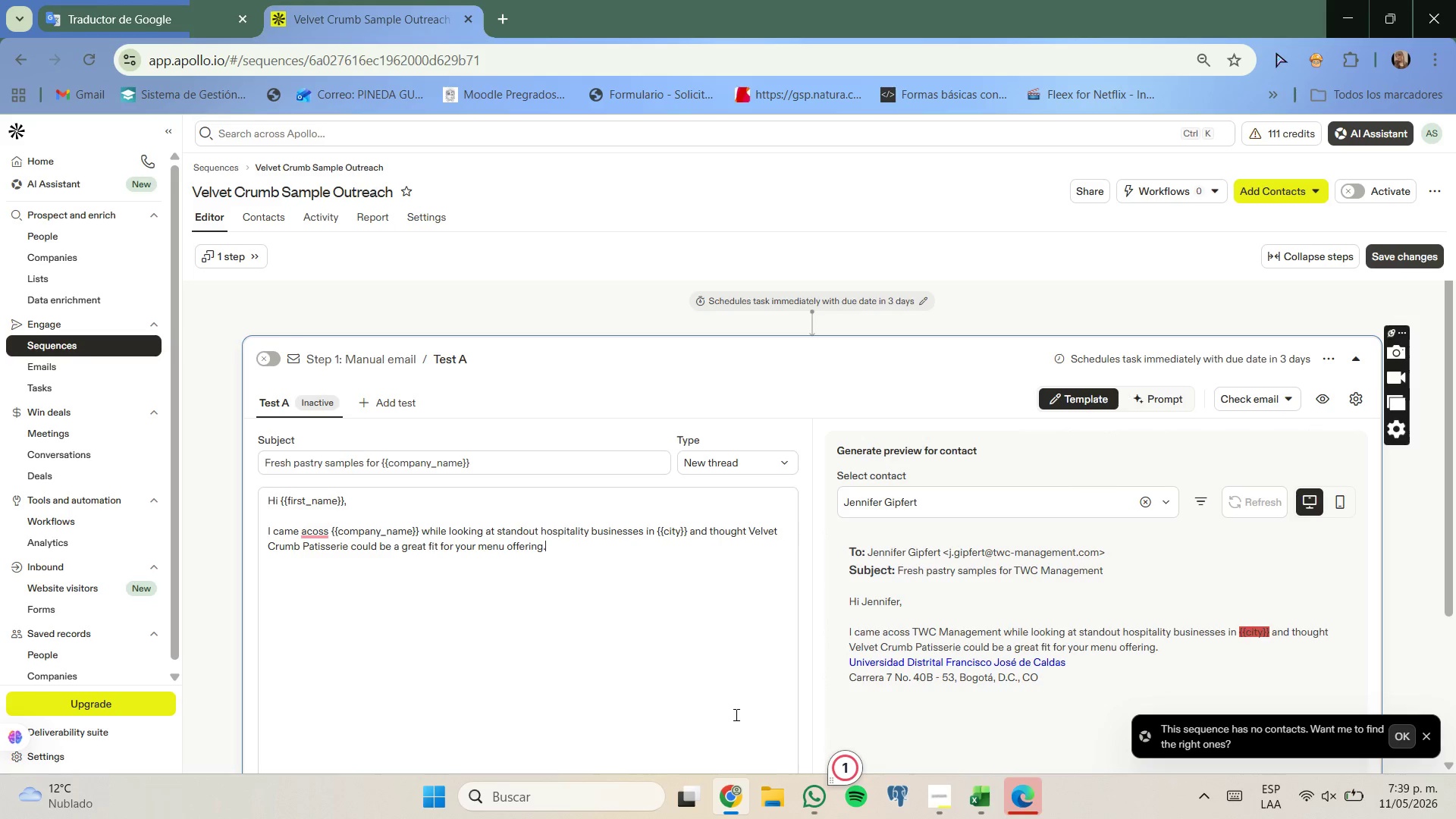 
key(Backspace)
 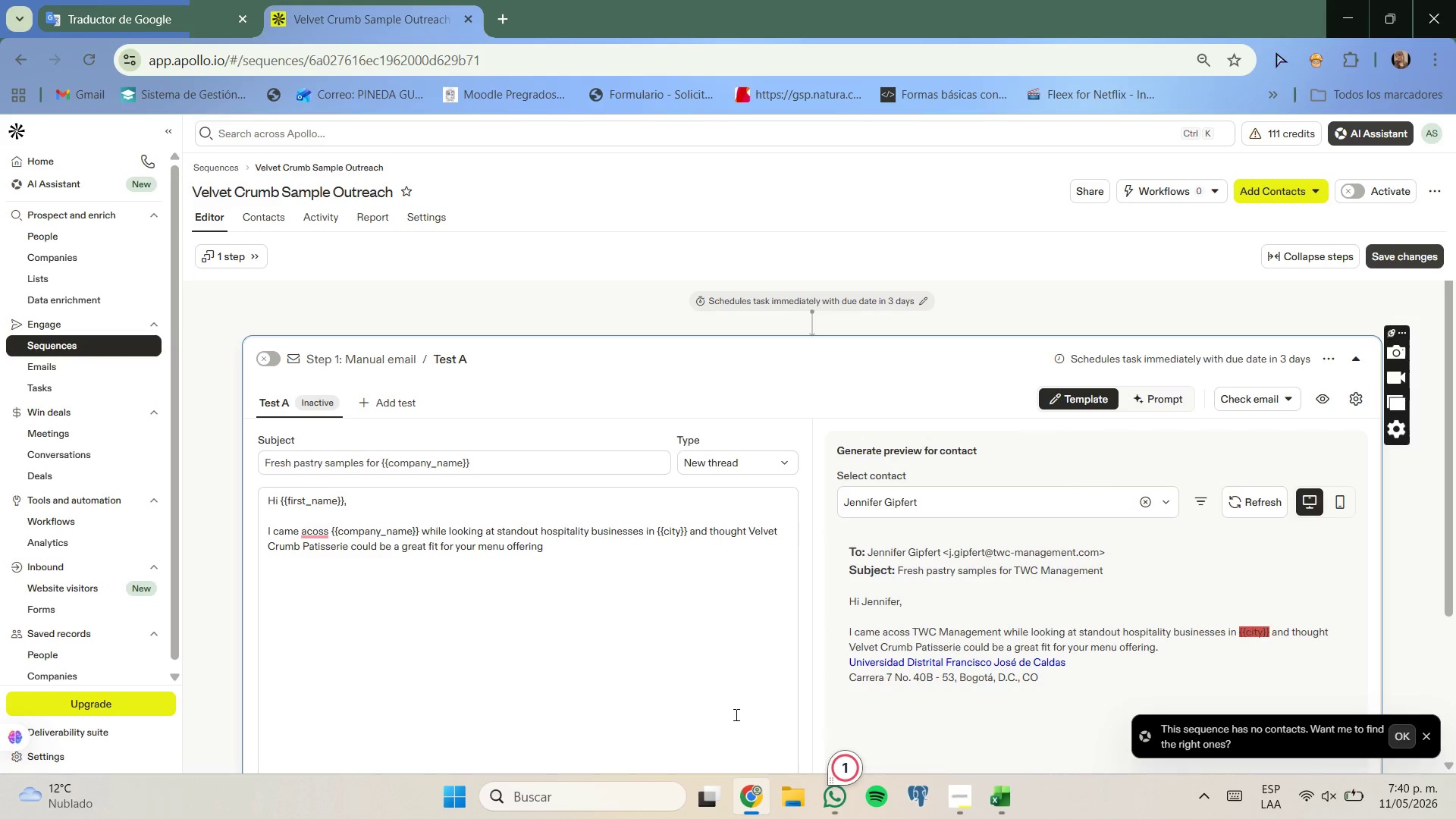 
key(S)
 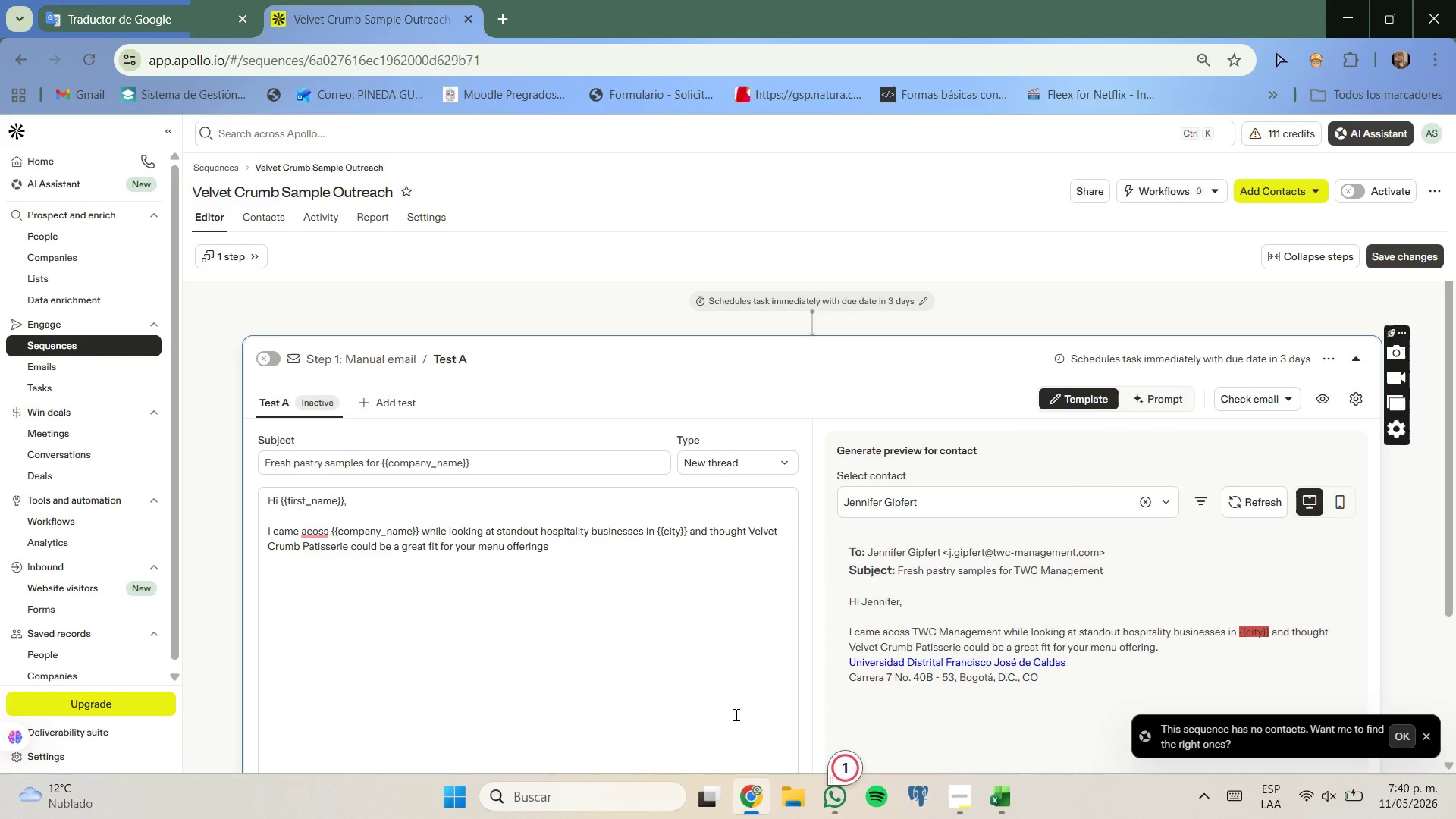 
key(Period)
 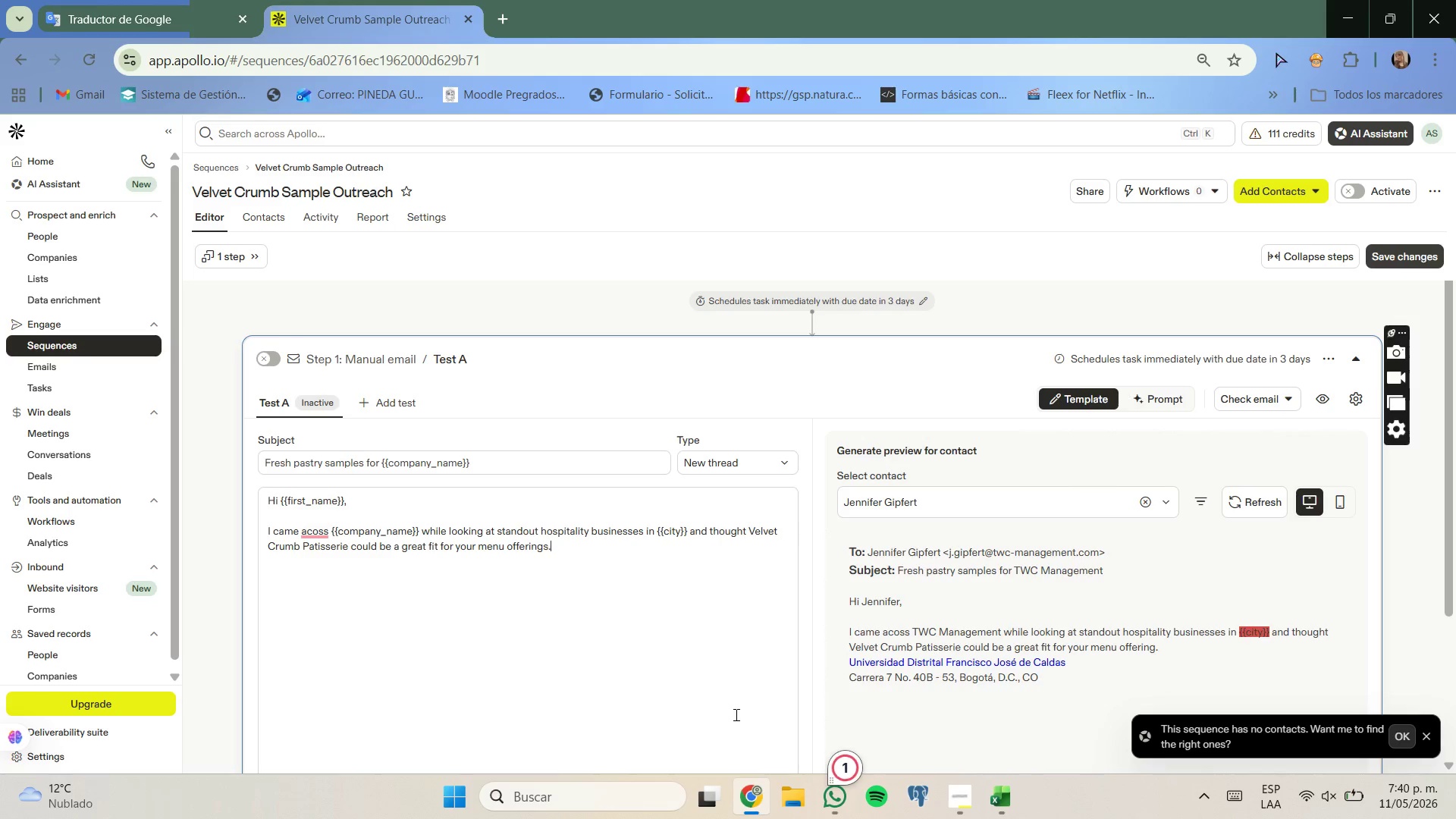 
key(Enter)
 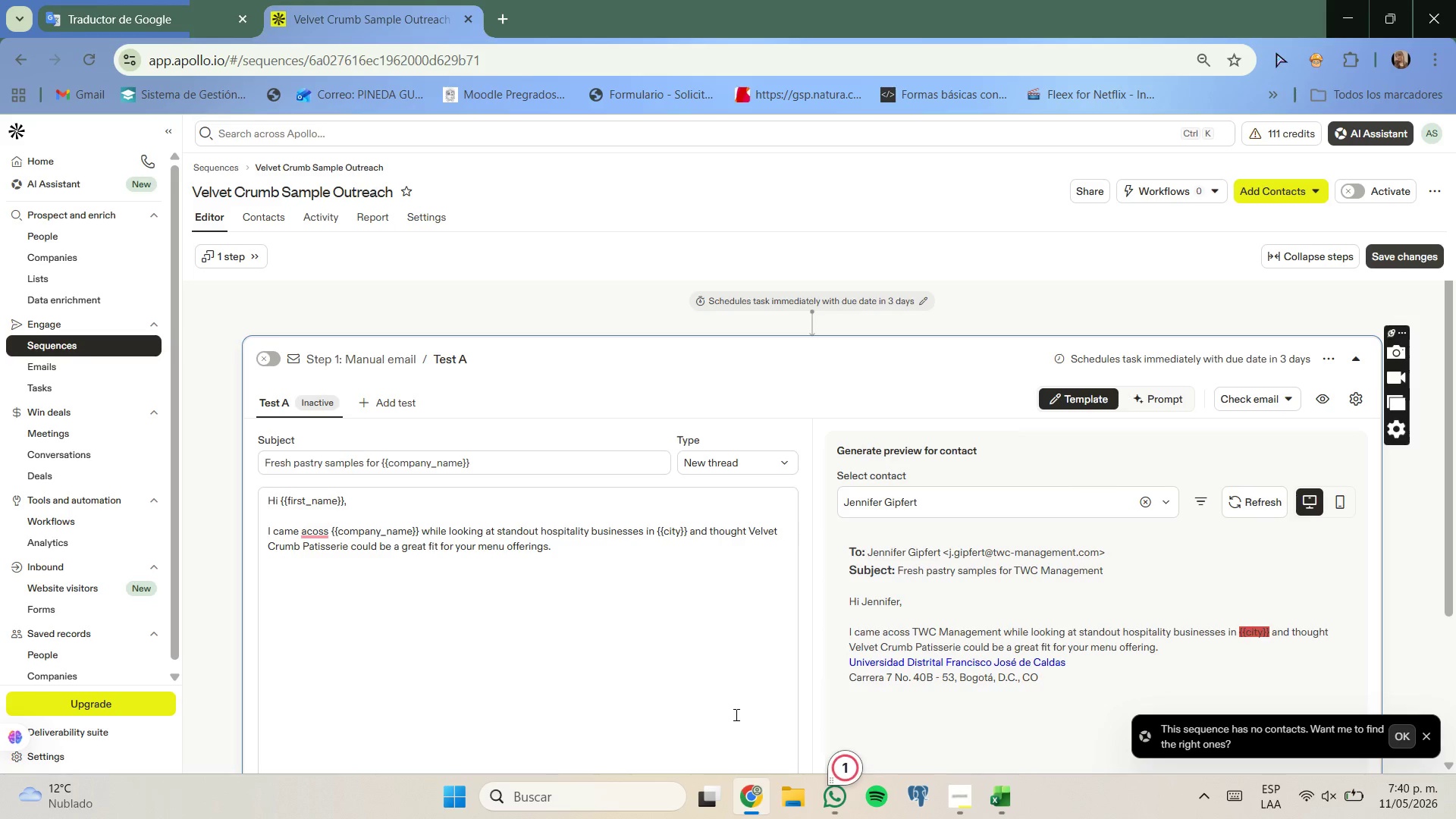 
key(Enter)
 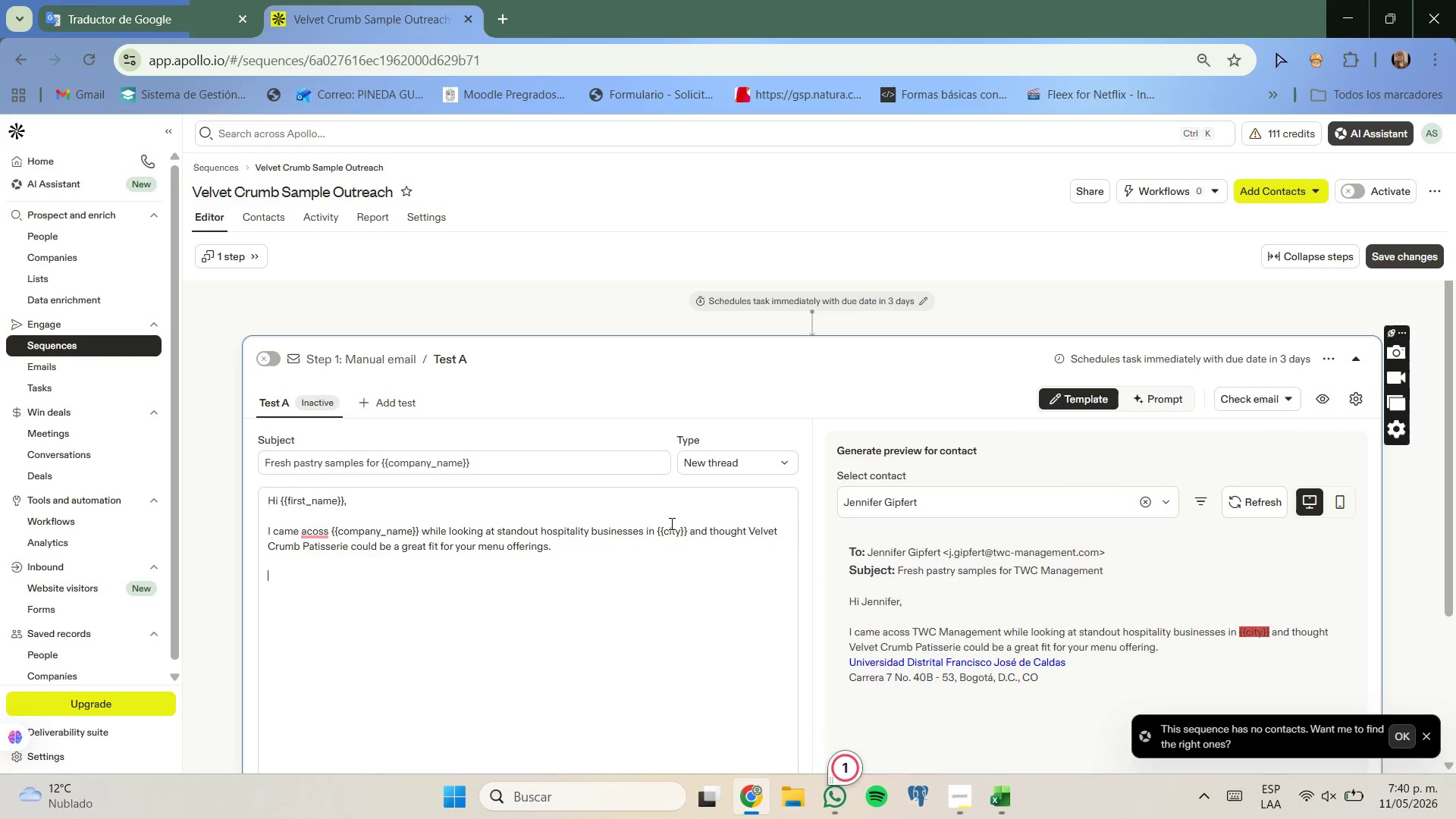 
left_click([671, 528])
 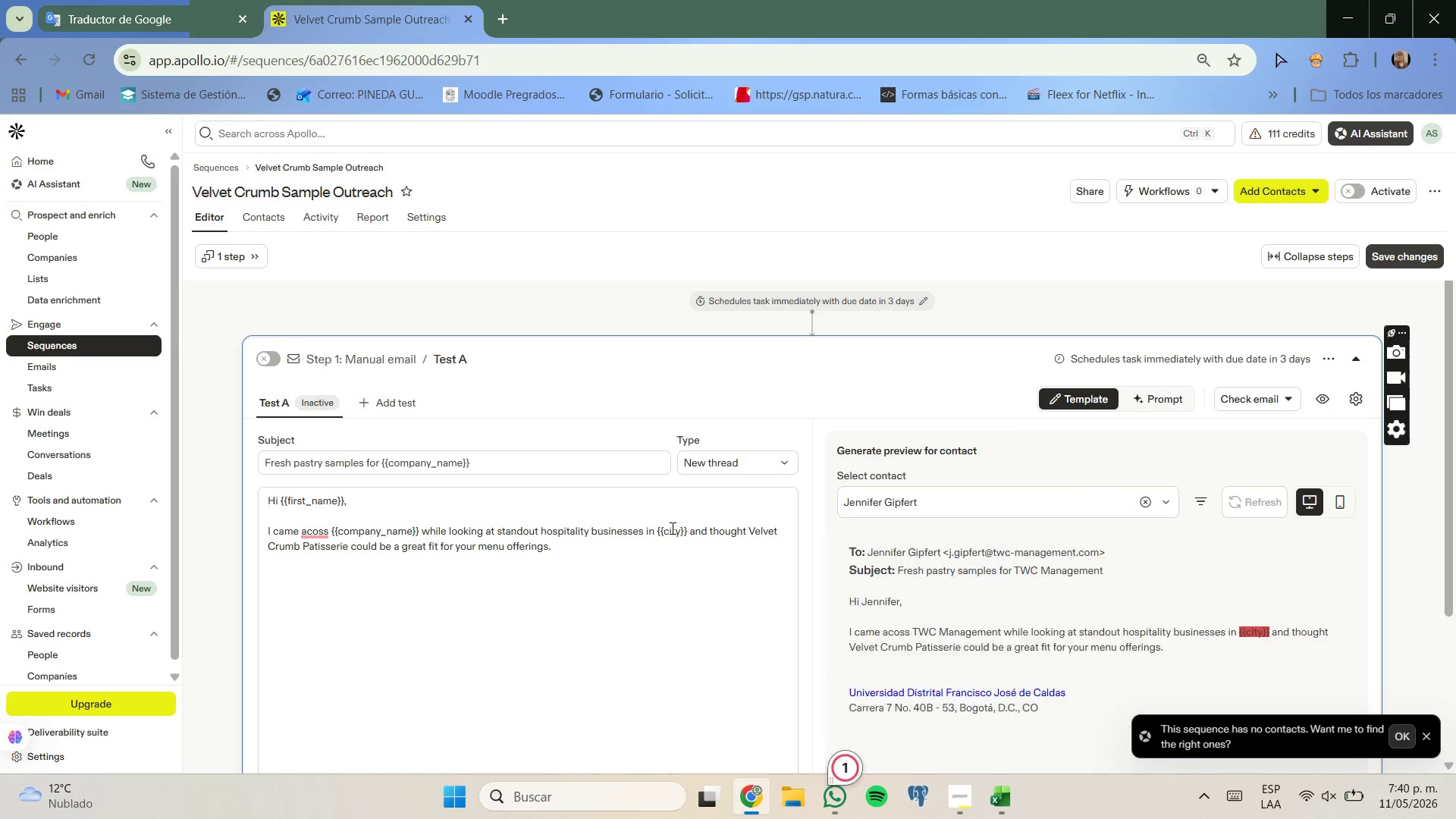 
key(ArrowLeft)
 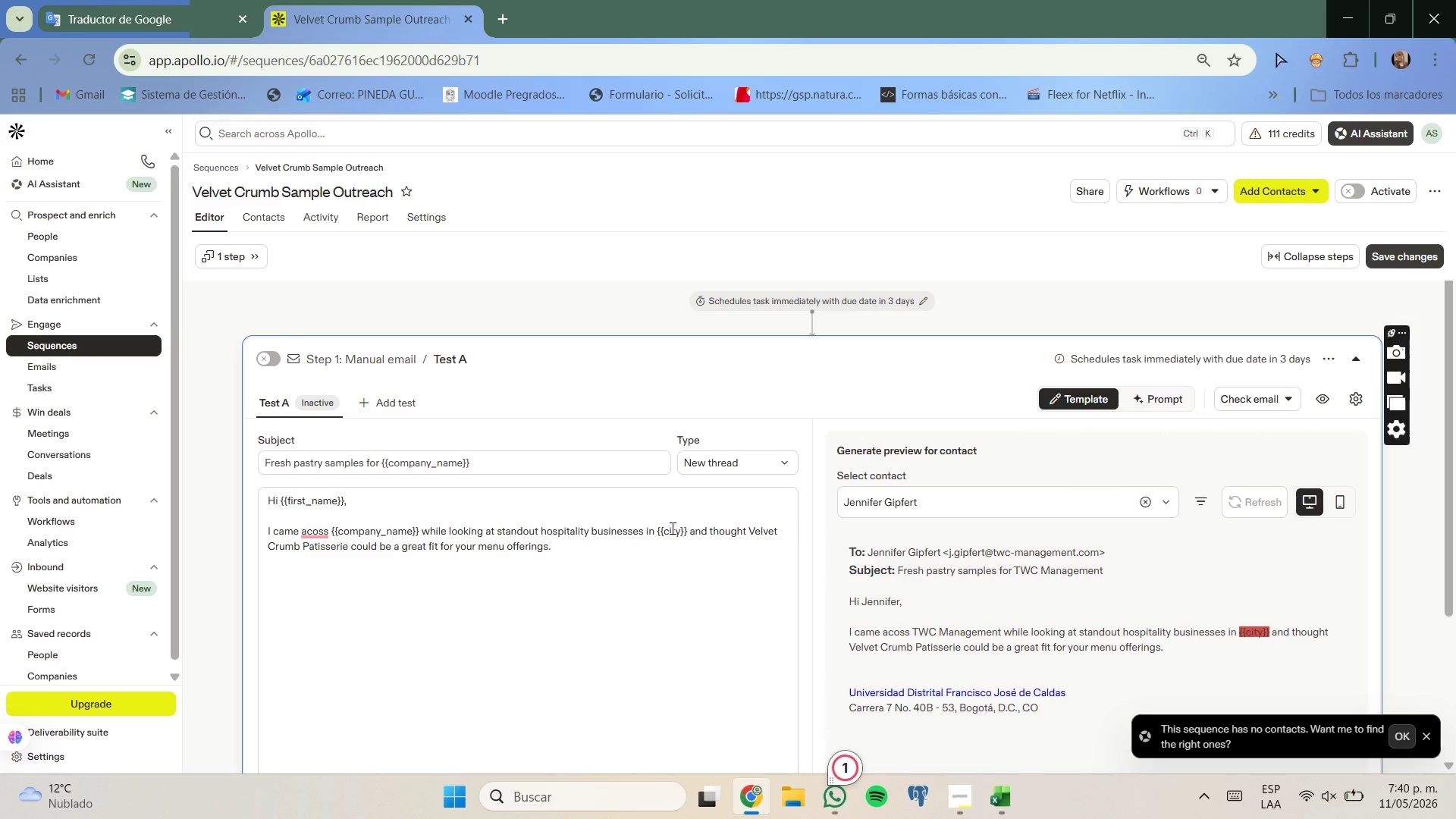 
key(Backspace)
 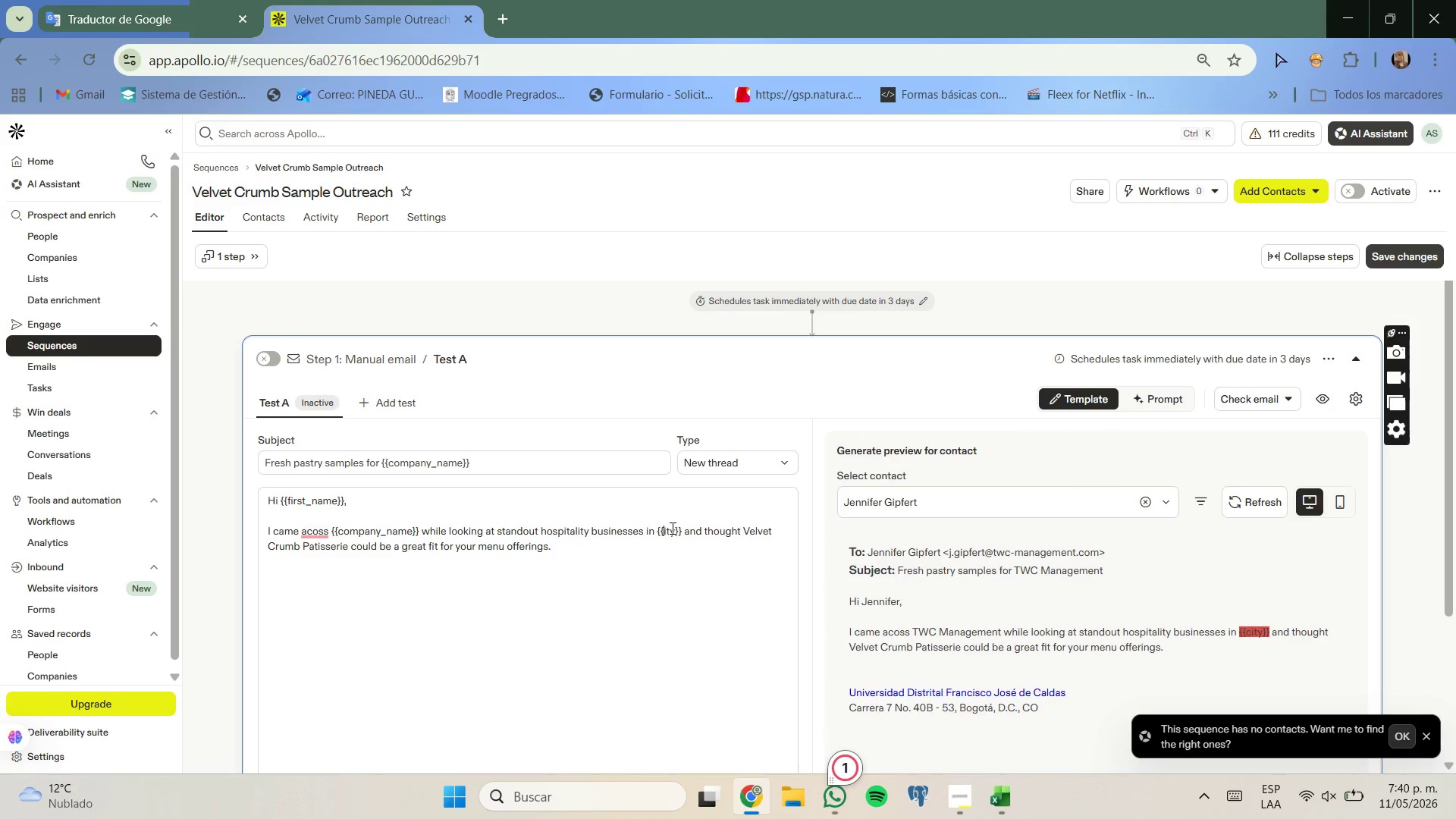 
key(CapsLock)
 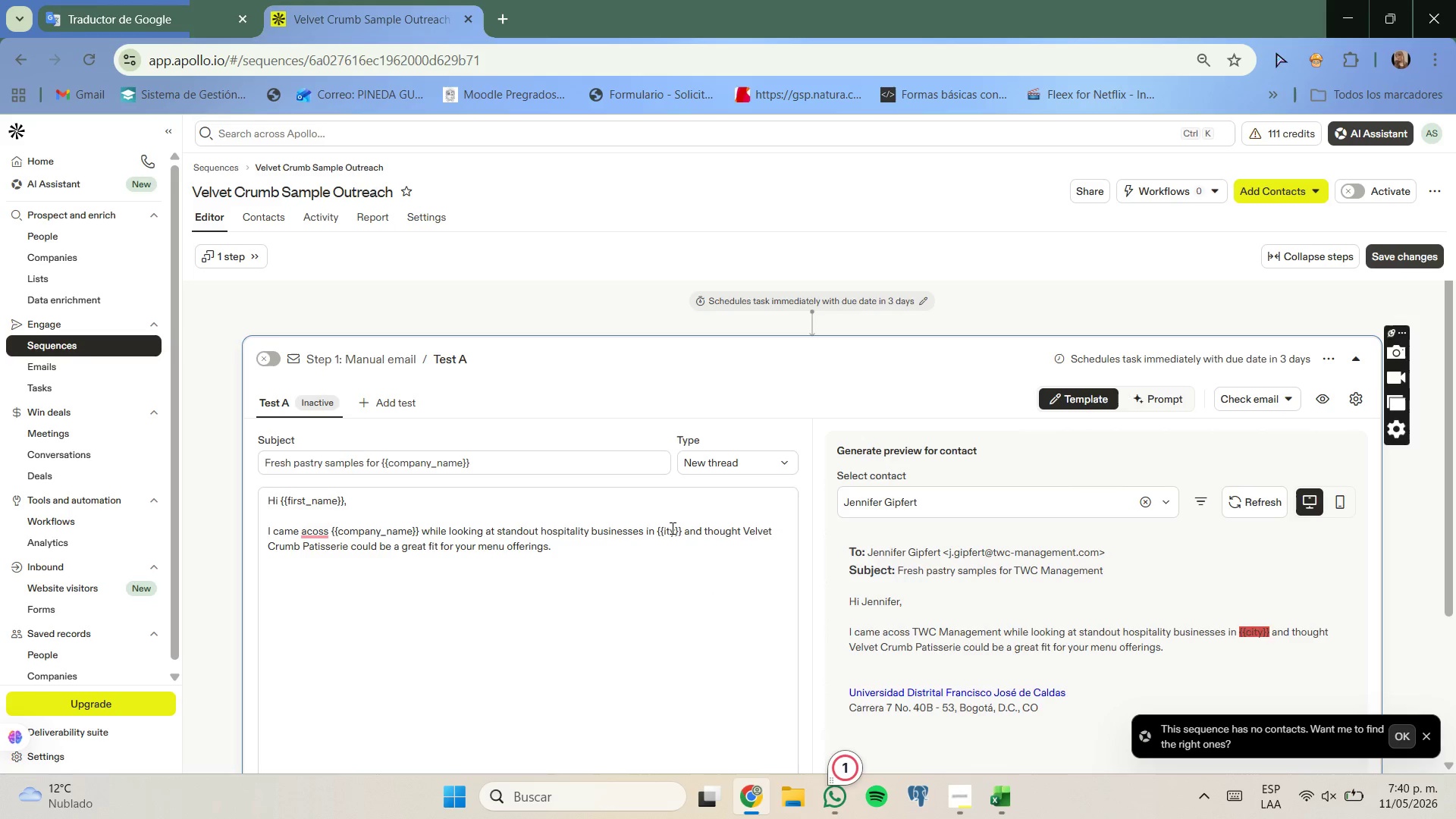 
key(C)
 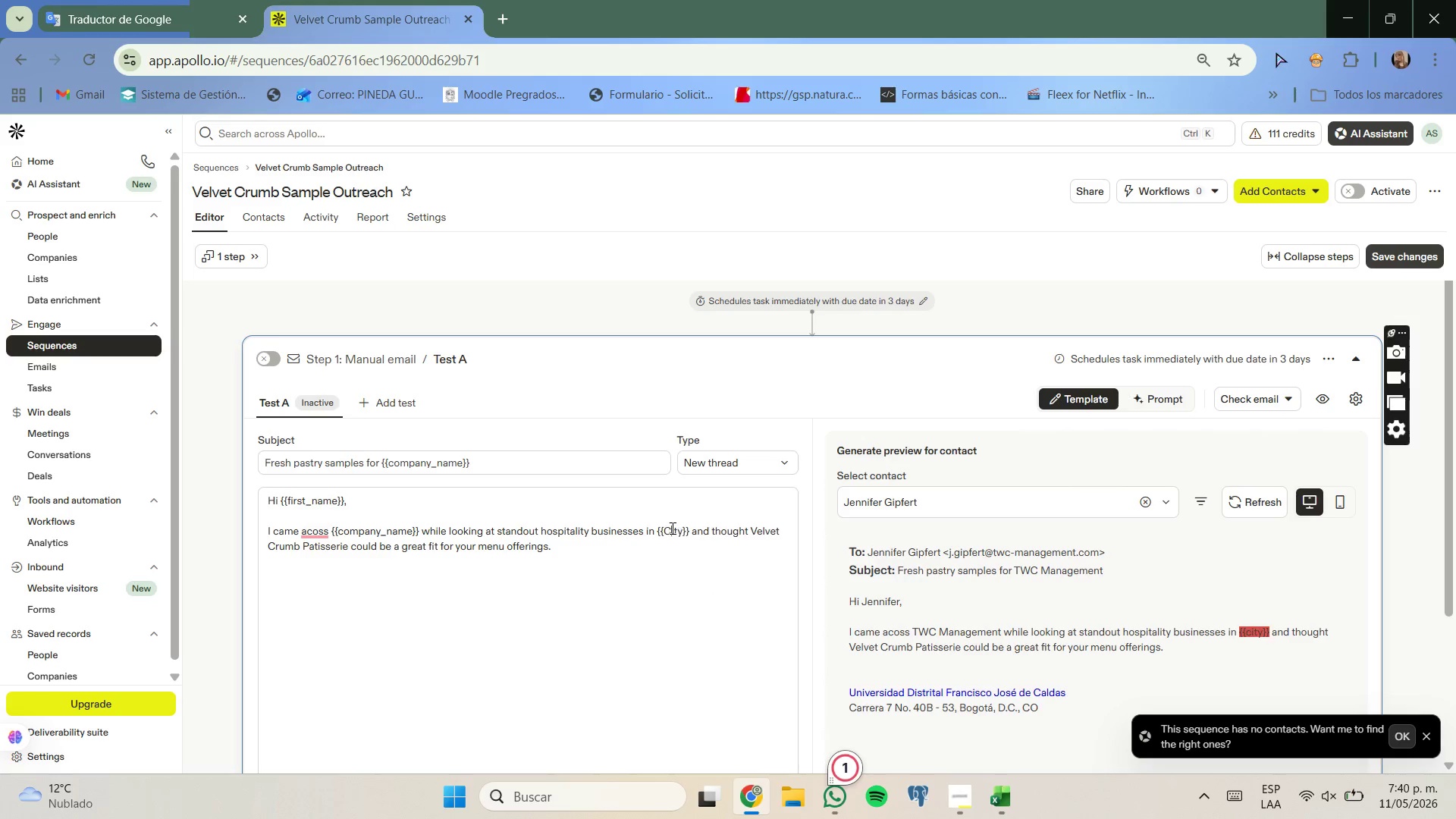 
key(CapsLock)
 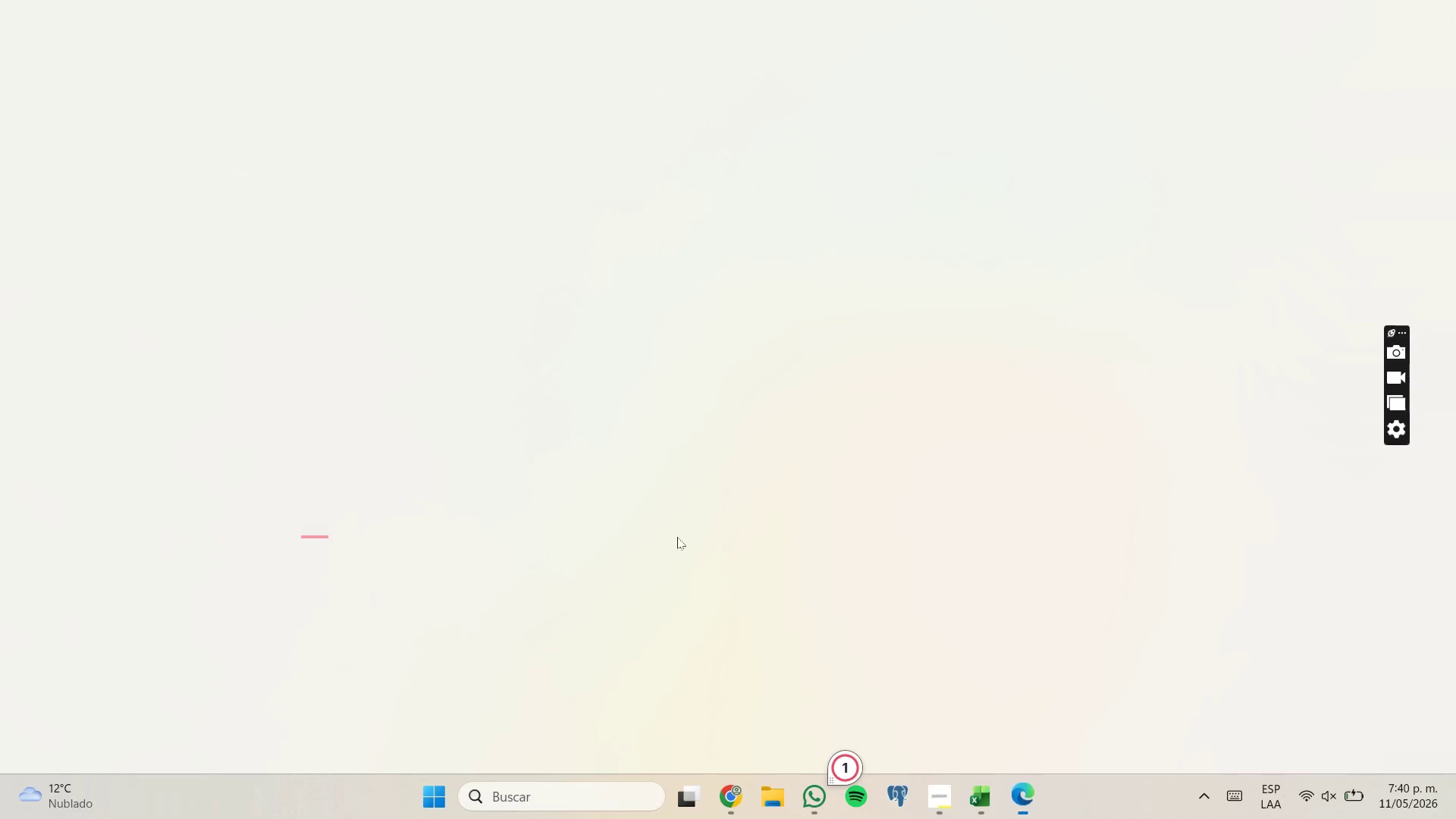 
left_click([739, 780])
 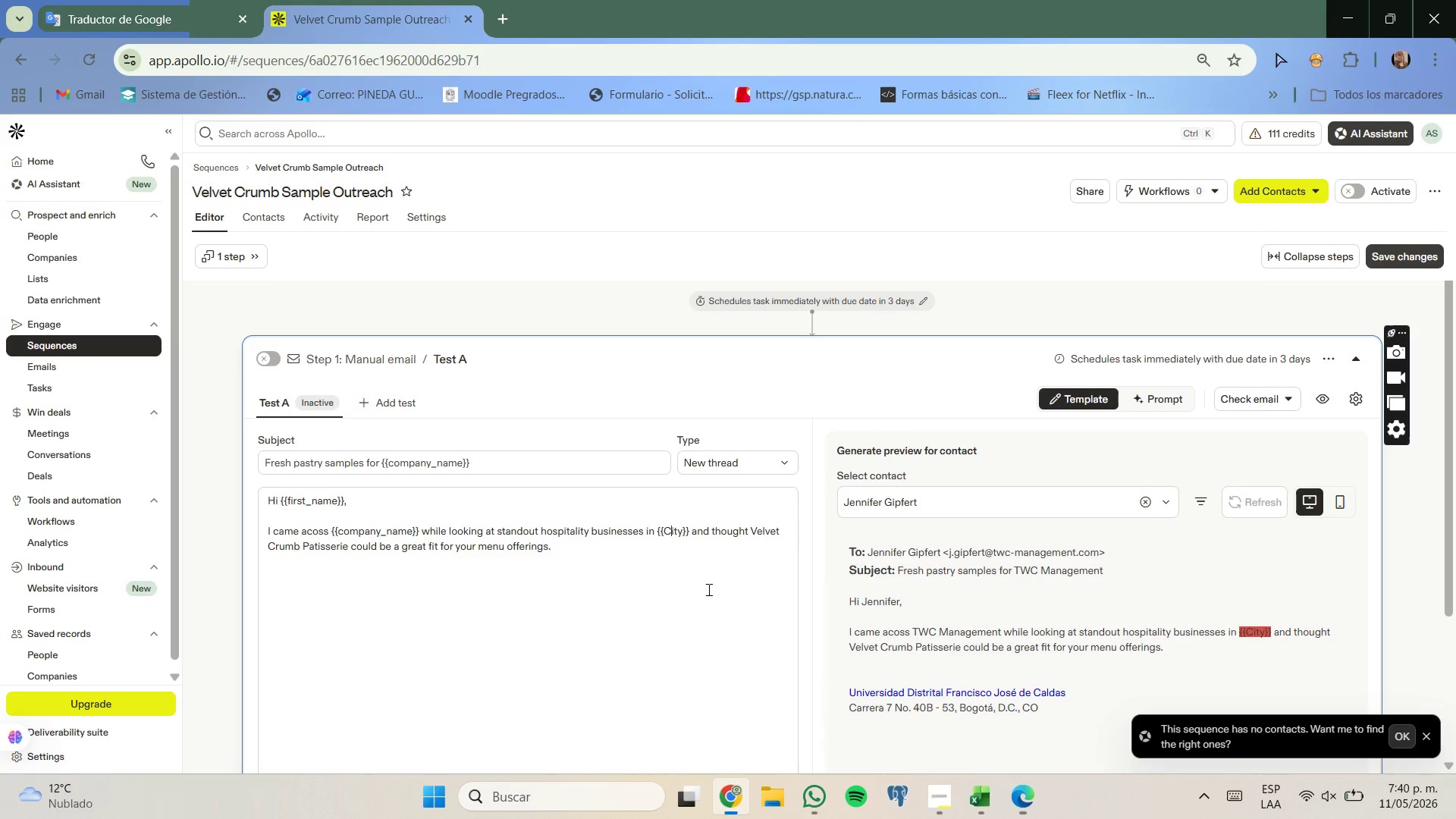 
left_click([708, 587])
 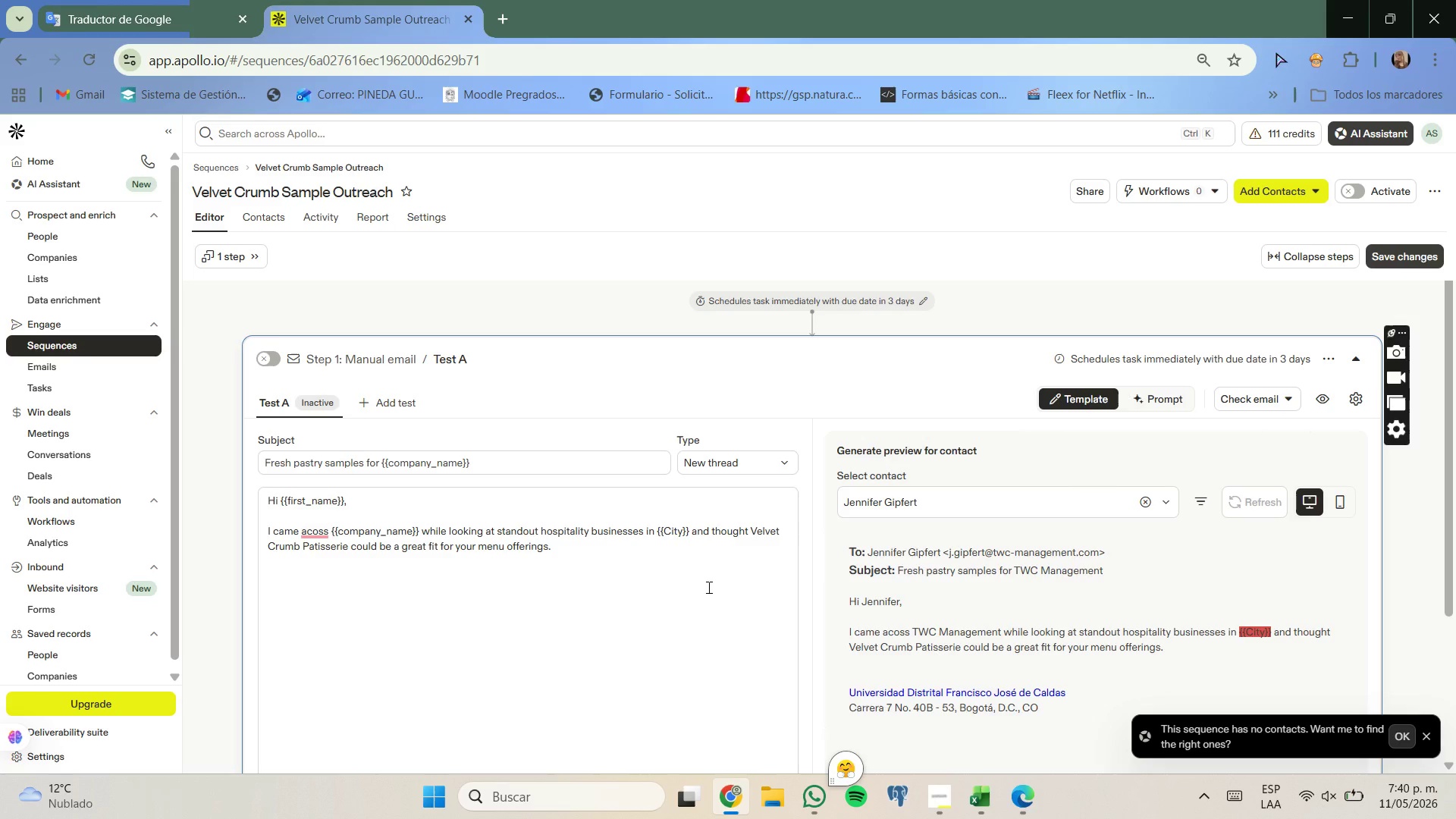 
hold_key(key=CapsLock, duration=0.52)
 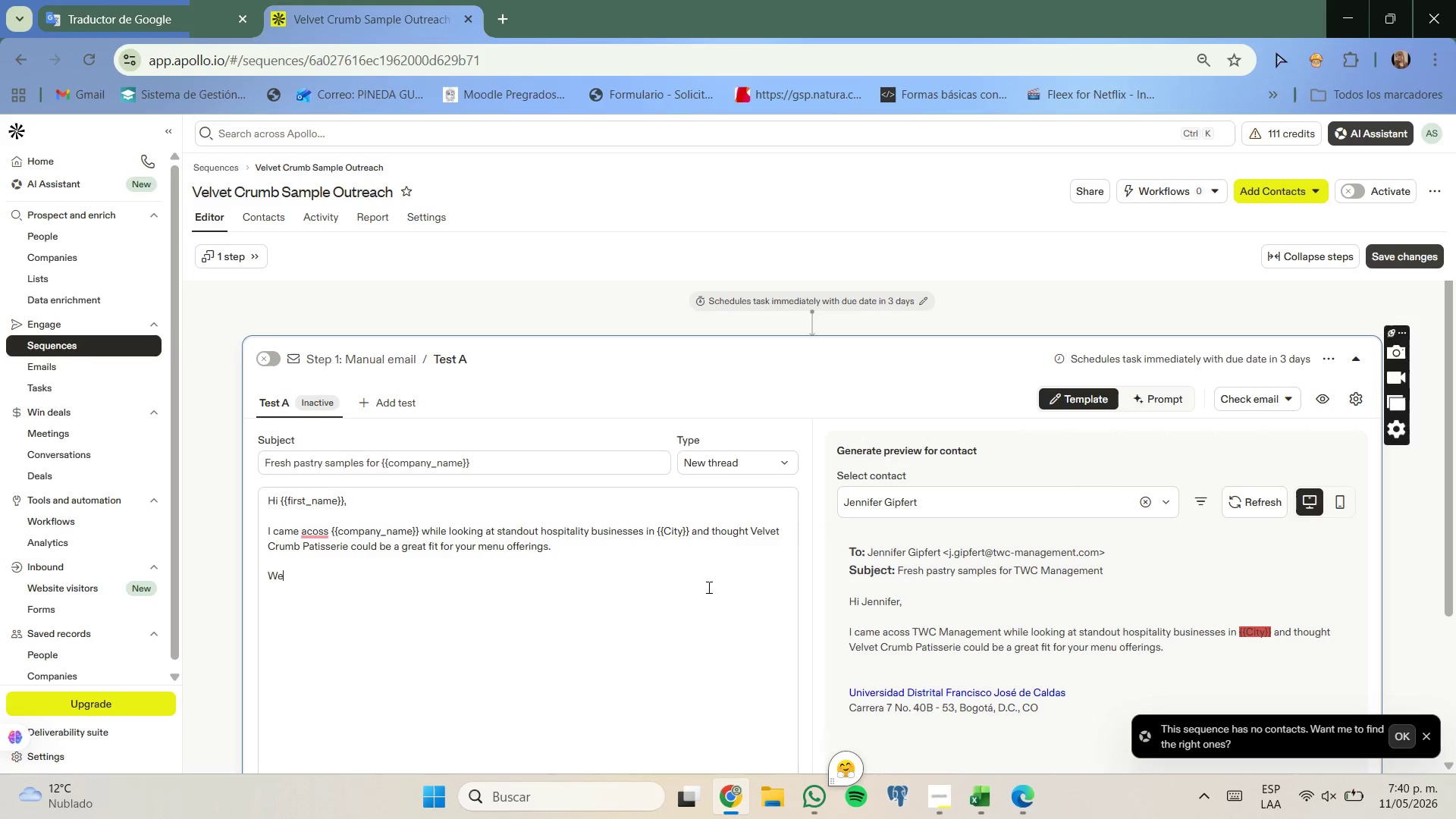 
type(WE SPECIA`)
key(Backspace)
type(LIZE IN HAND)
 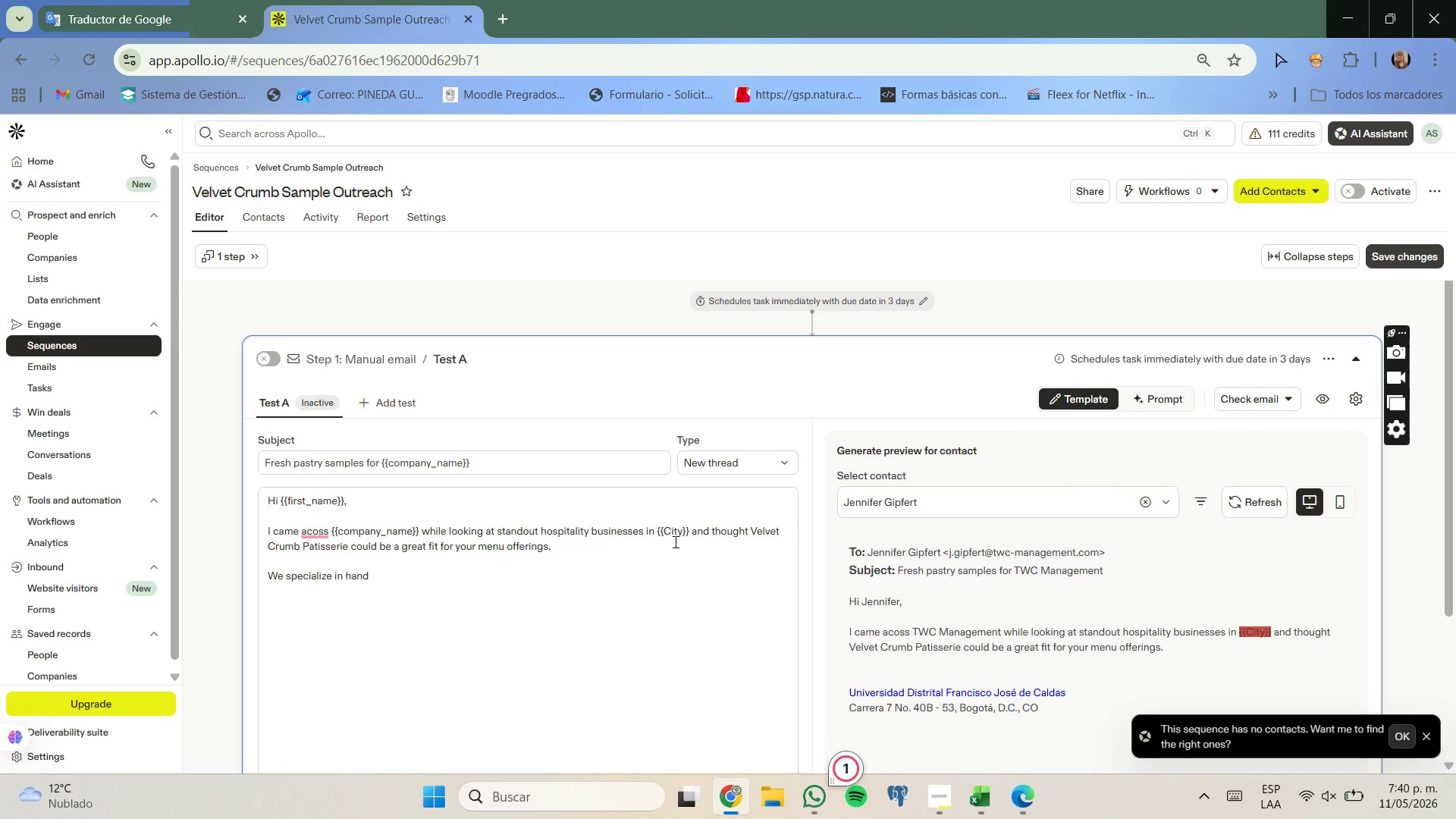 
left_click([669, 537])
 